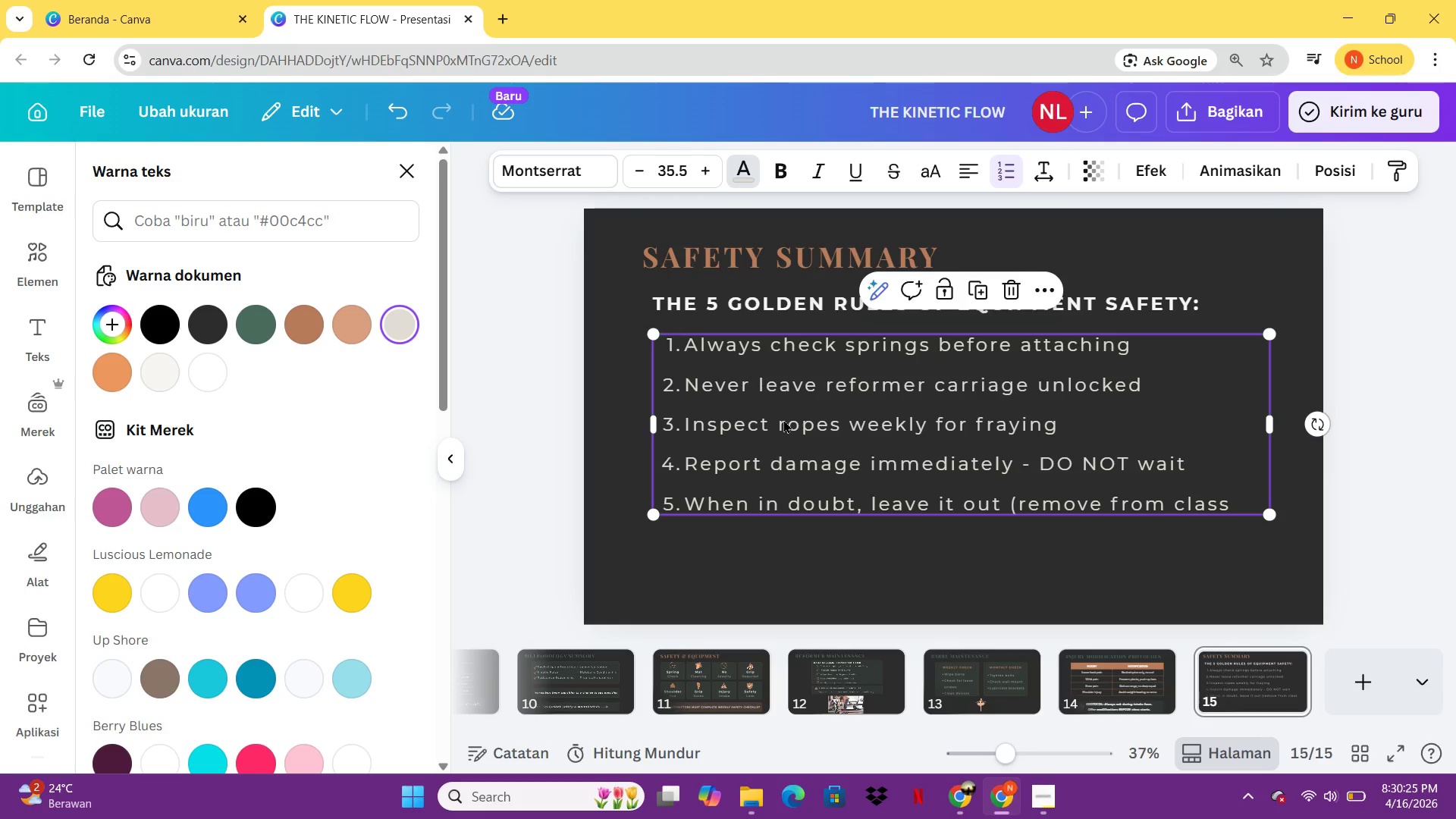 
left_click([36, 272])
 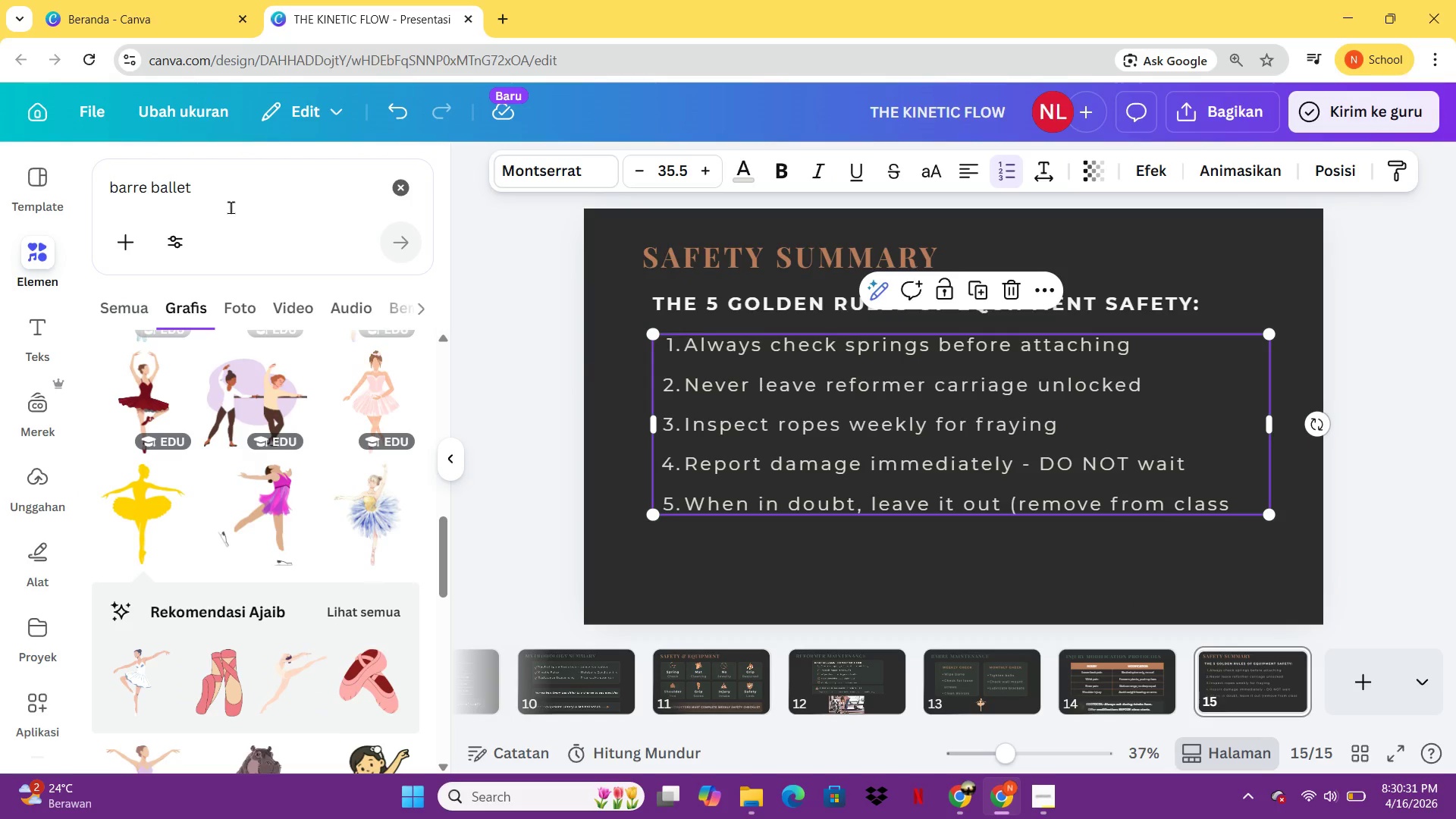 
left_click([231, 207])
 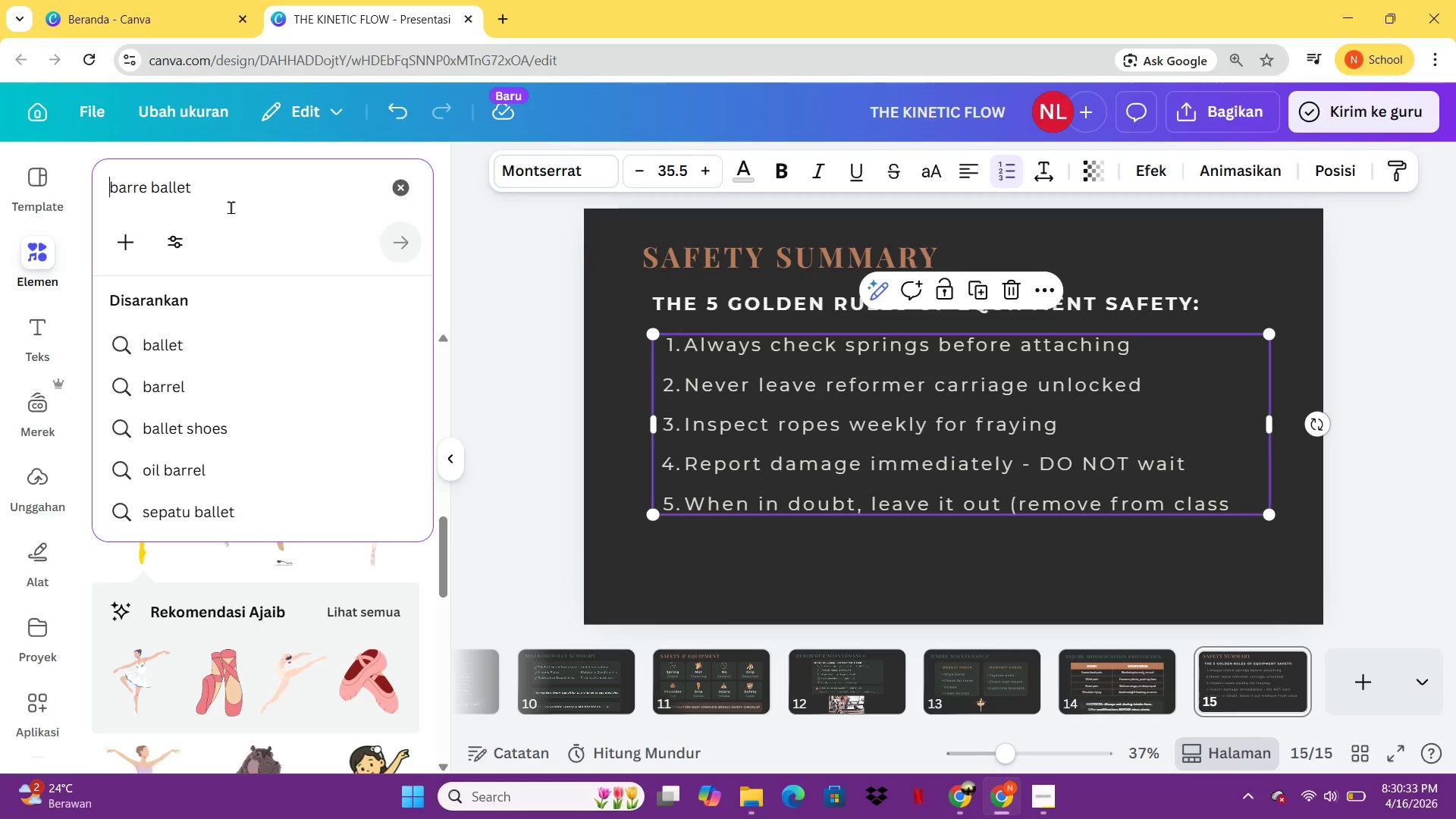 
key(Control+ControlLeft)
 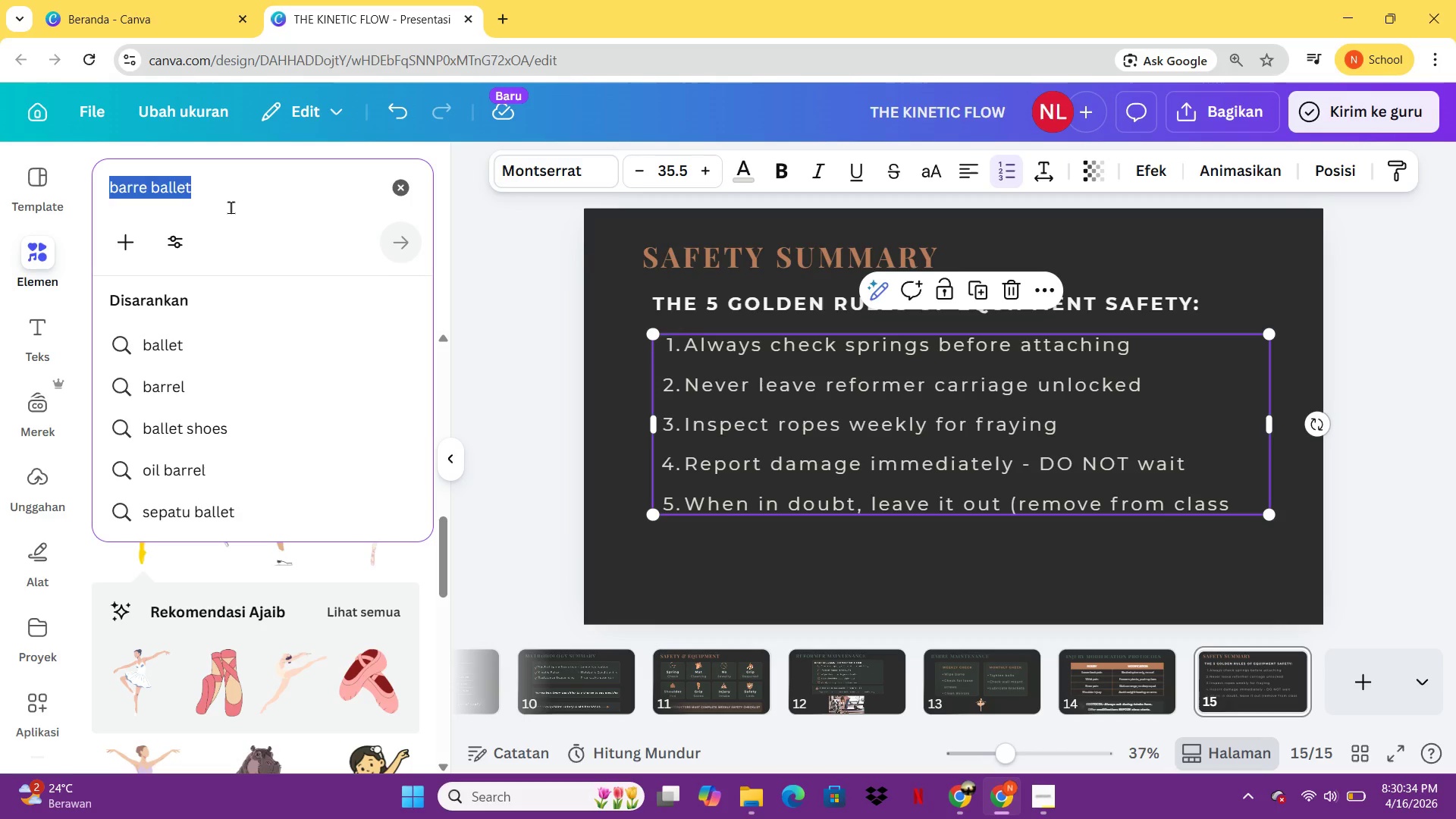 
key(Control+A)
 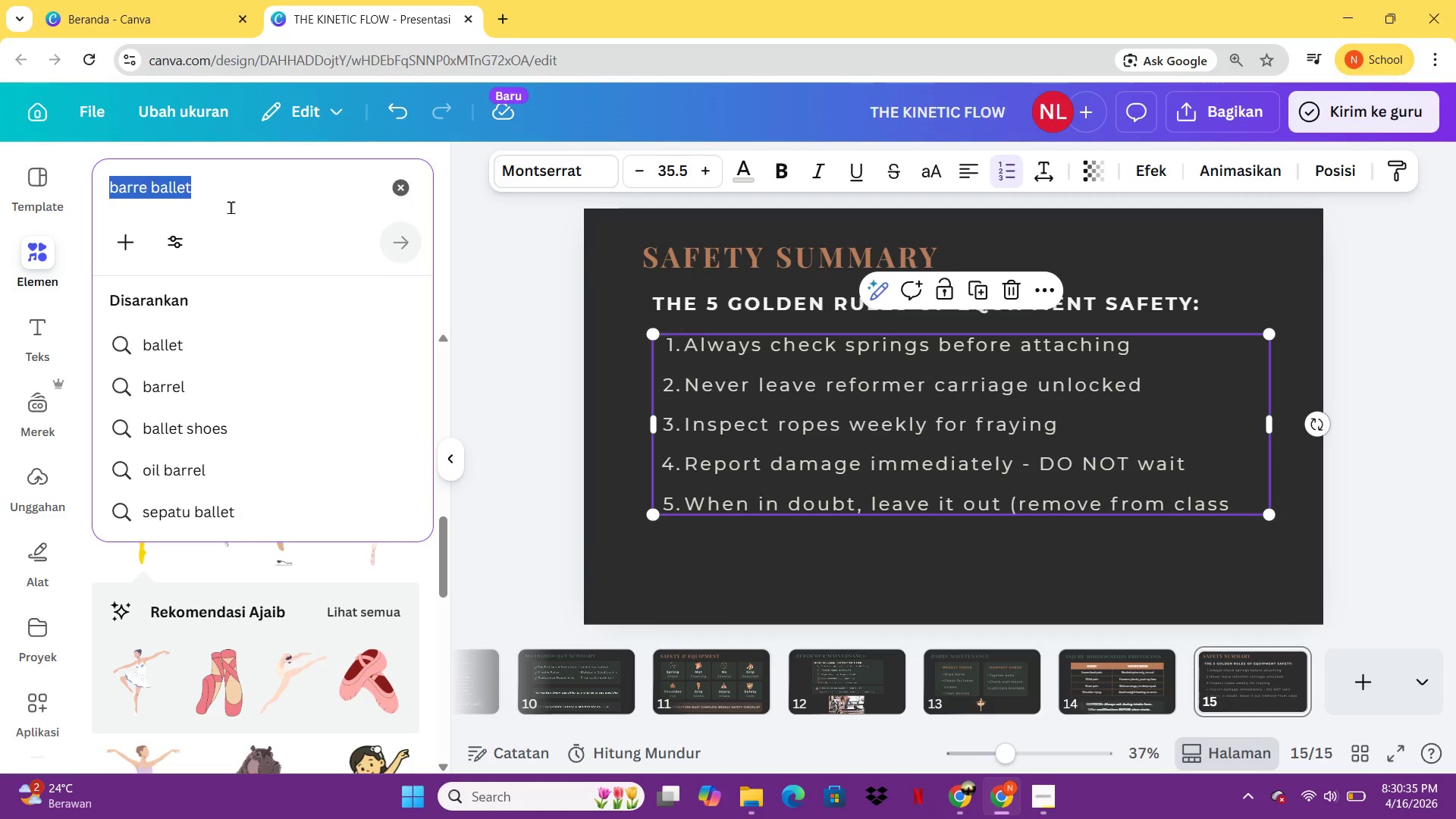 
type(safety)
 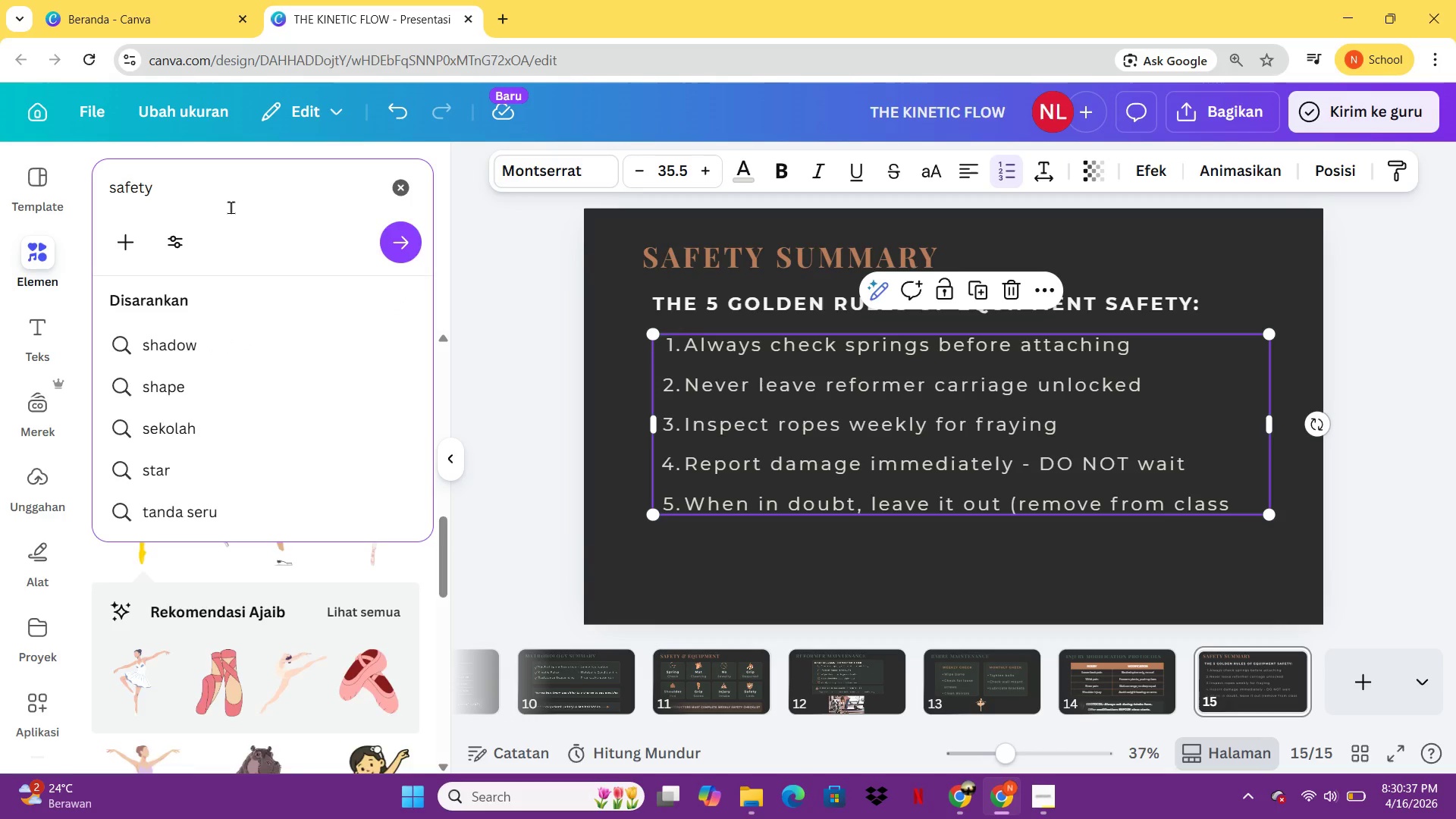 
key(Enter)
 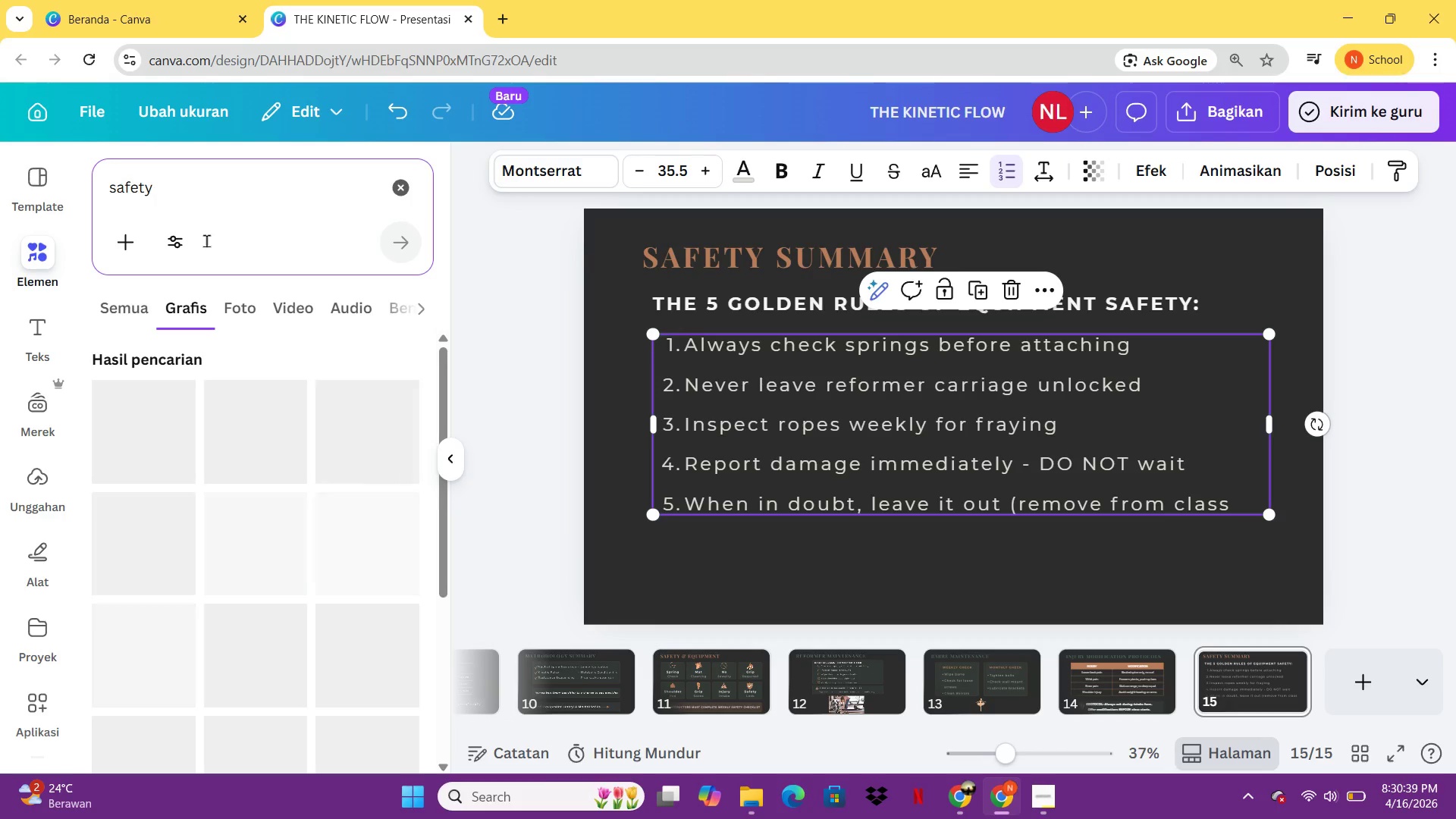 
key(Mute)
 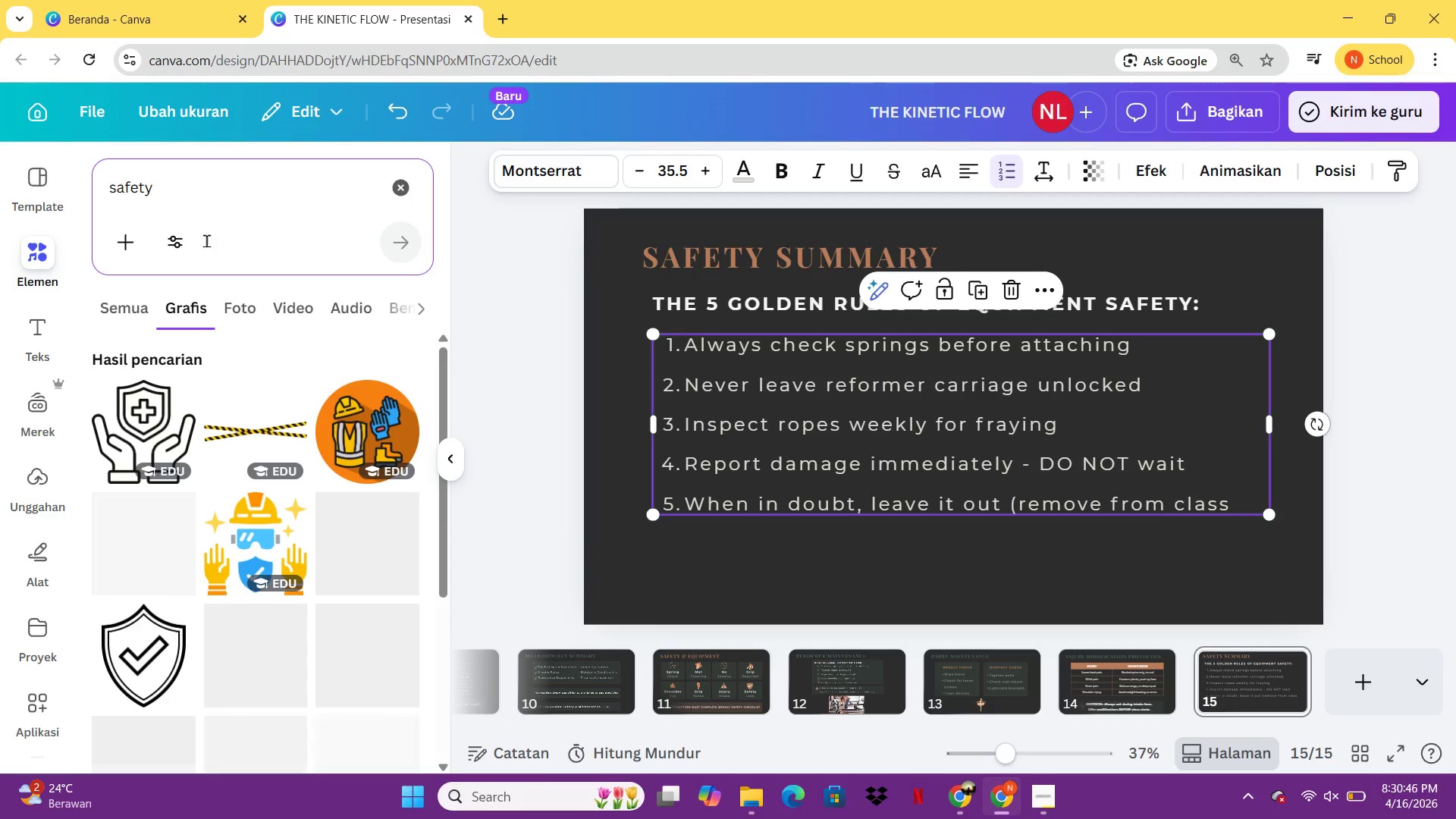 
wait(7.95)
 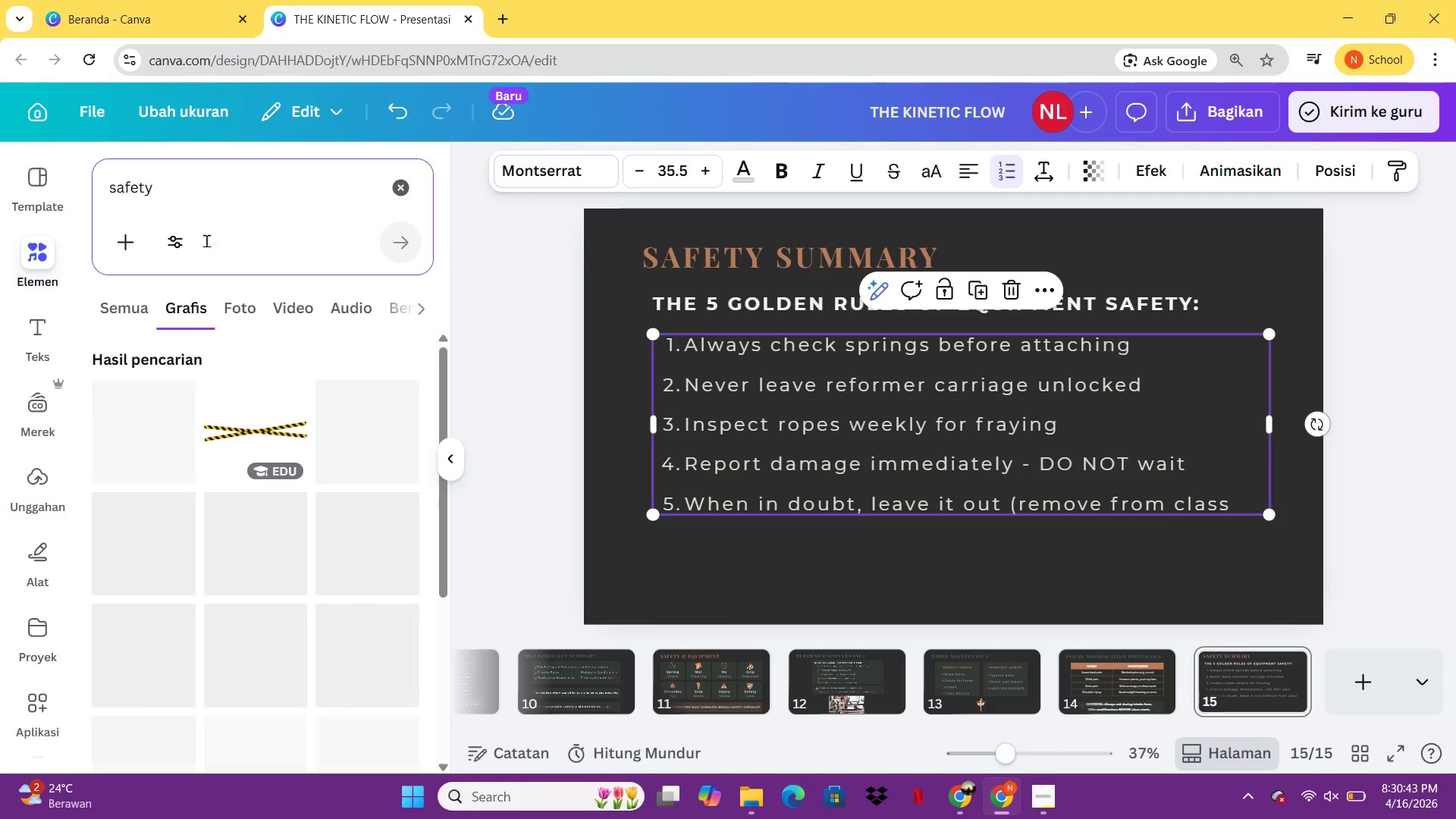 
left_click([181, 652])
 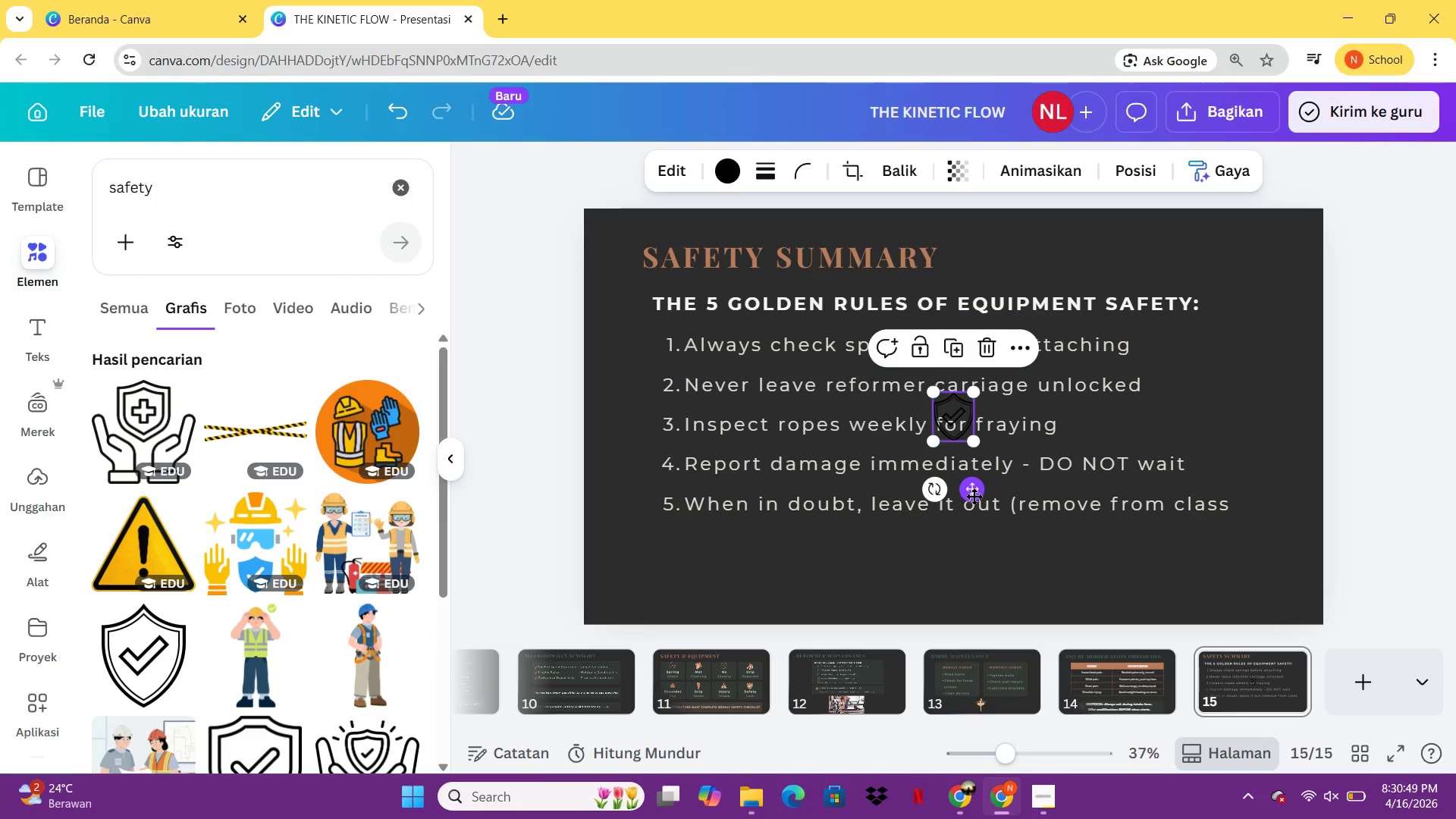 
left_click_drag(start_coordinate=[974, 496], to_coordinate=[990, 400])
 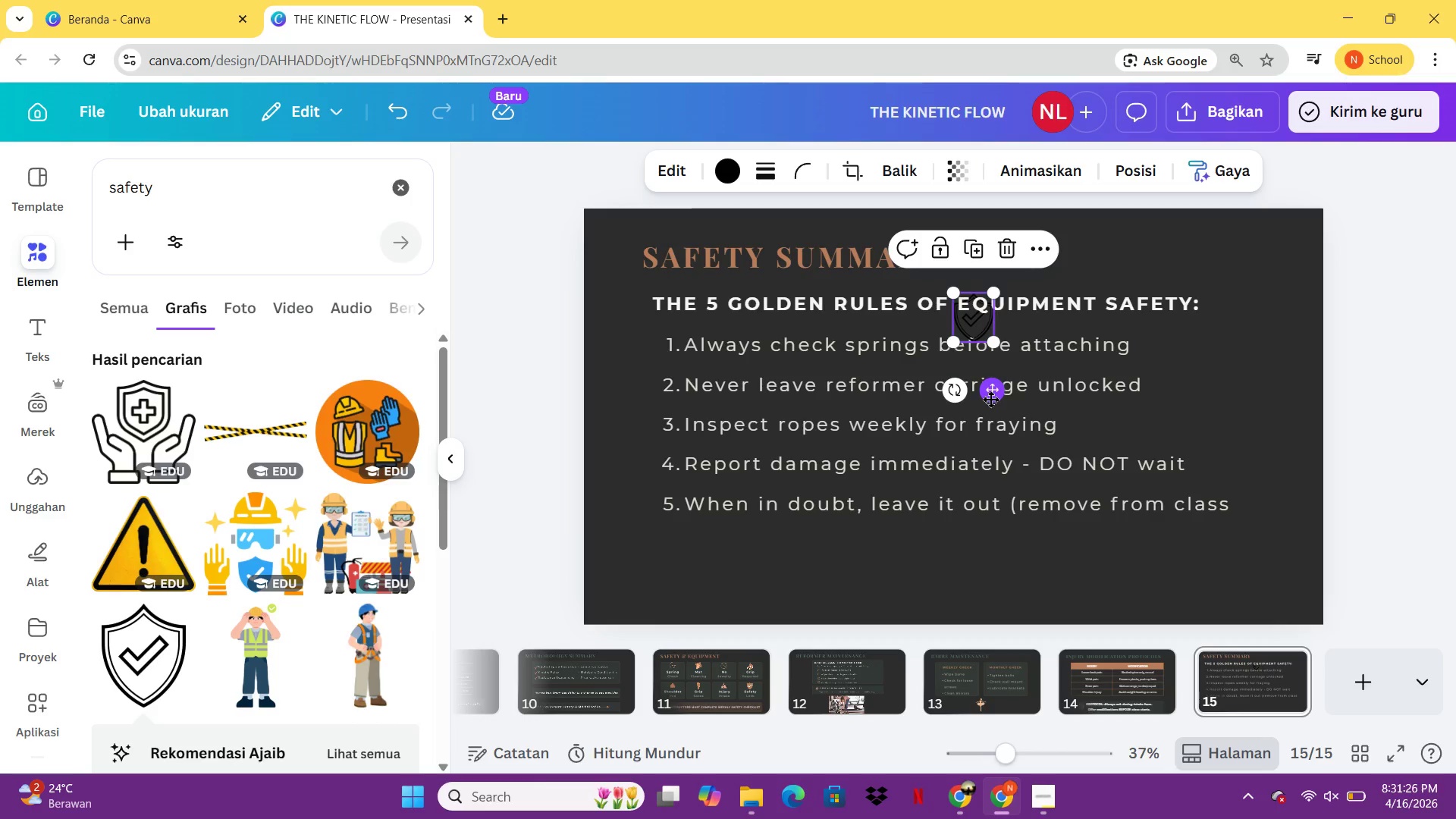 
wait(39.76)
 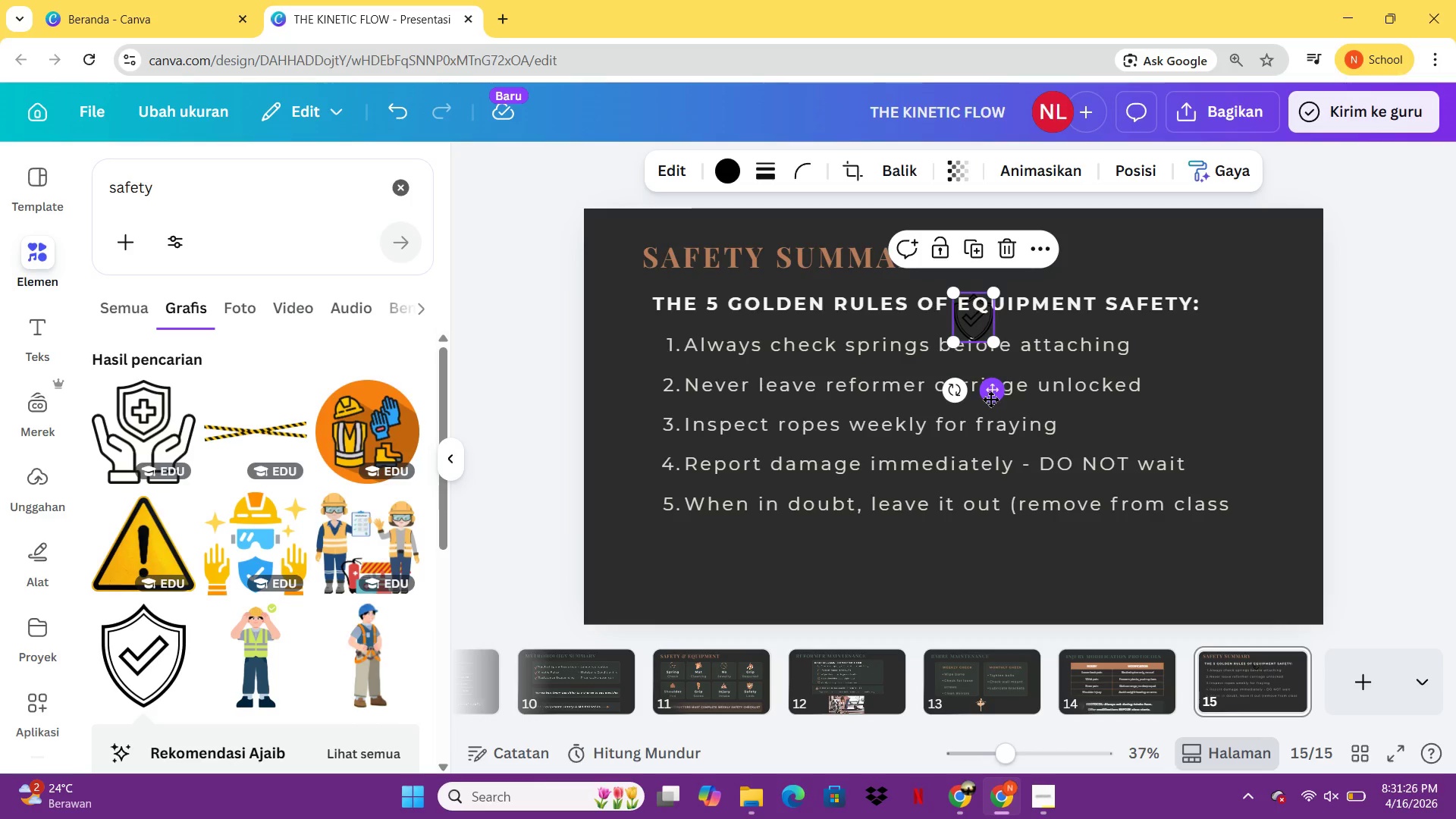 
key(VolumeDown)
 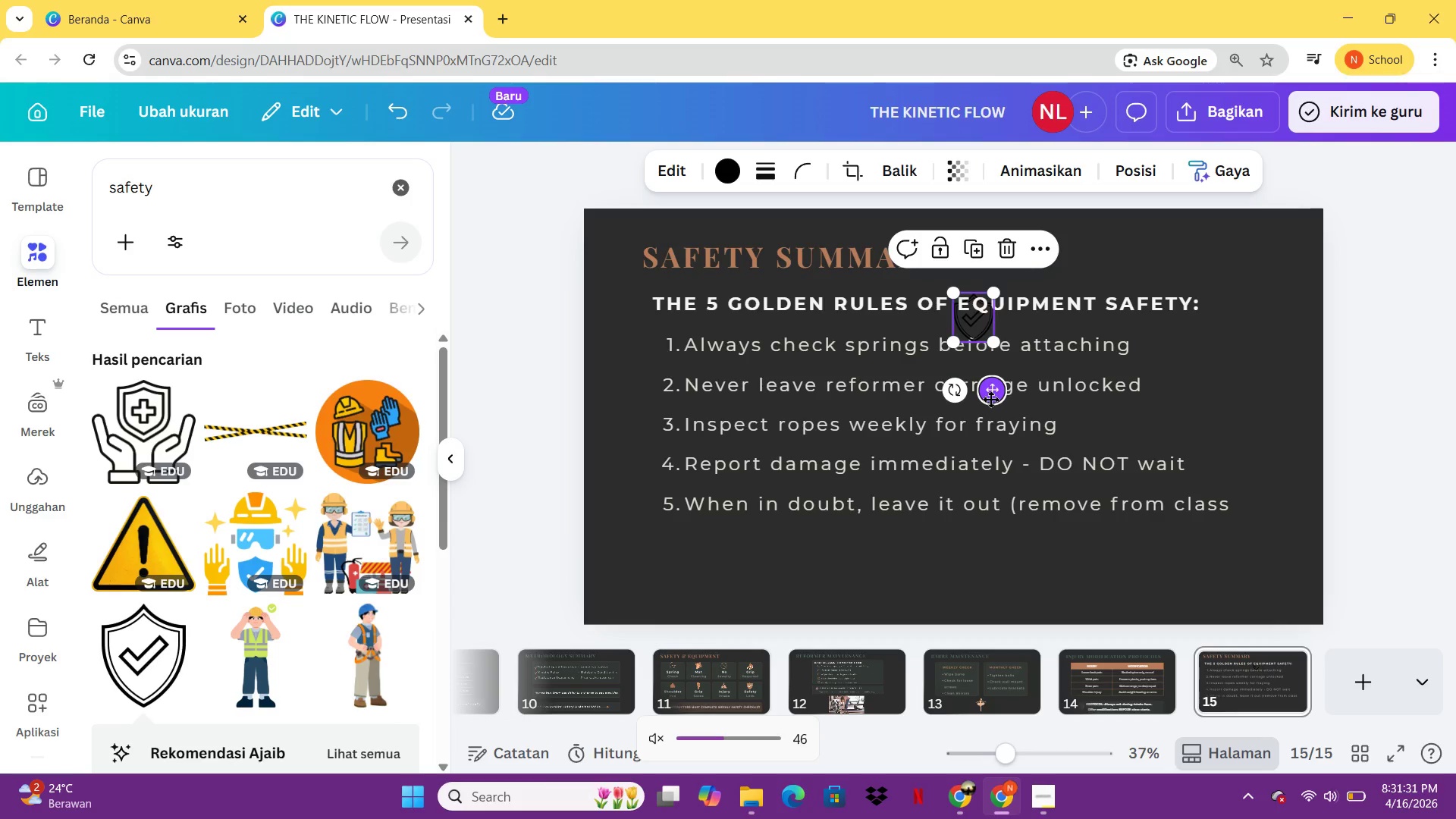 
key(Mute)
 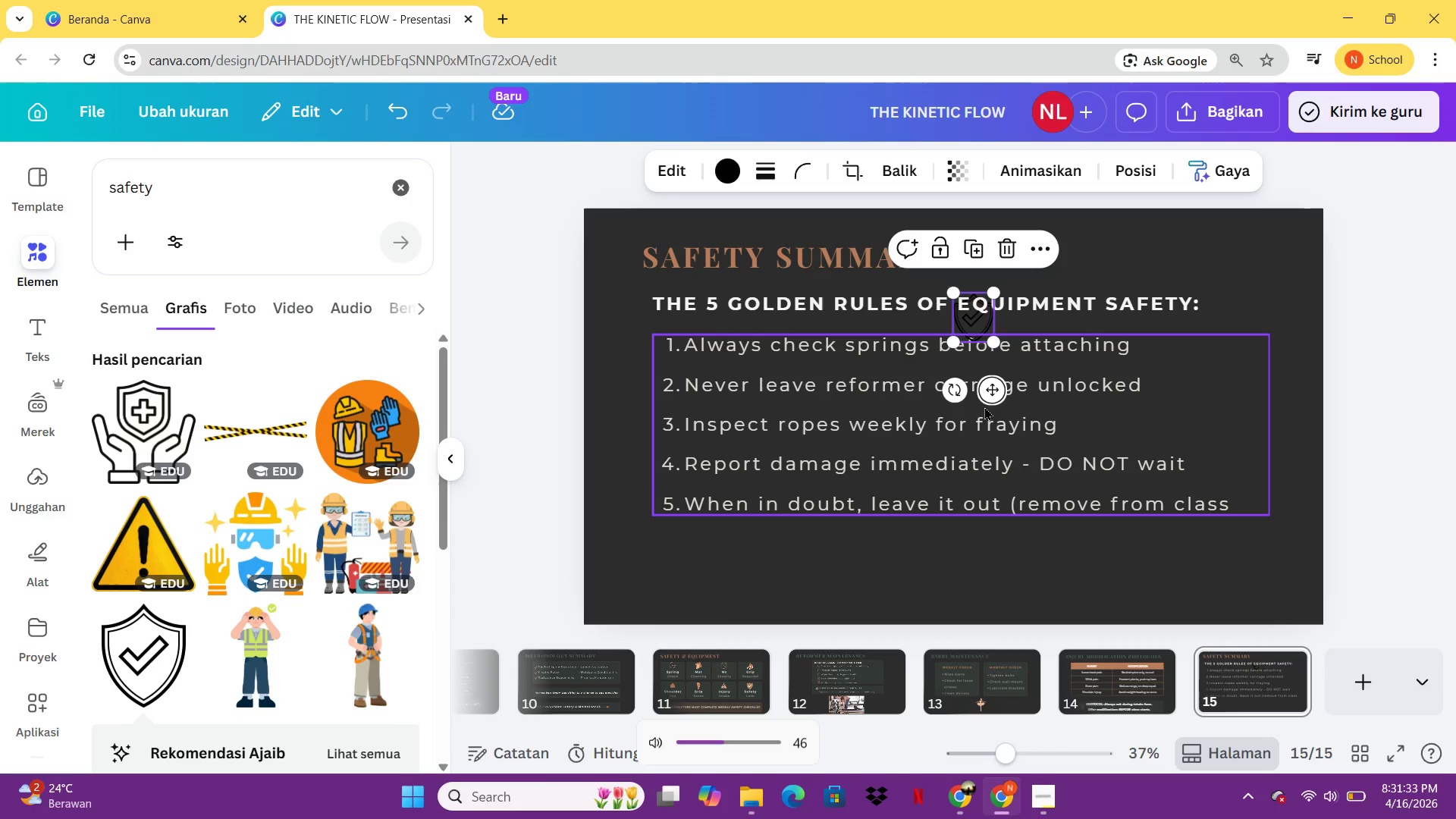 
left_click_drag(start_coordinate=[992, 400], to_coordinate=[981, 560])
 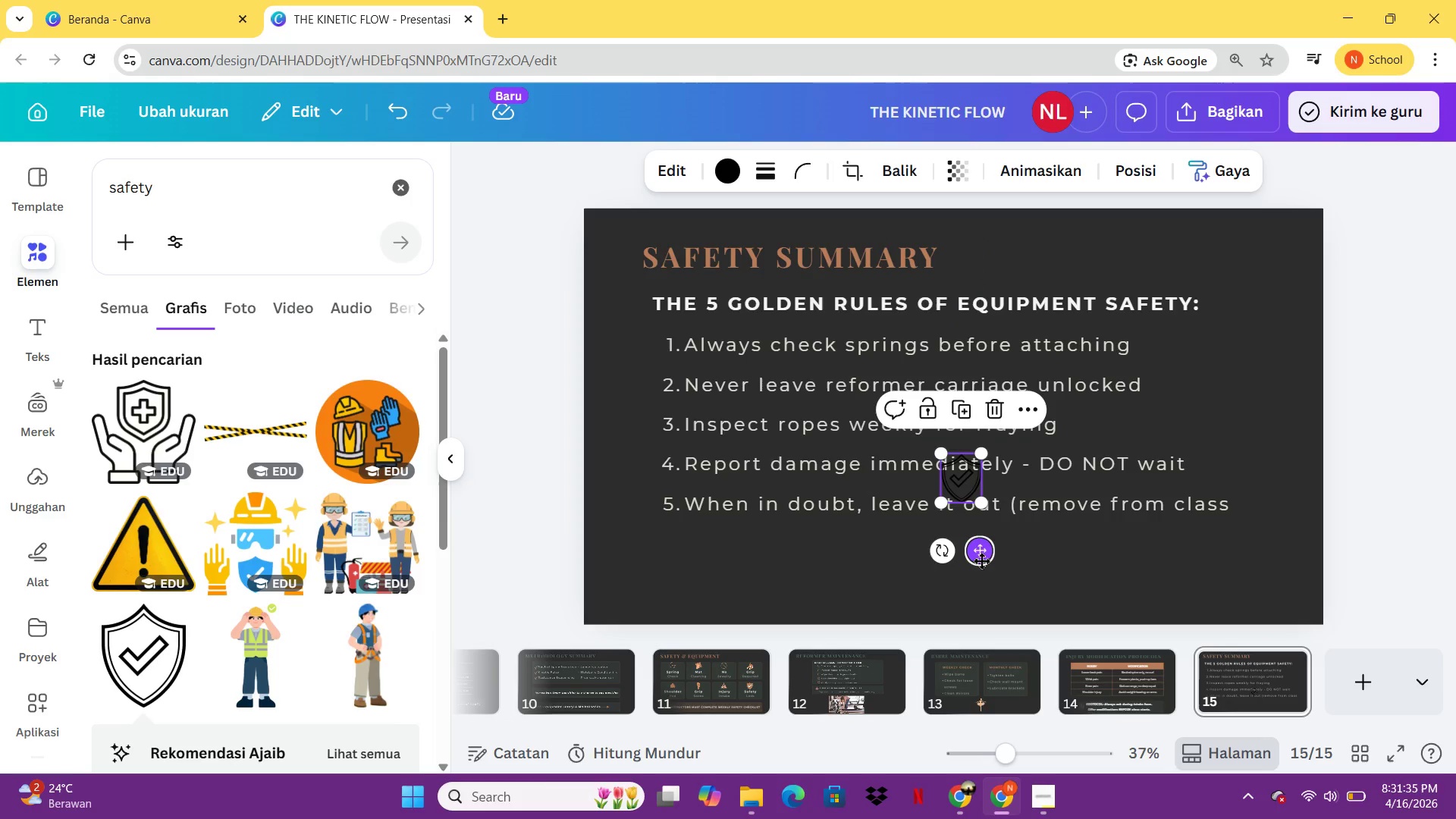 
key(Delete)
 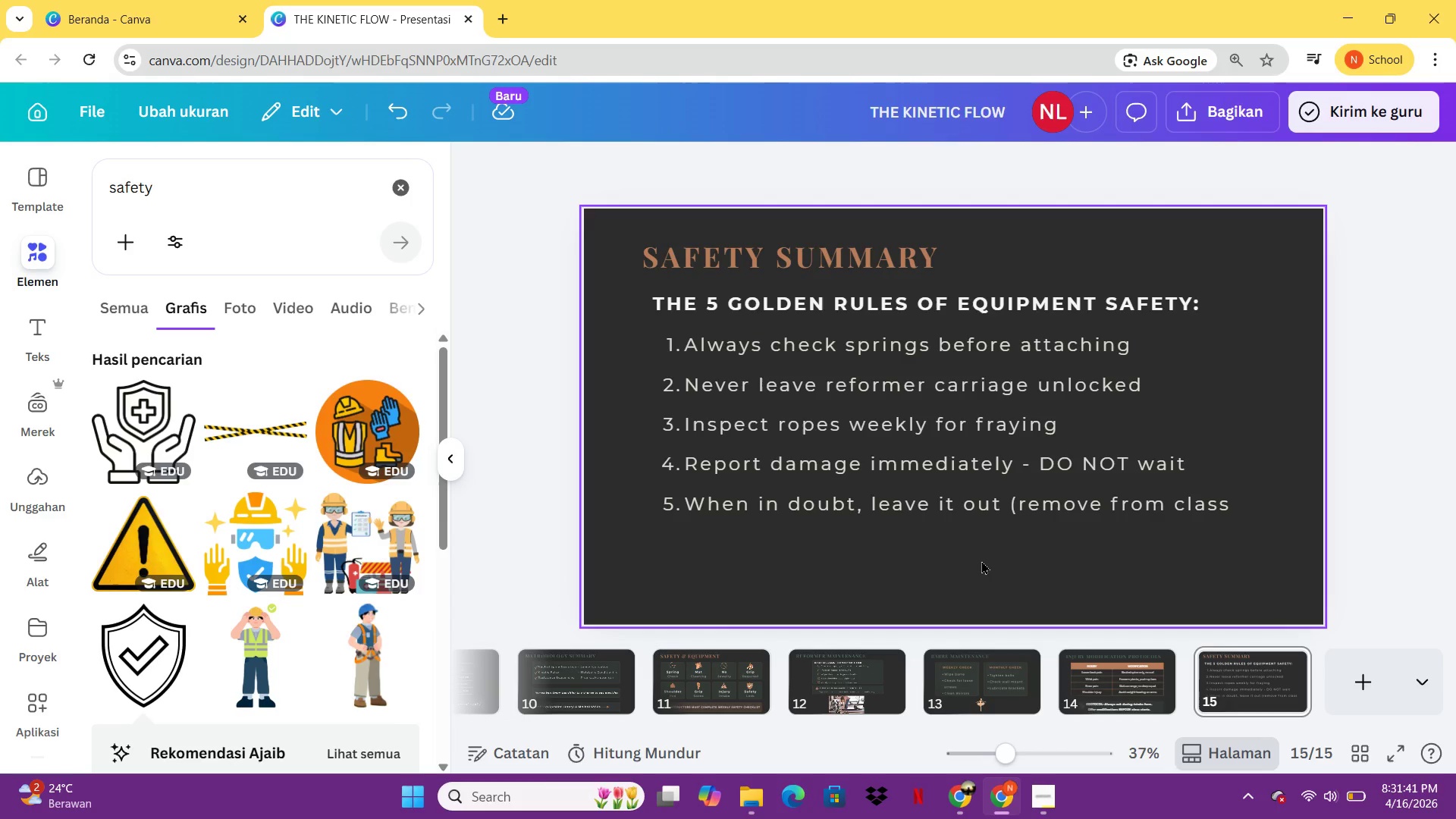 
wait(7.77)
 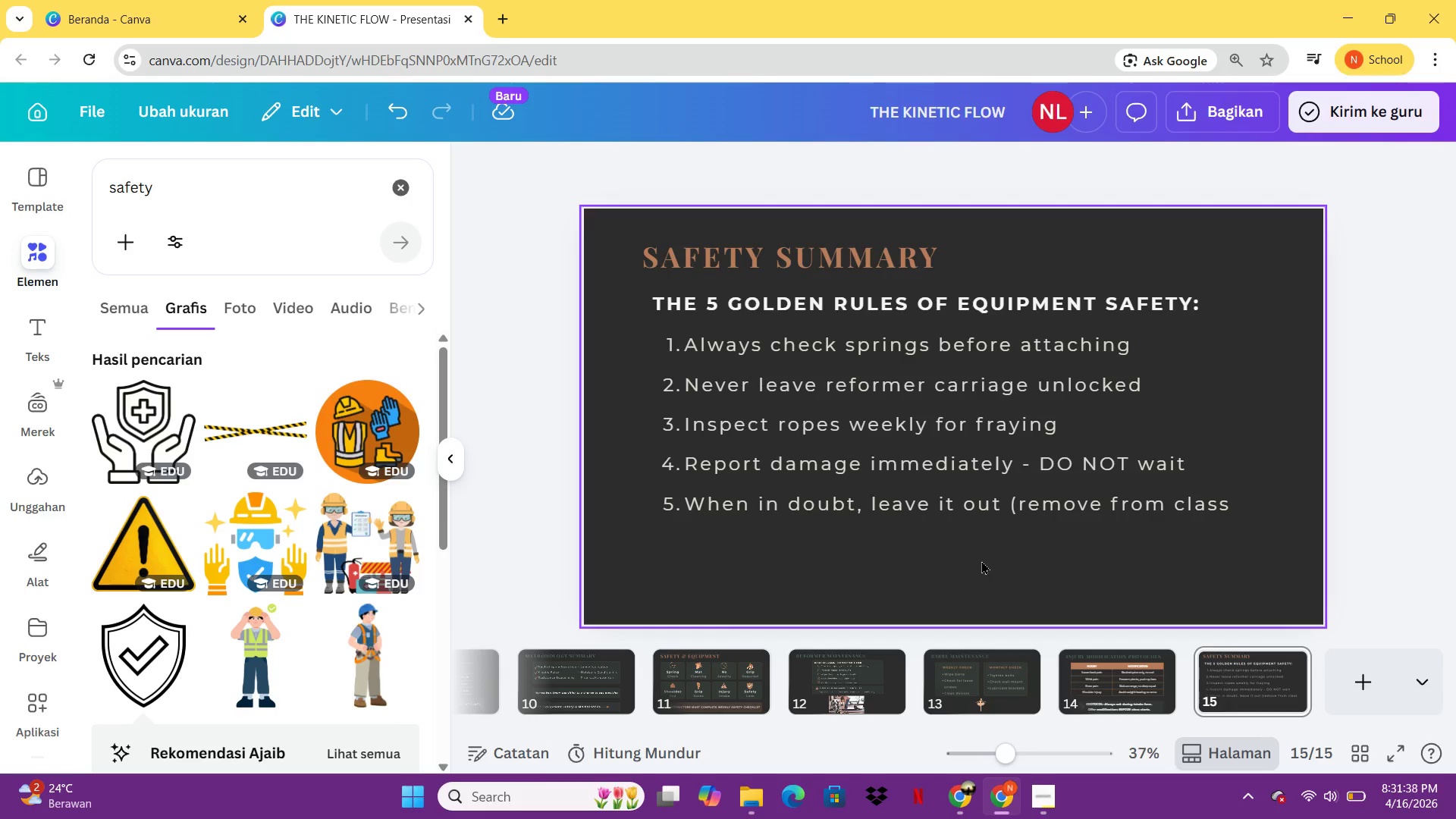 
left_click([965, 491])
 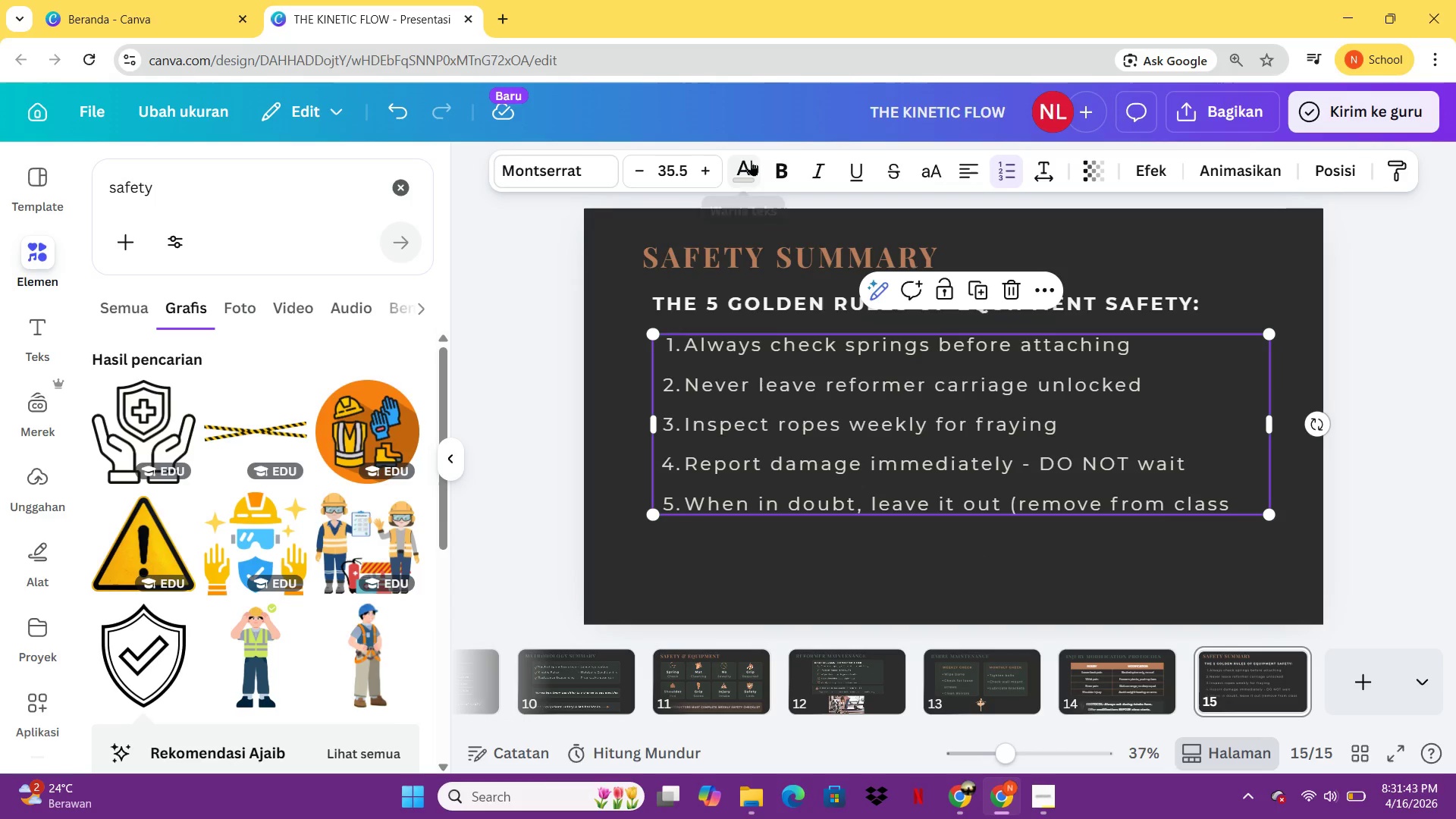 
left_click([751, 160])
 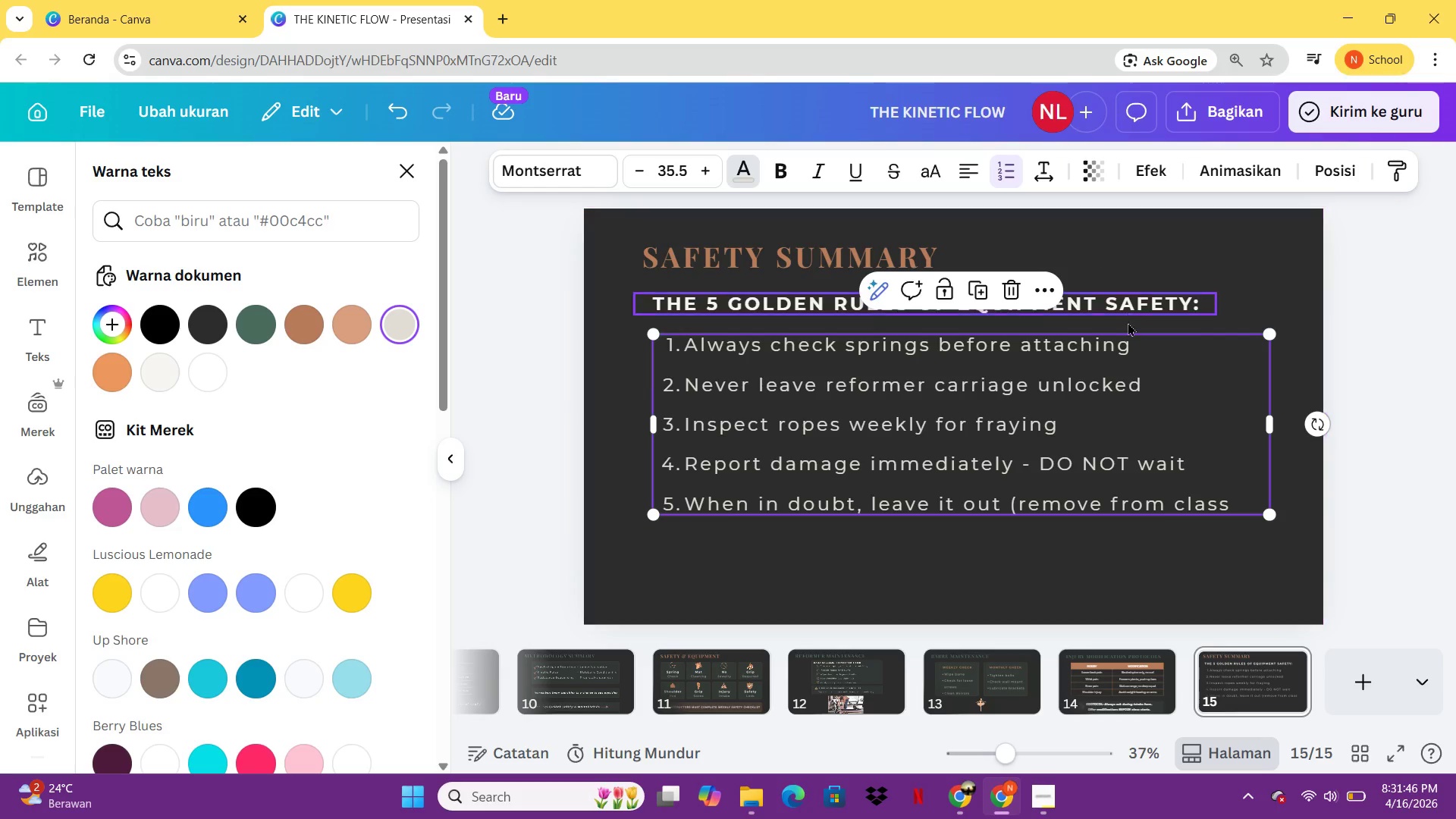 
left_click([1130, 310])
 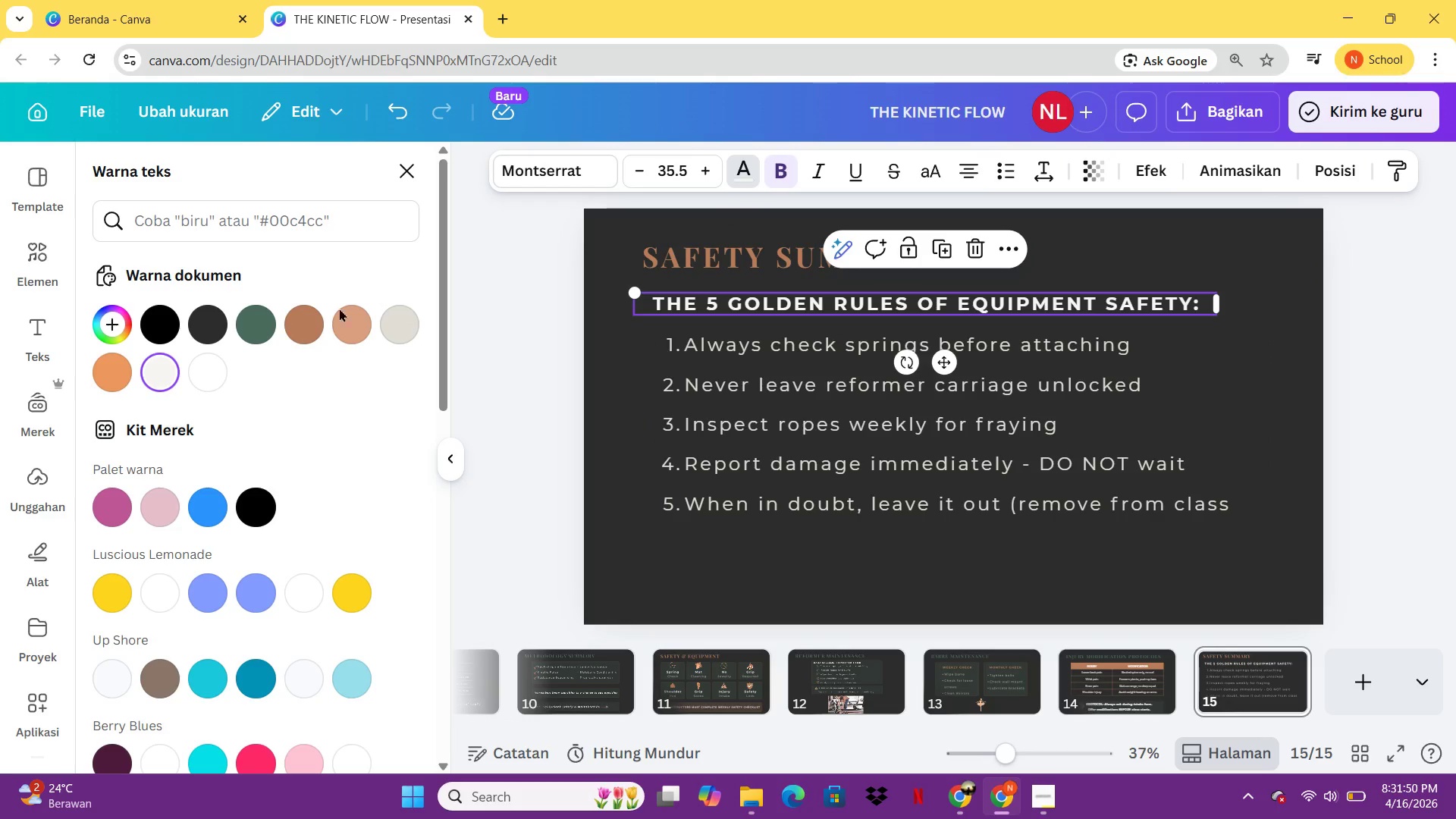 
left_click([317, 315])
 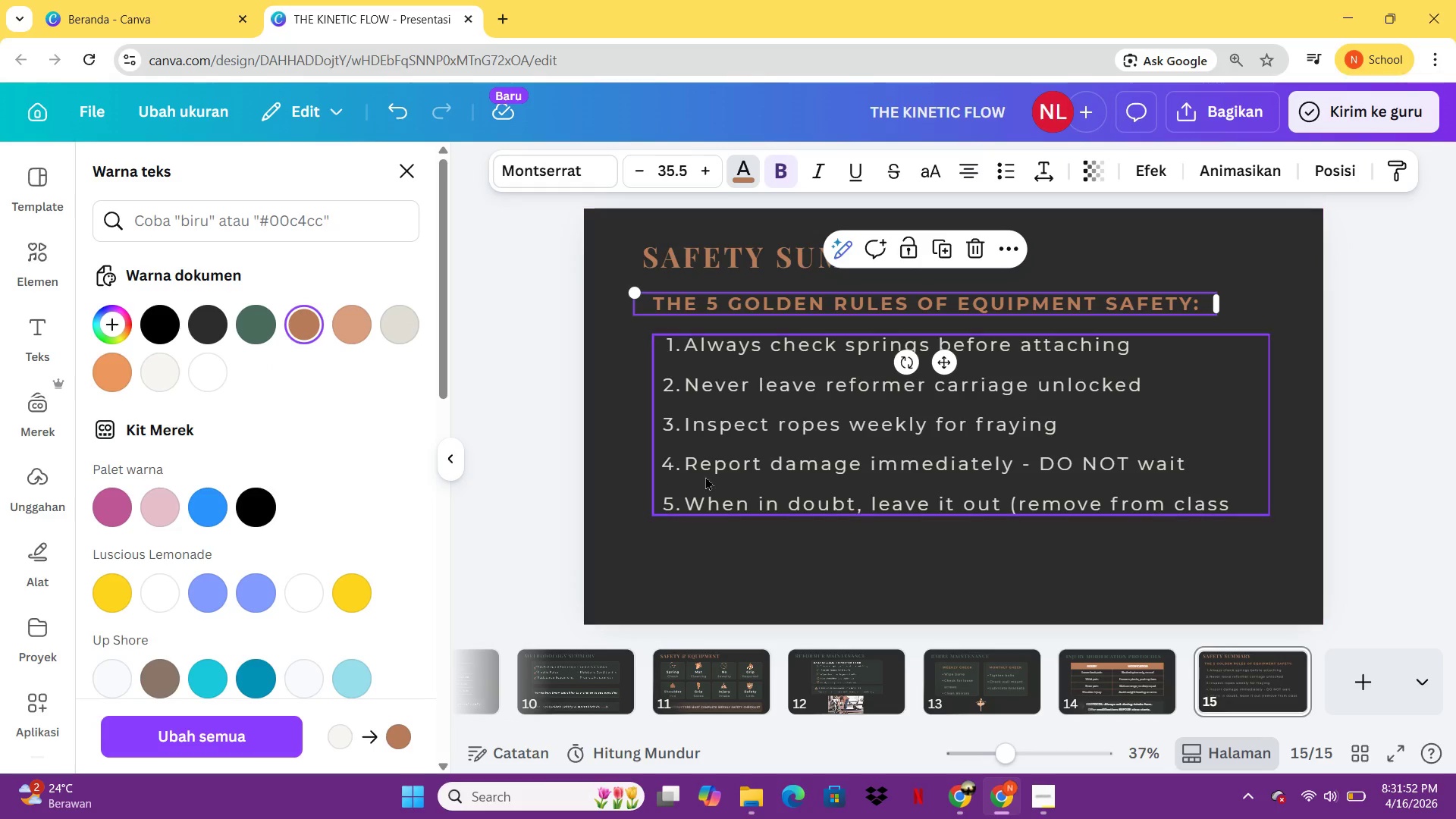 
left_click([772, 440])
 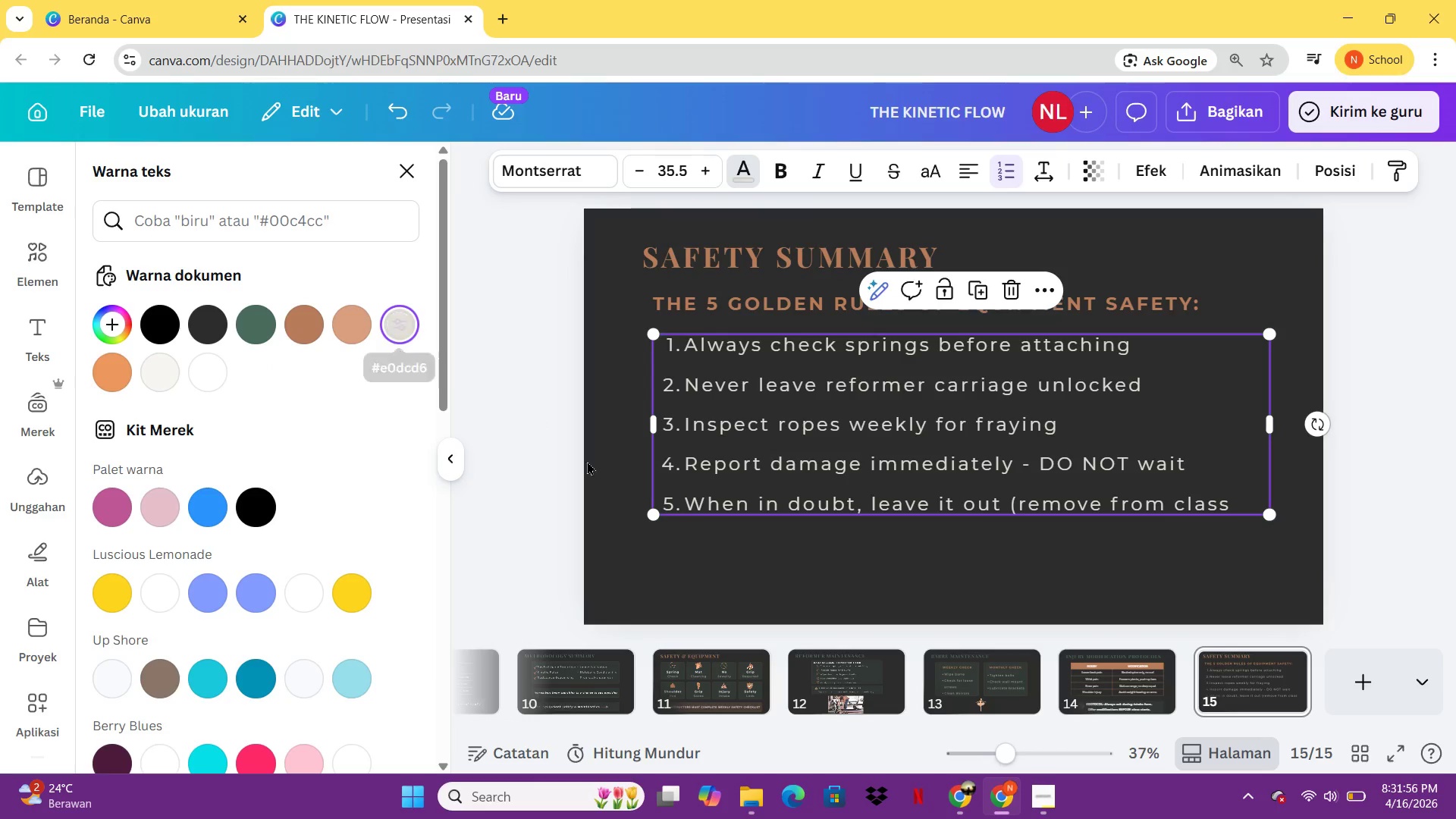 
left_click([684, 551])
 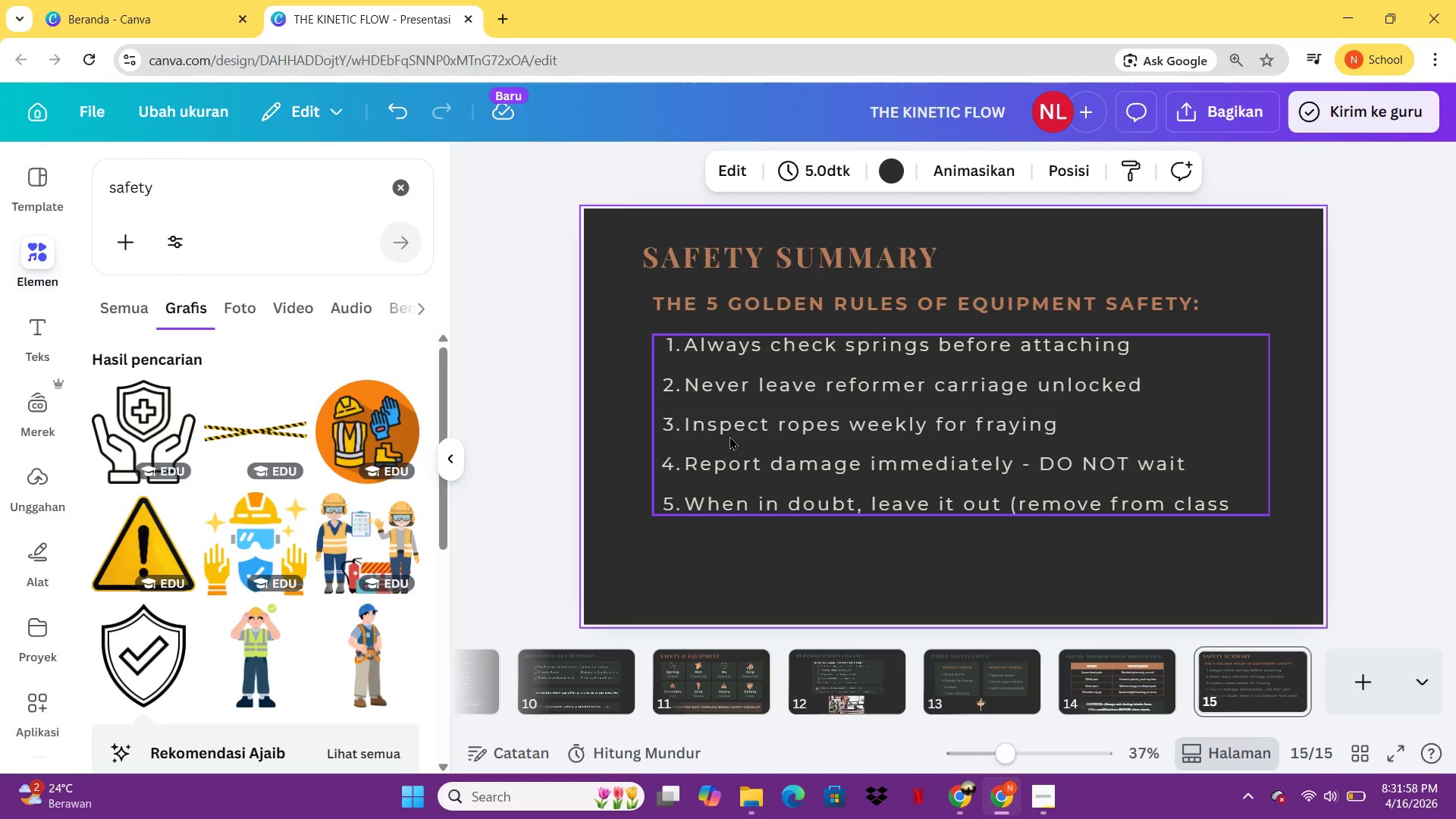 
left_click([727, 436])
 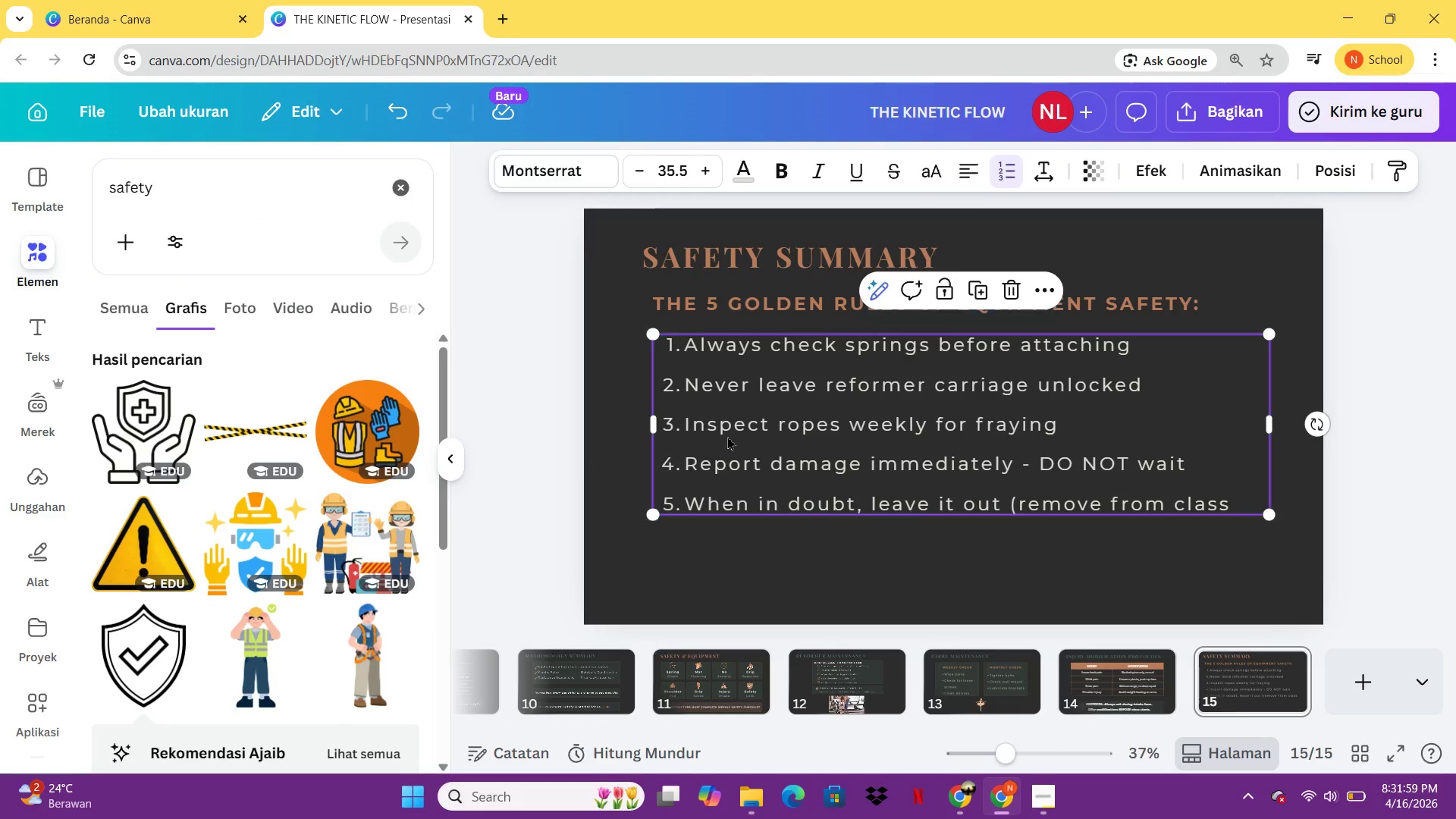 
hold_key(key=ArrowLeft, duration=1.25)
 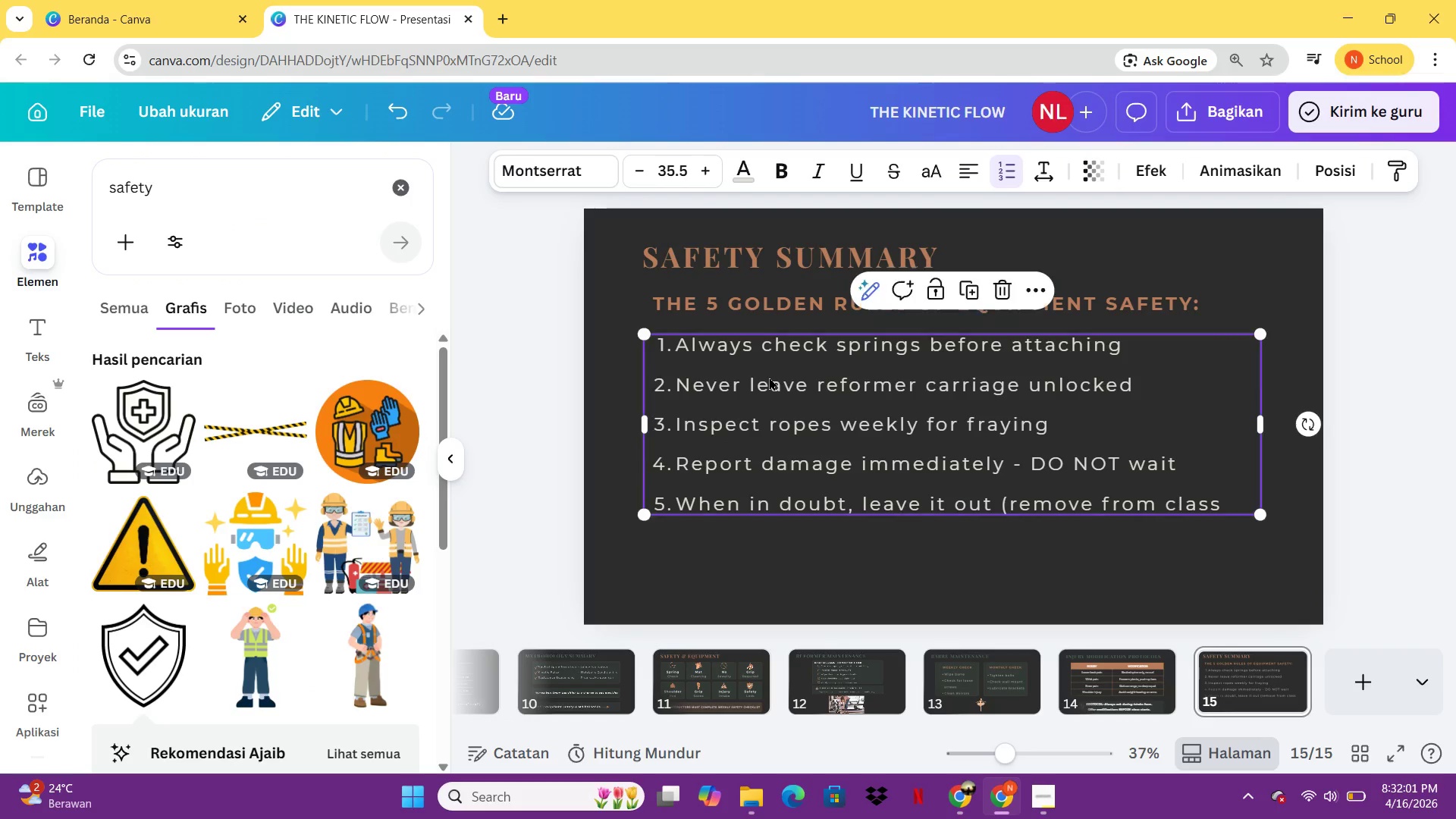 
left_click([769, 377])
 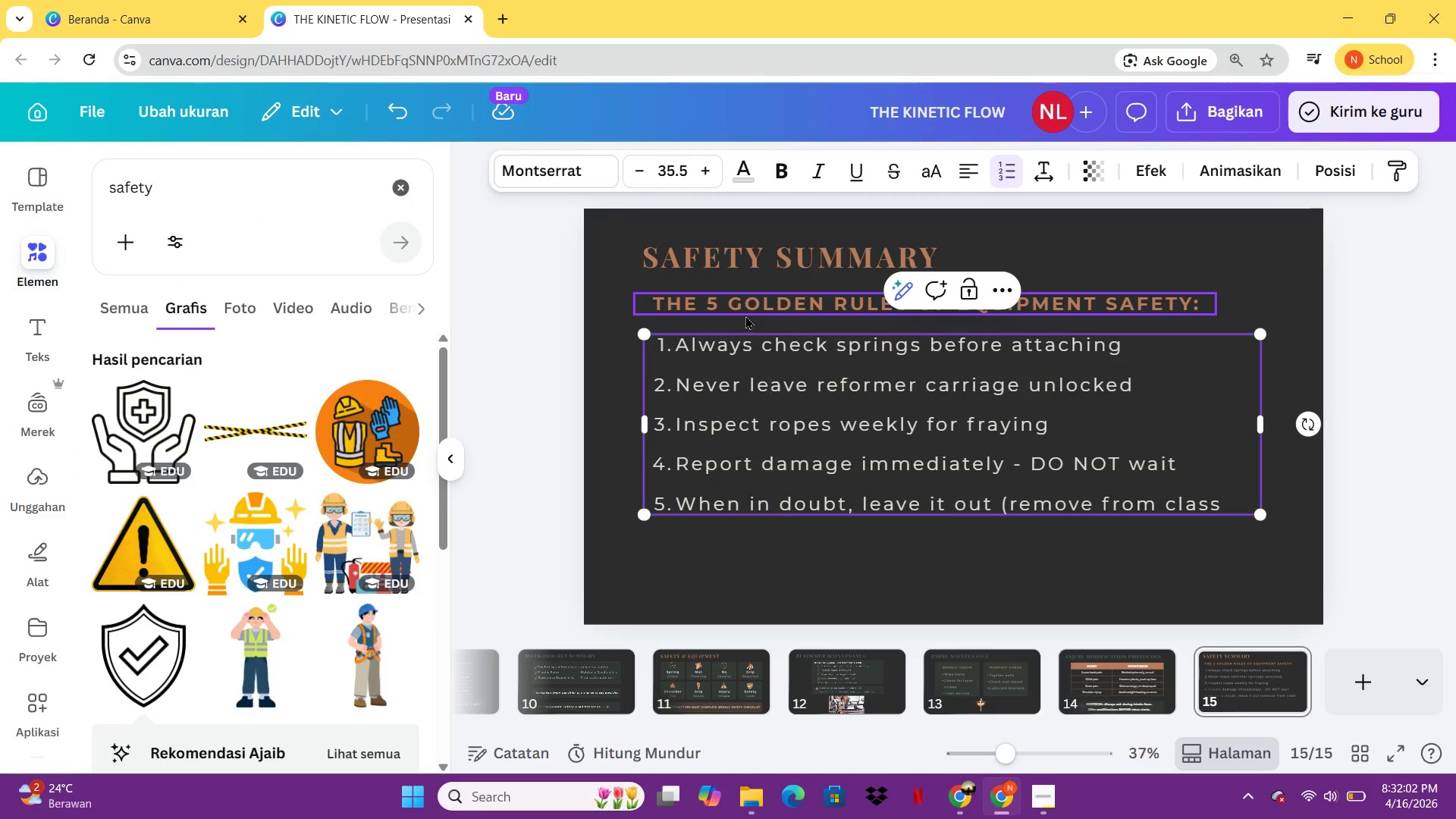 
left_click([745, 313])
 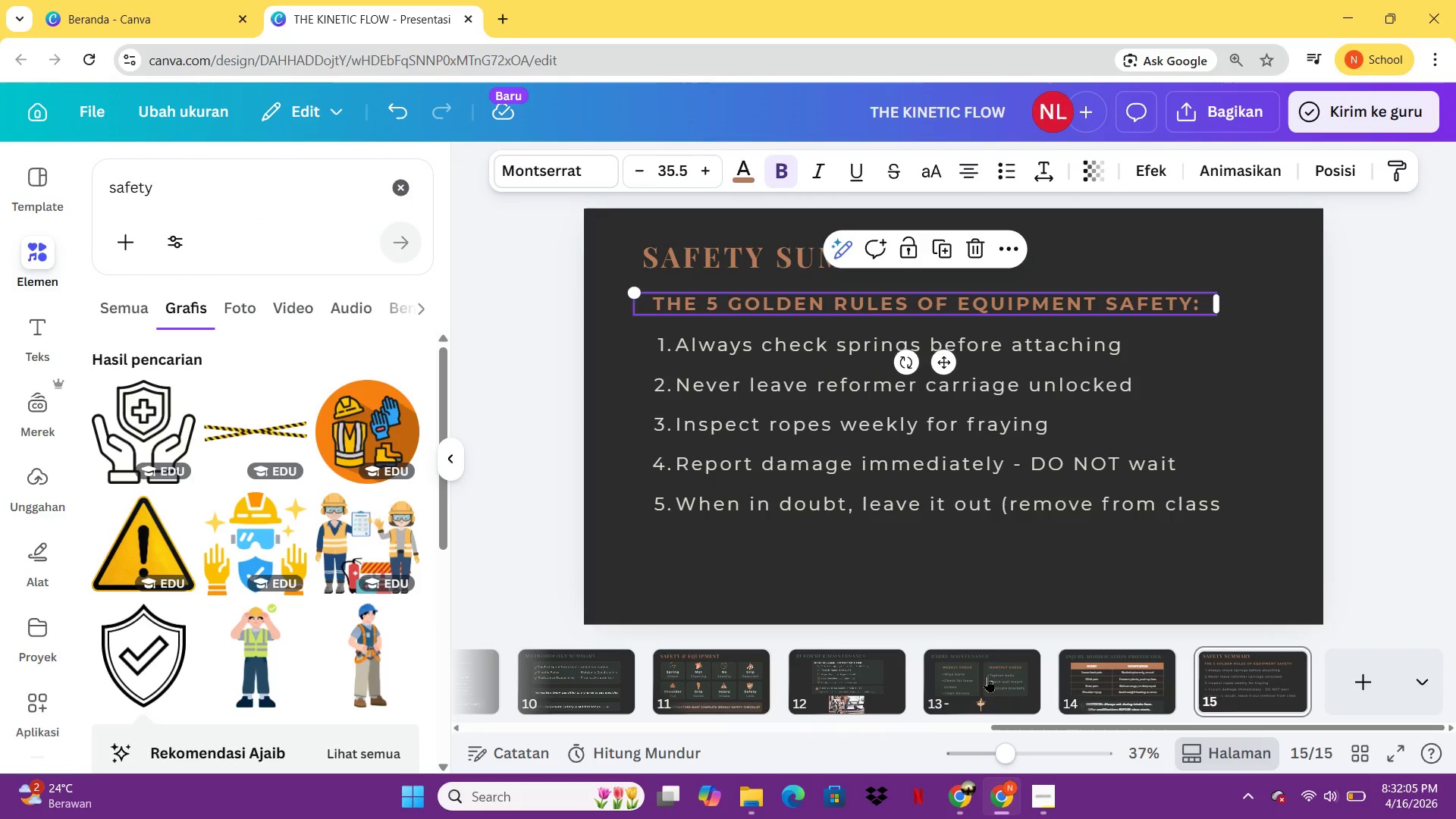 
left_click([1100, 676])
 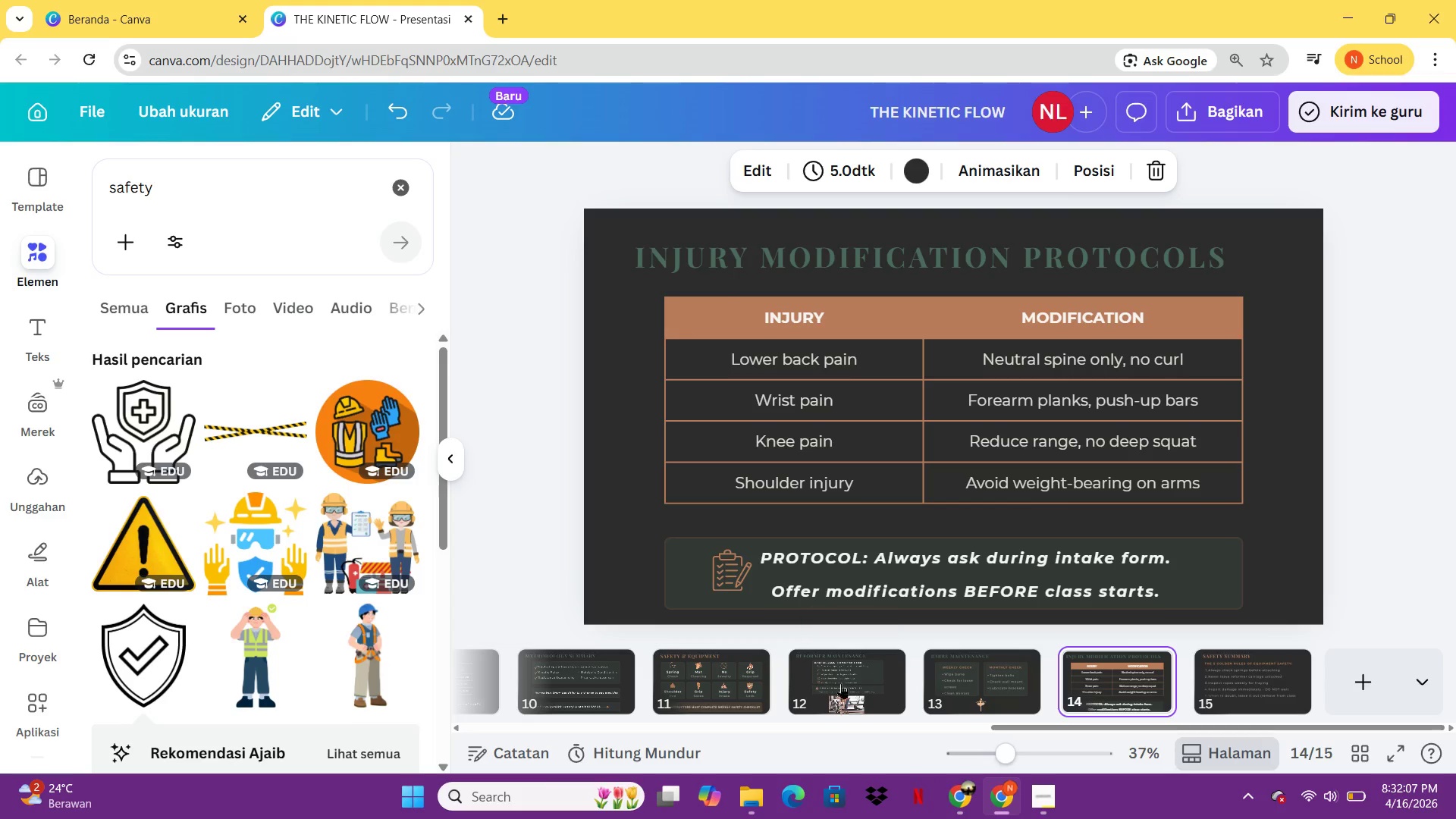 
left_click([749, 684])
 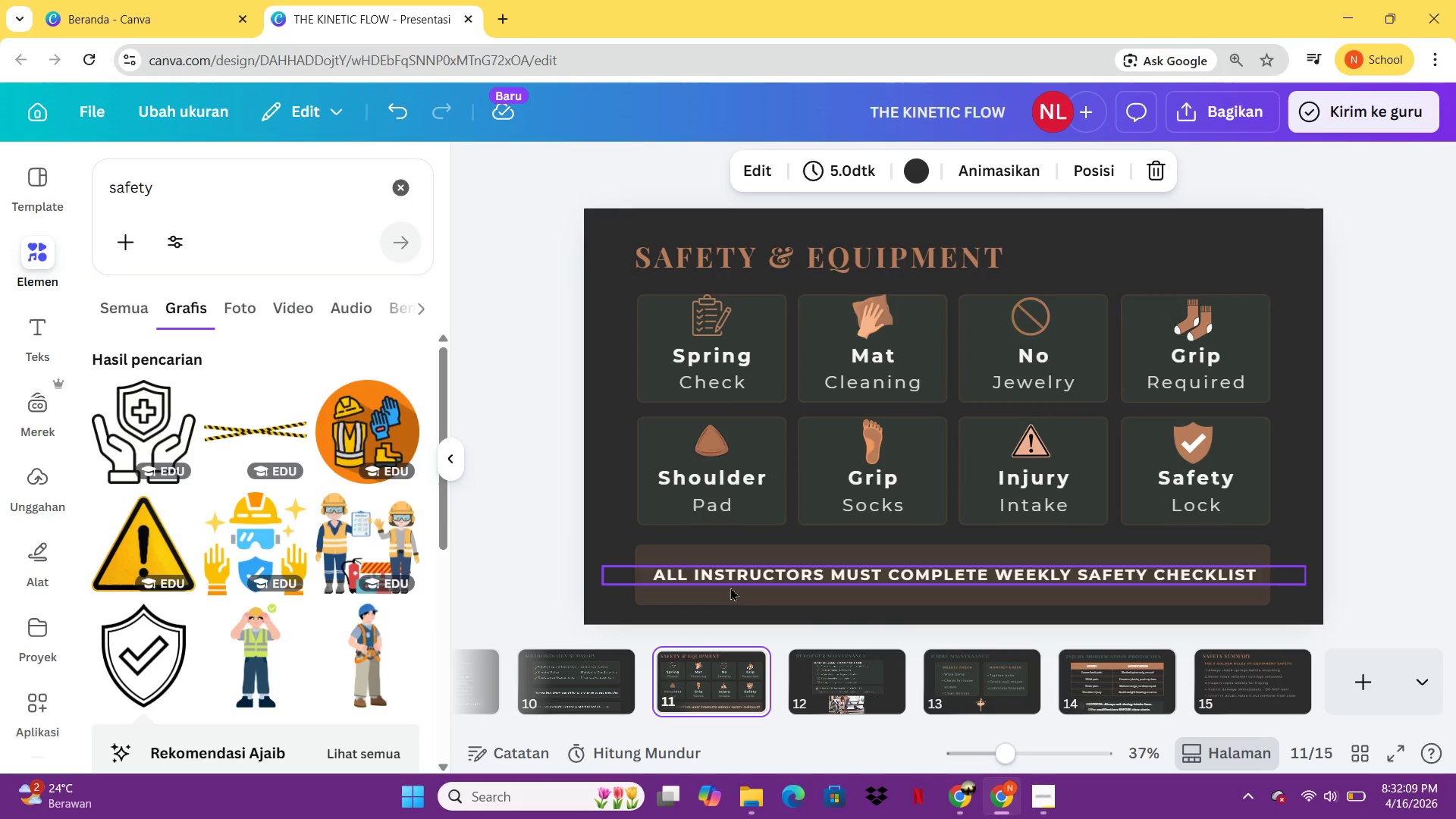 
left_click([730, 585])
 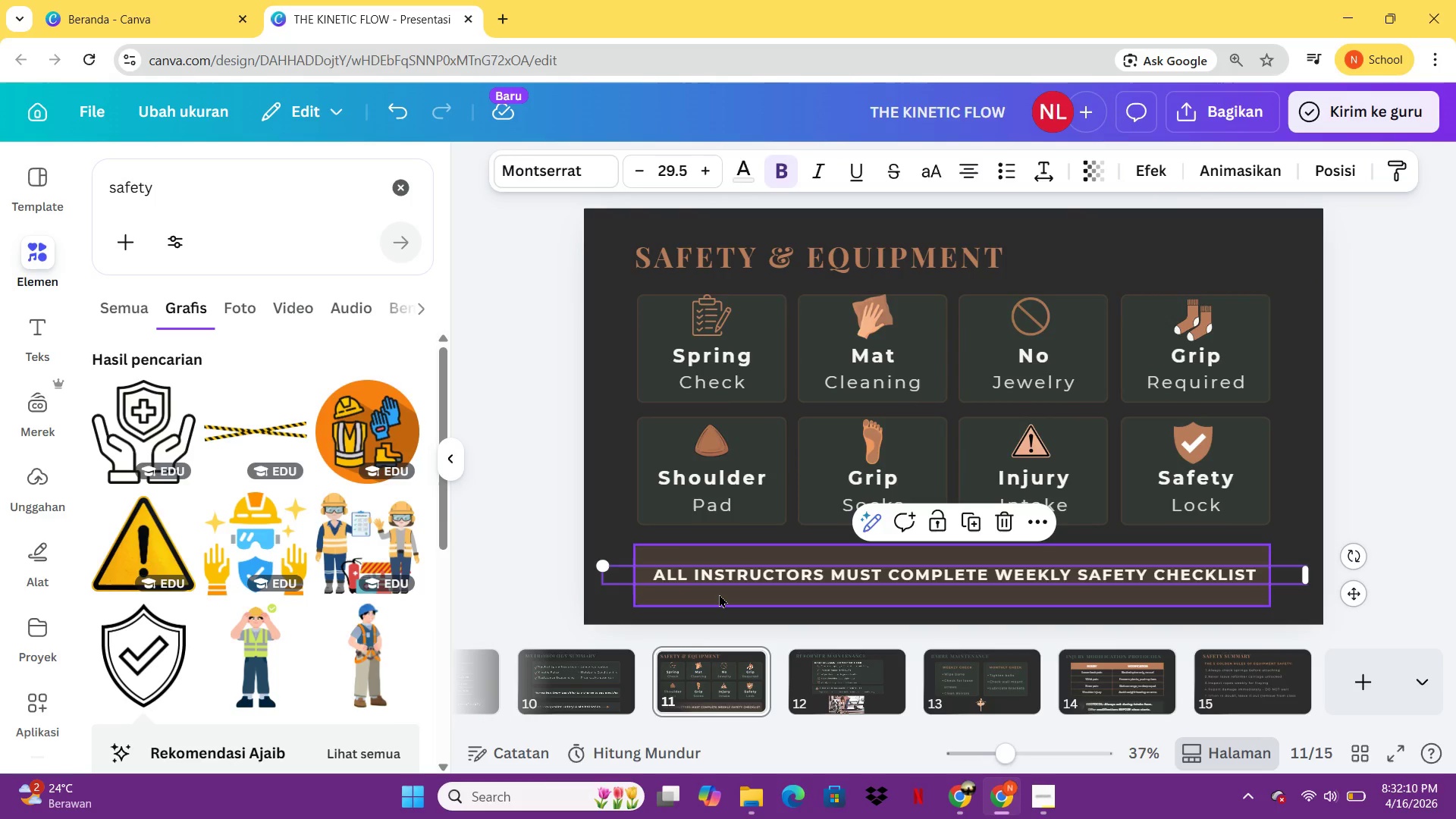 
key(Shift+ShiftLeft)
 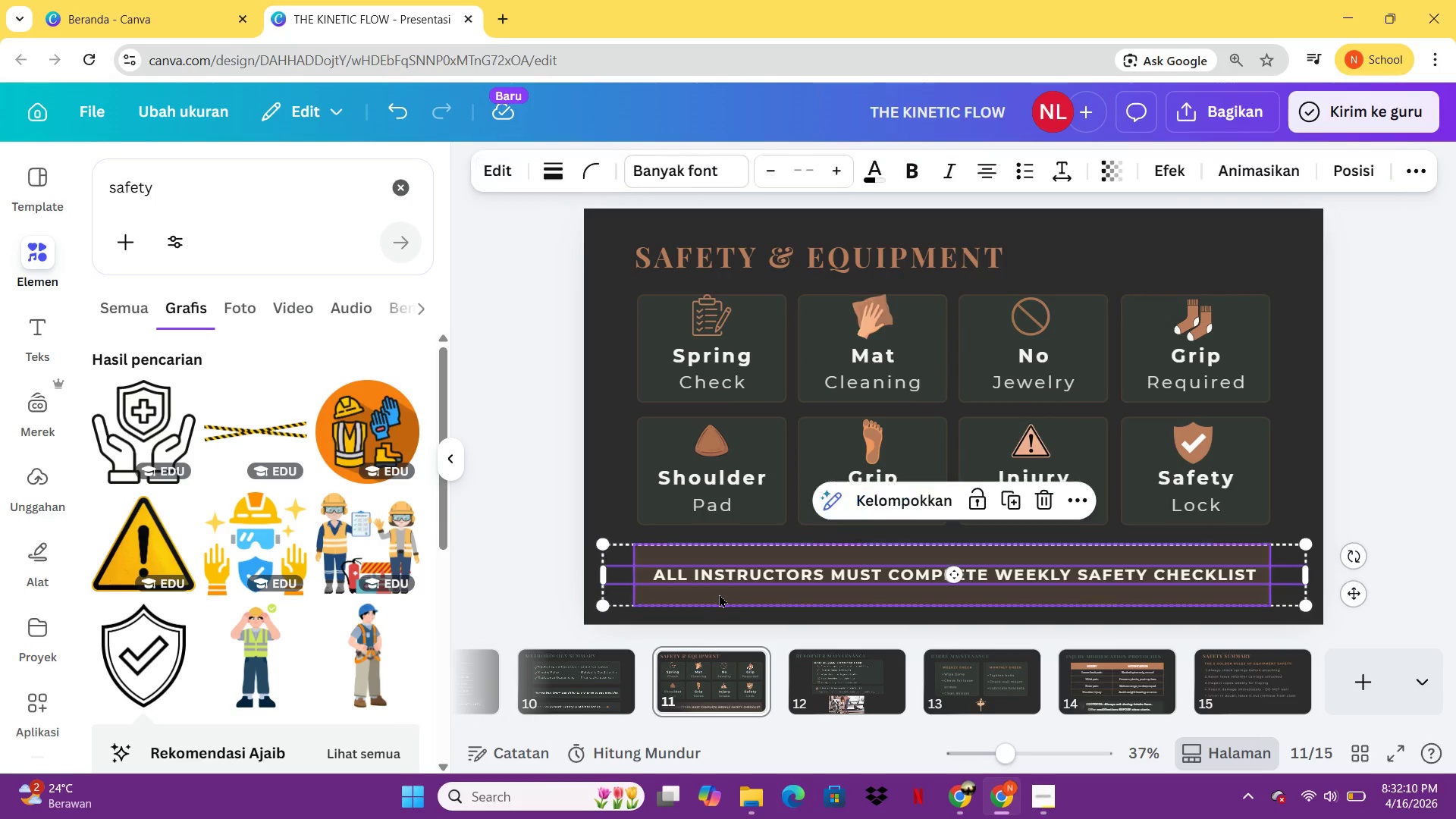 
left_click([719, 594])
 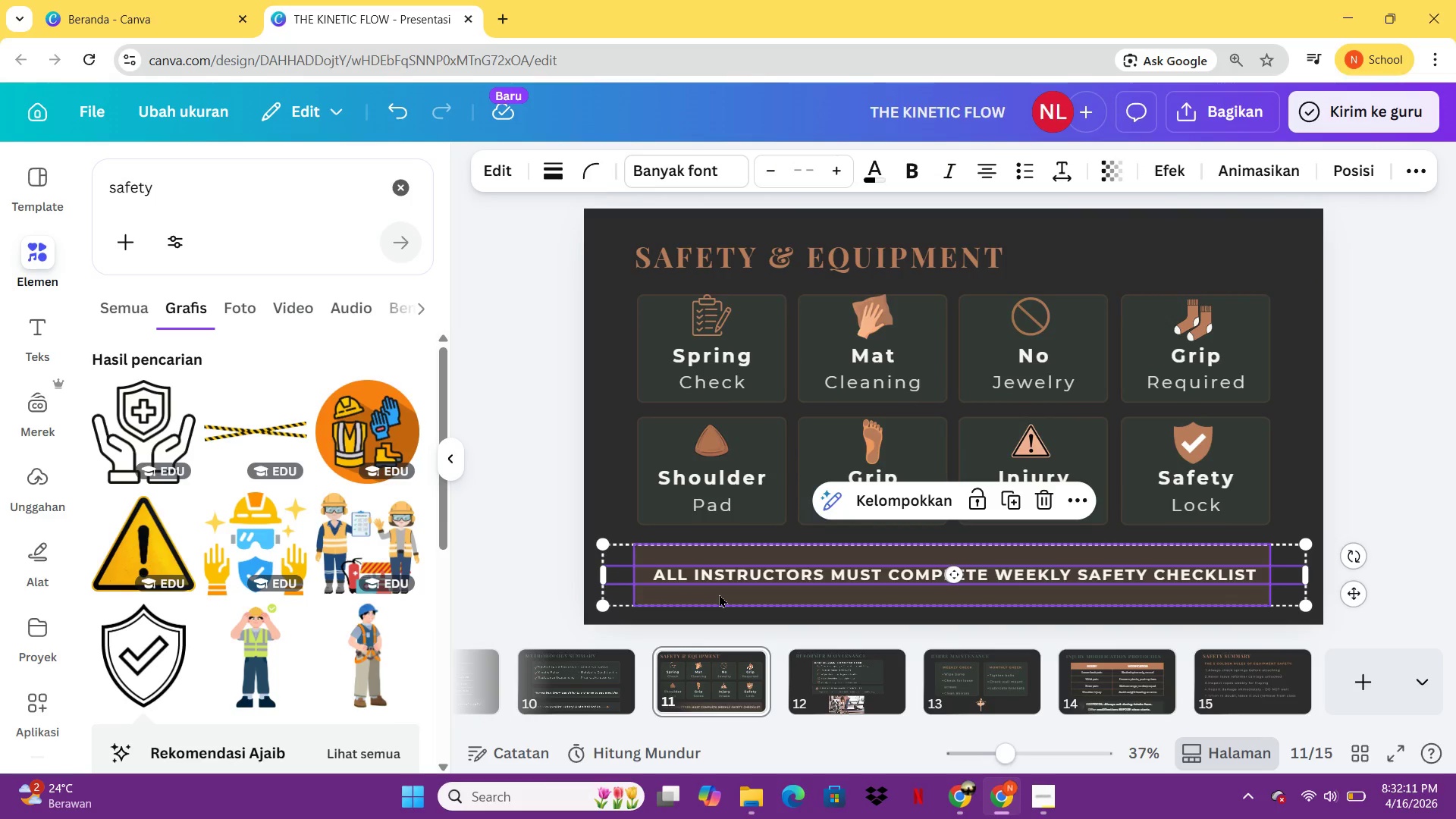 
key(Control+C)
 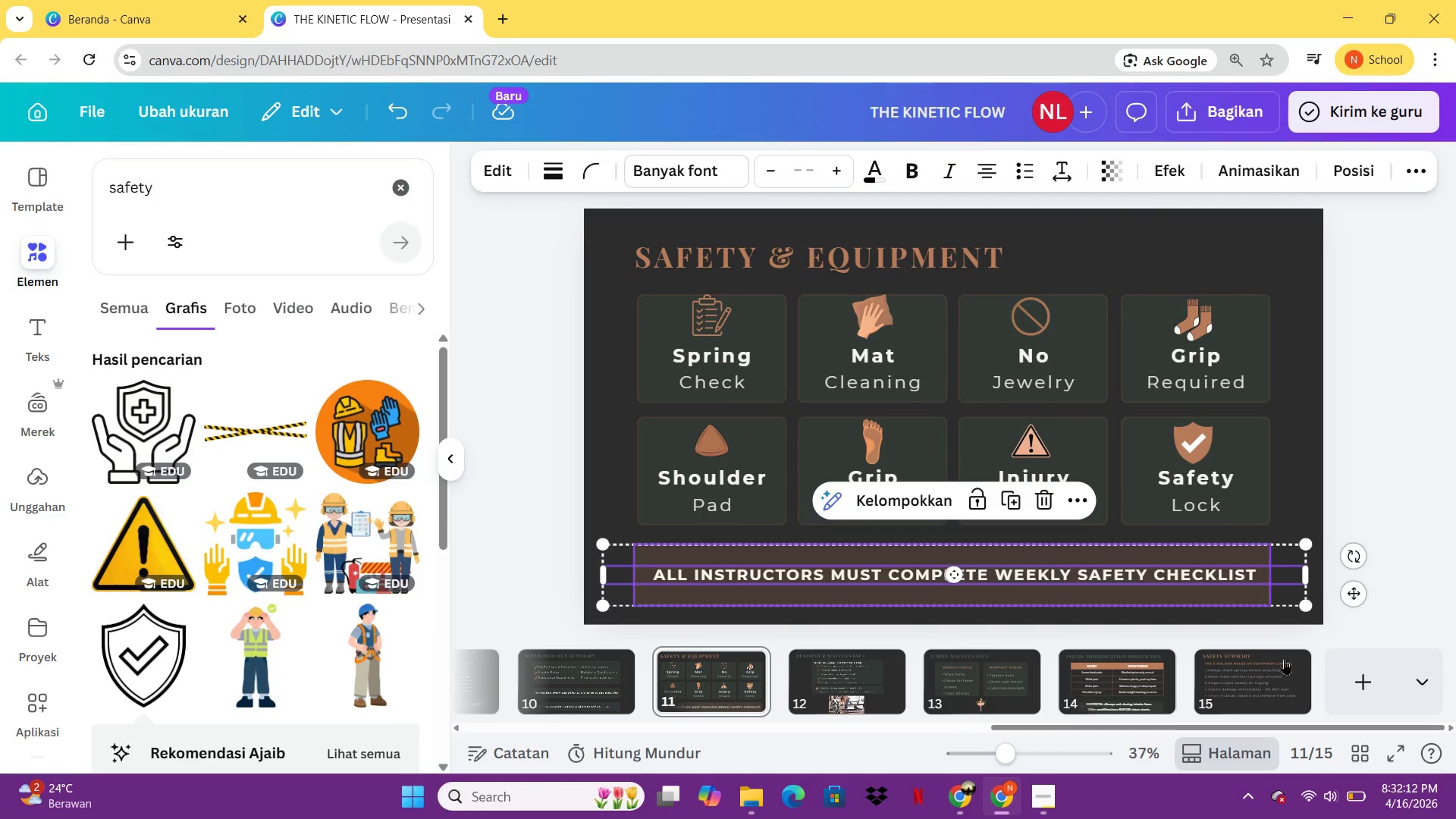 
left_click([1287, 659])
 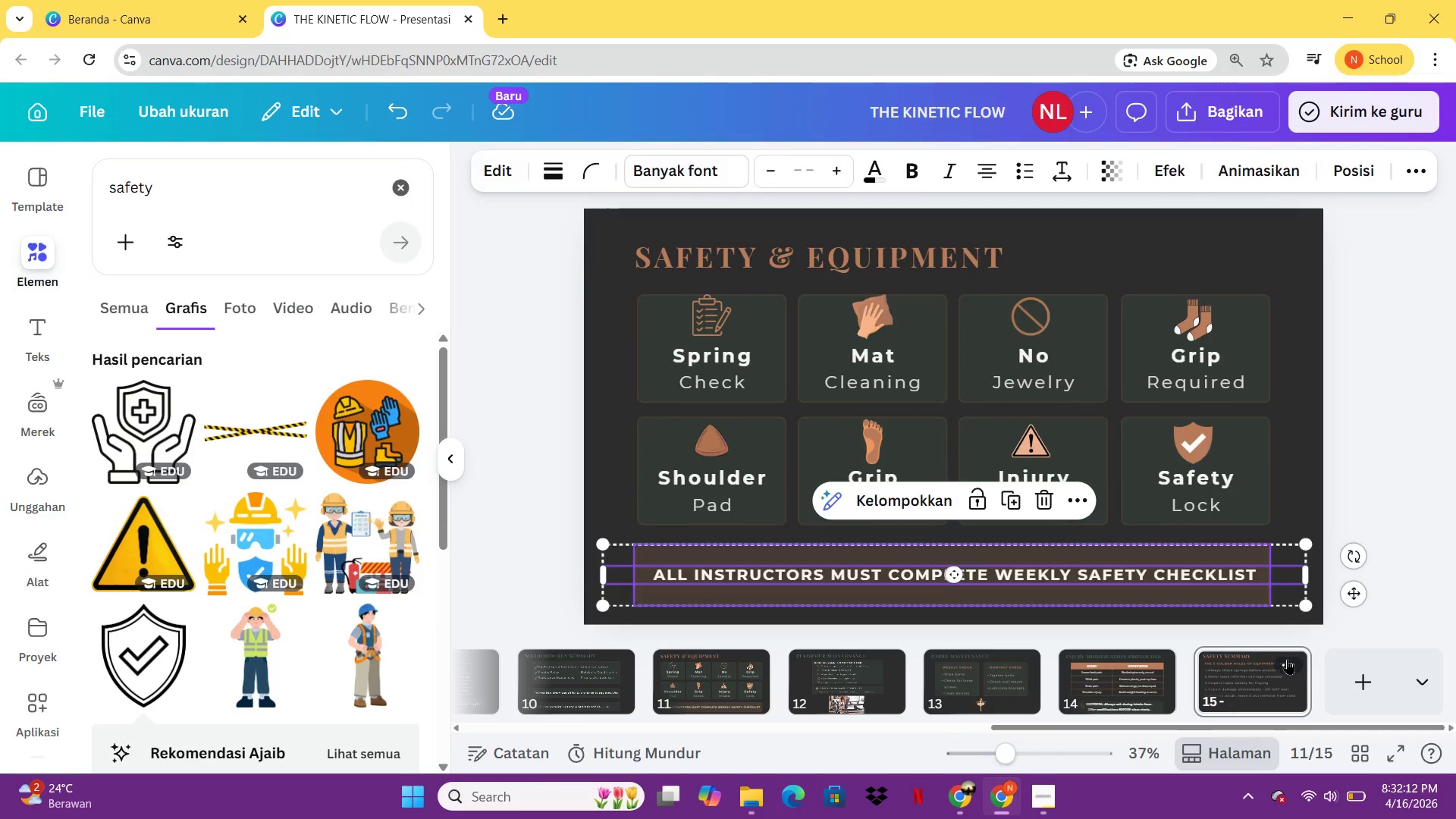 
key(Control+V)
 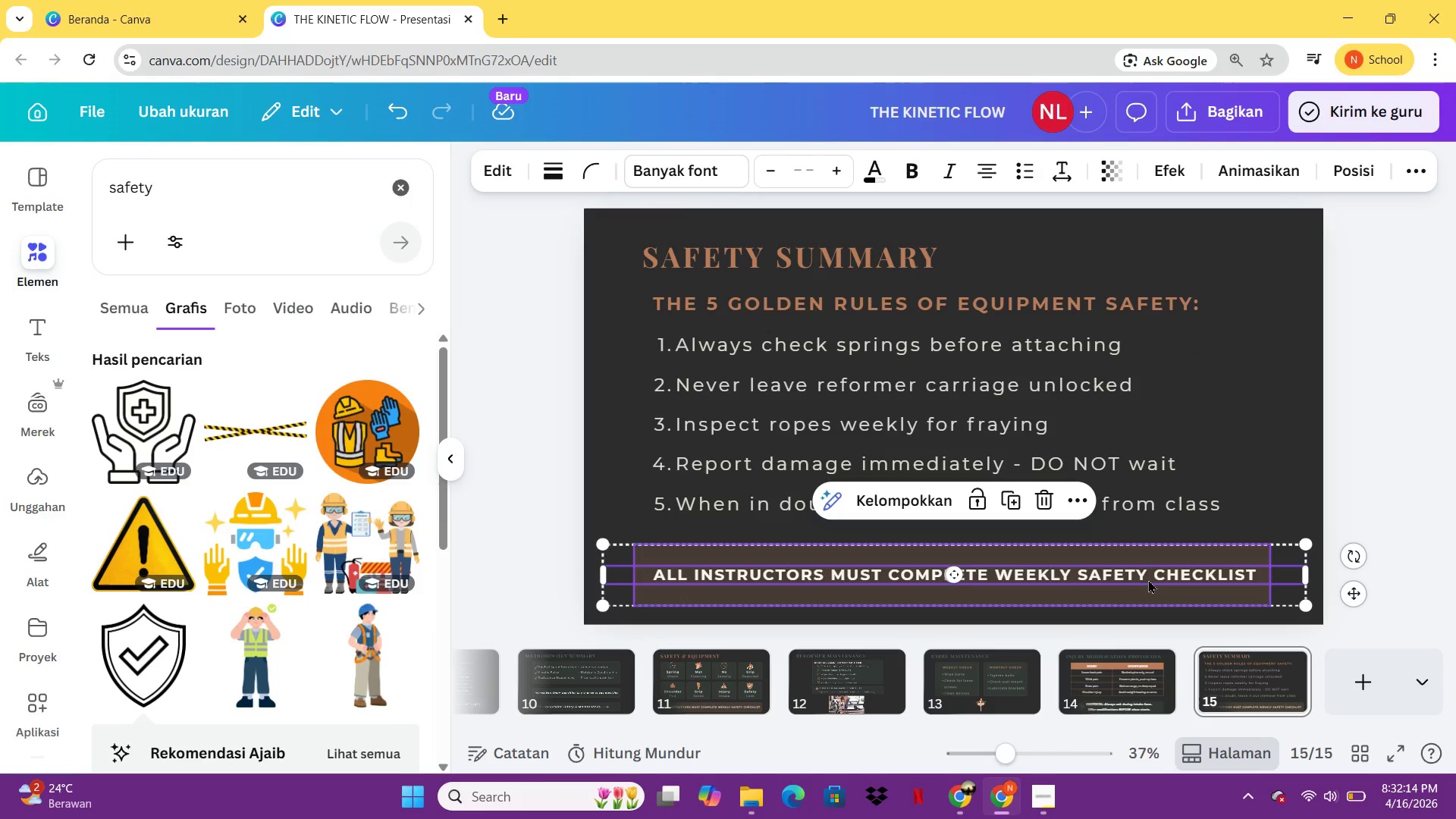 
double_click([1148, 579])
 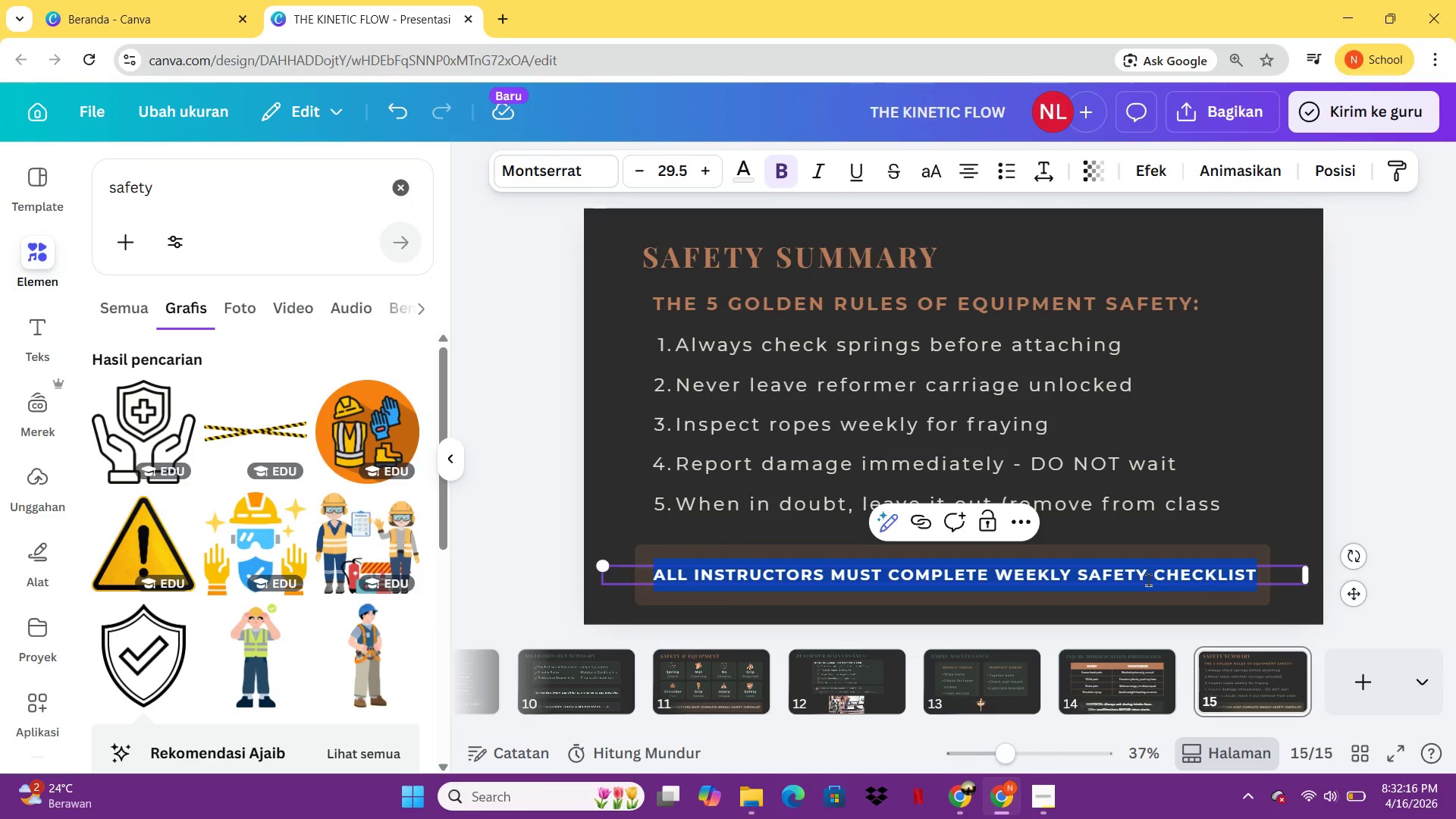 
type(EMERGENCY: )
key(Backspace)
key(Backspace)
type( STOP:)
 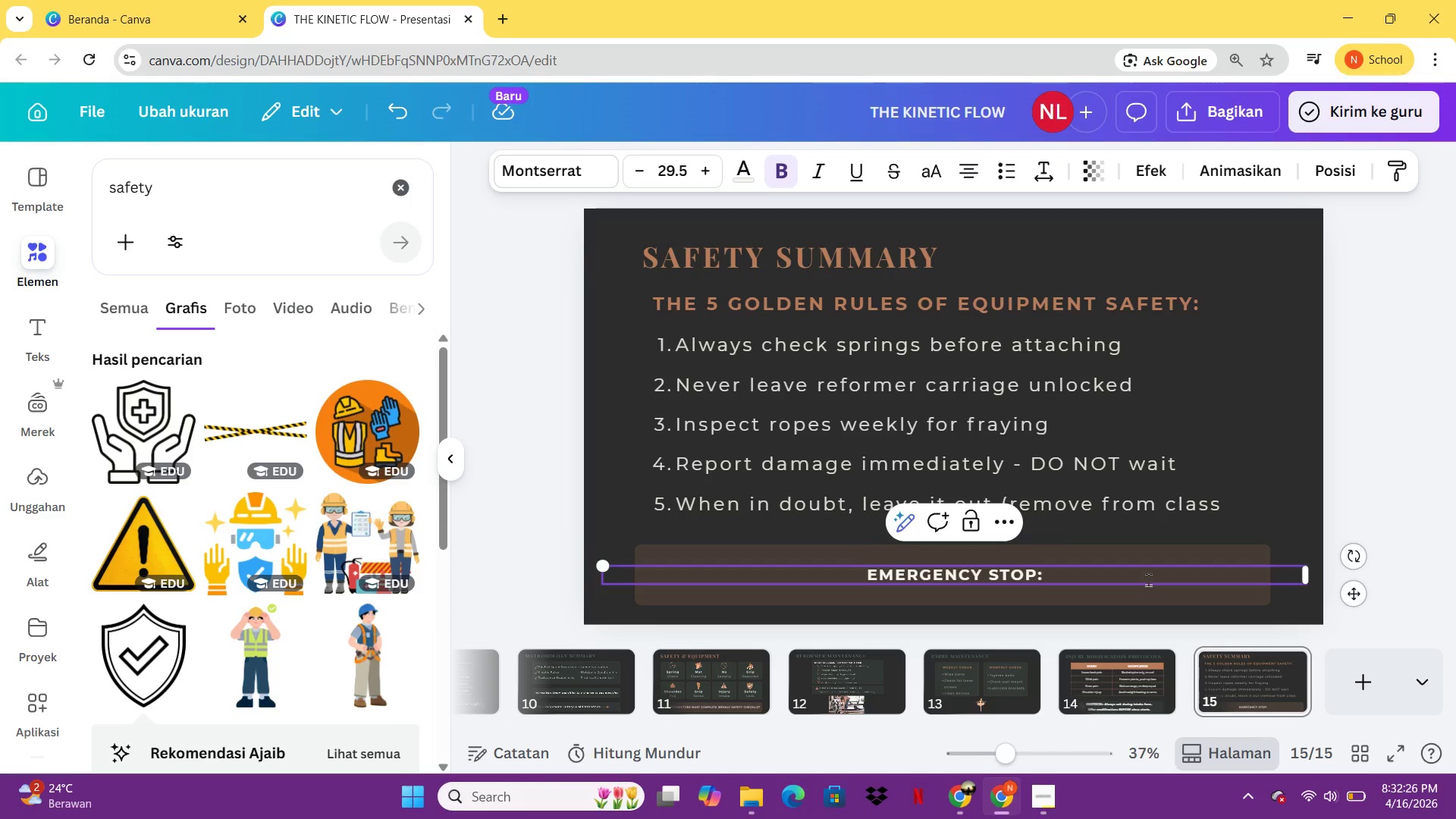 
type(Pull)
key(Backspace)
key(Backspace)
key(Backspace)
key(Backspace)
type( Pull red safety lock immediately)
 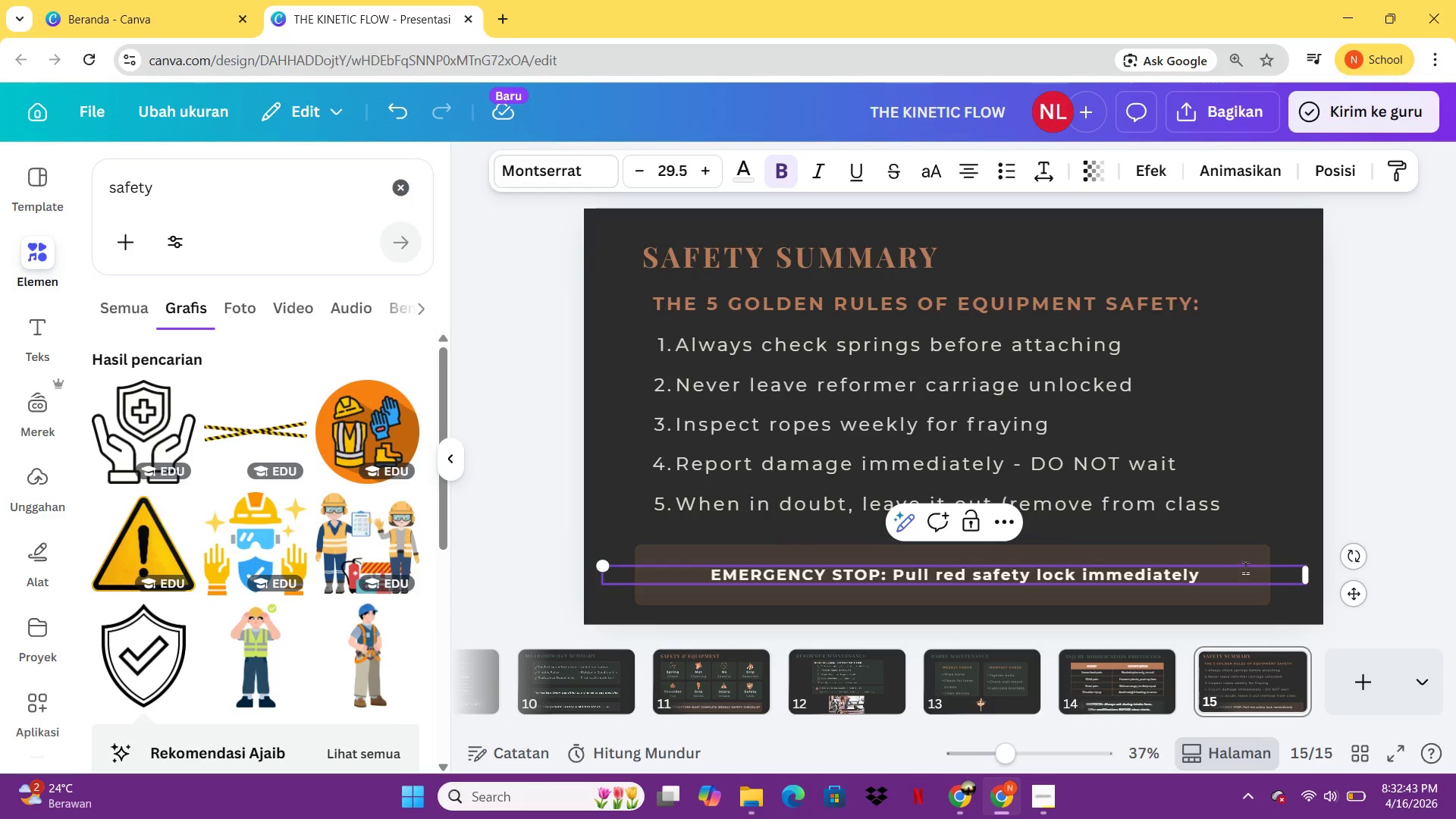 
left_click([1241, 554])
 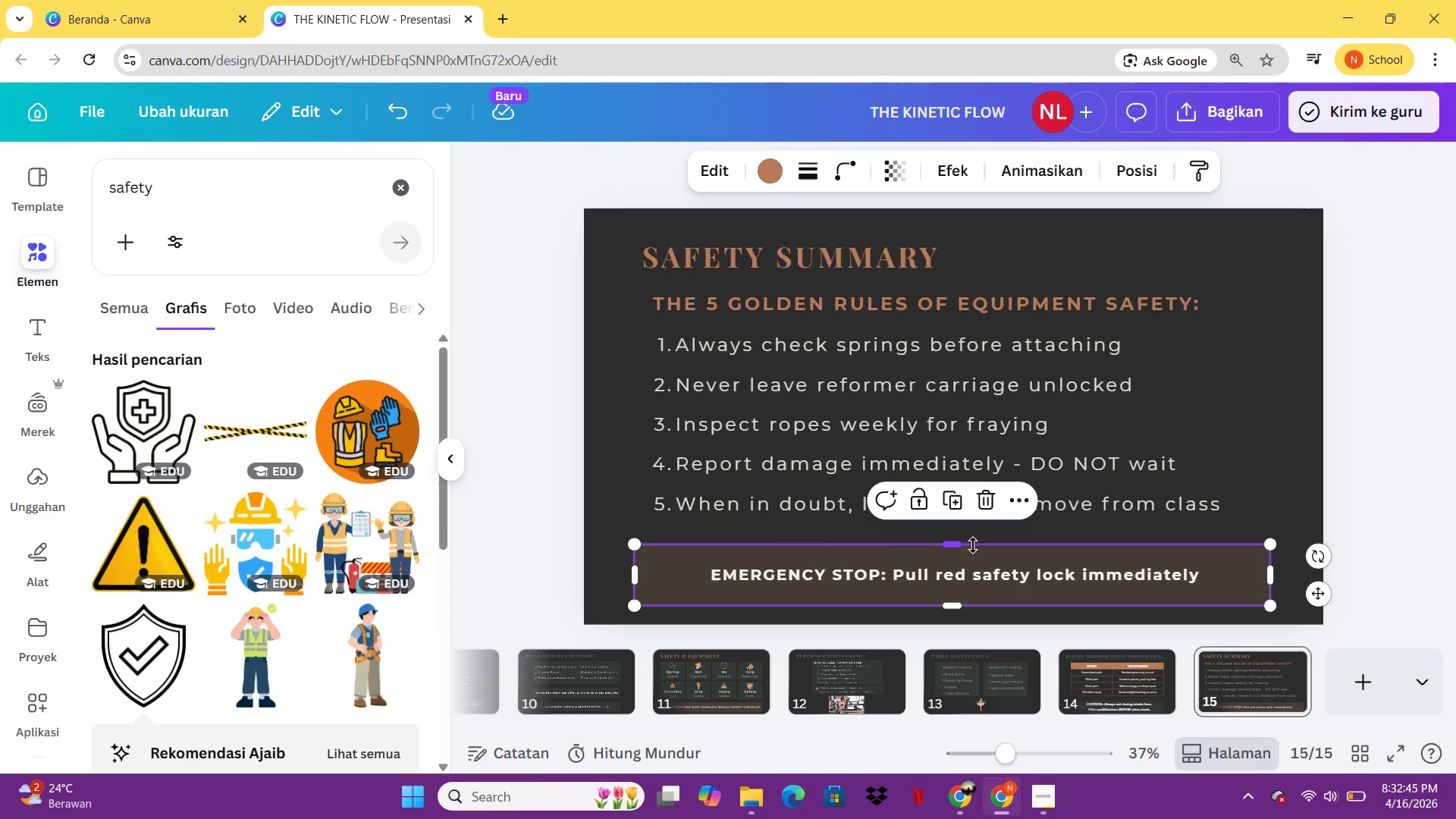 
left_click_drag(start_coordinate=[959, 548], to_coordinate=[959, 557])
 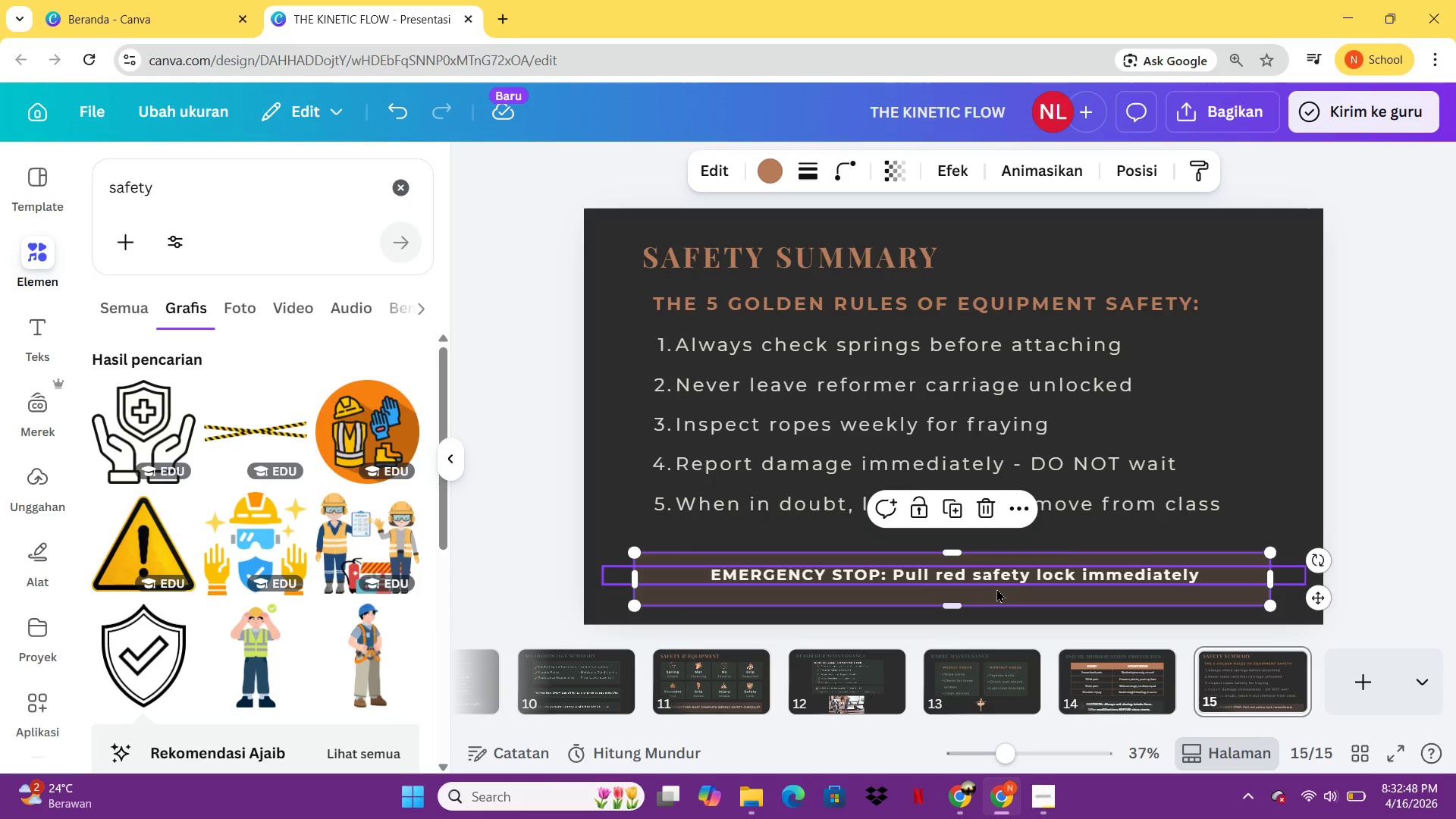 
left_click([997, 588])
 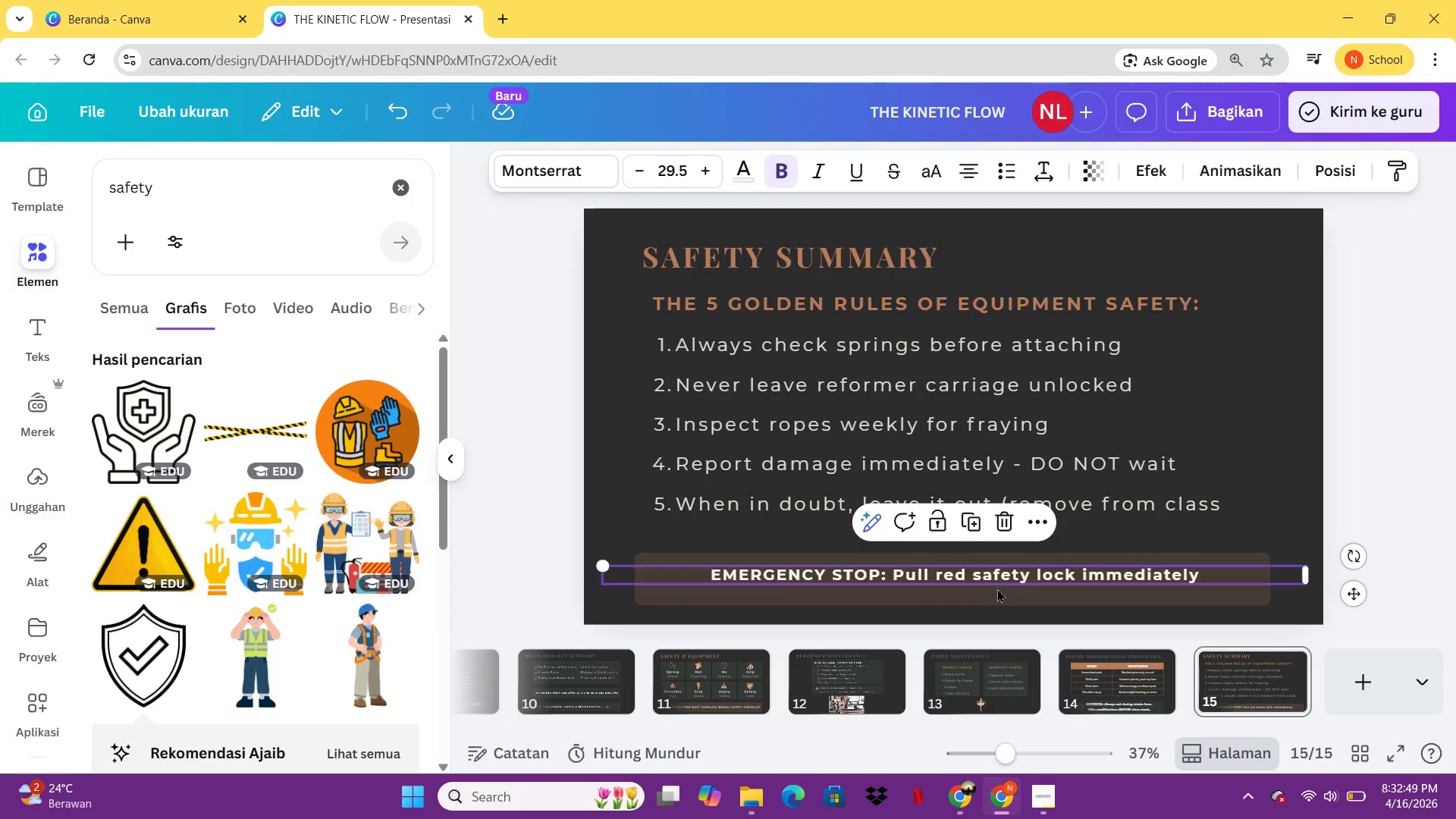 
hold_key(key=ArrowDown, duration=0.88)
 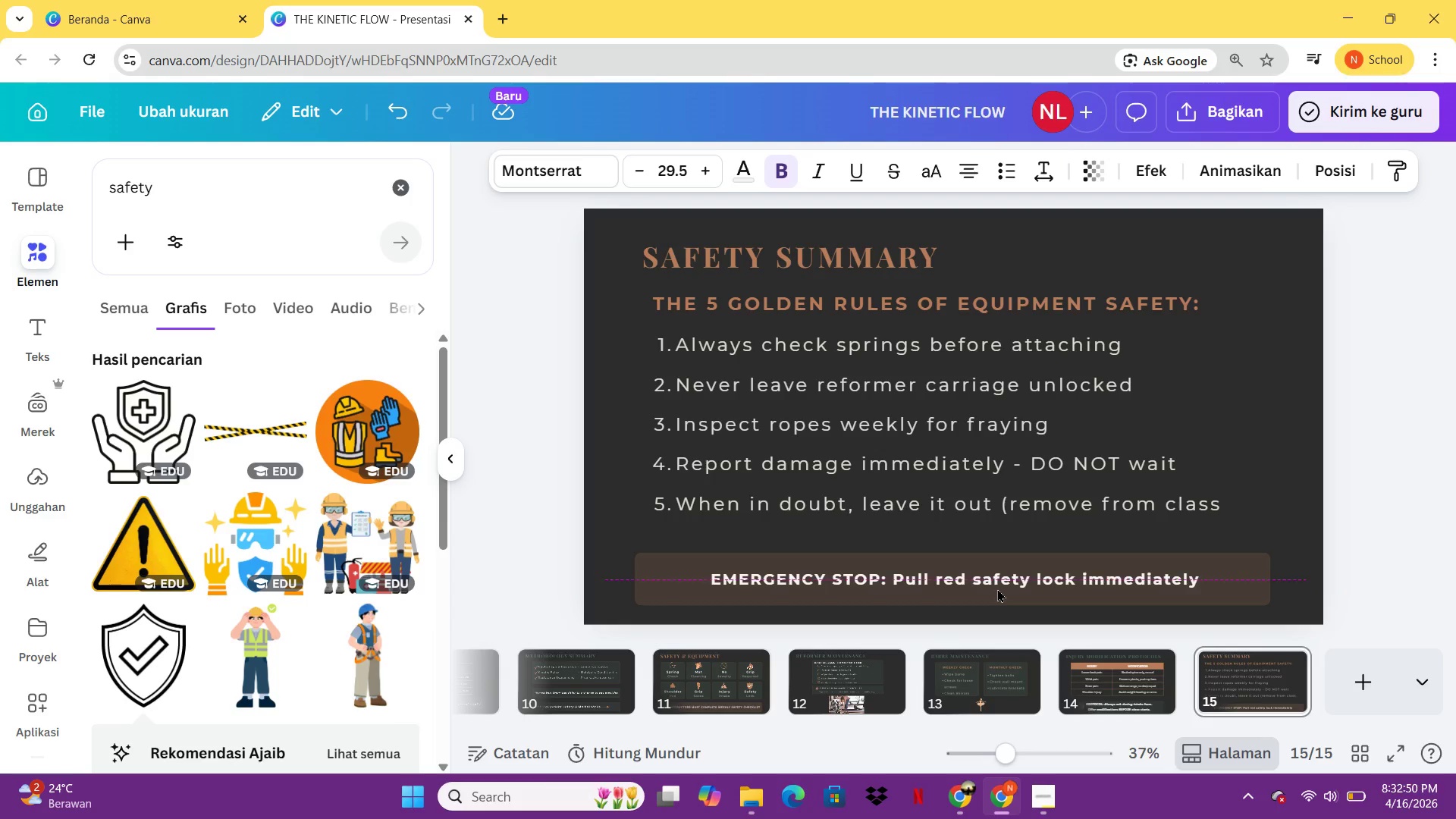 
key(ArrowUp)
 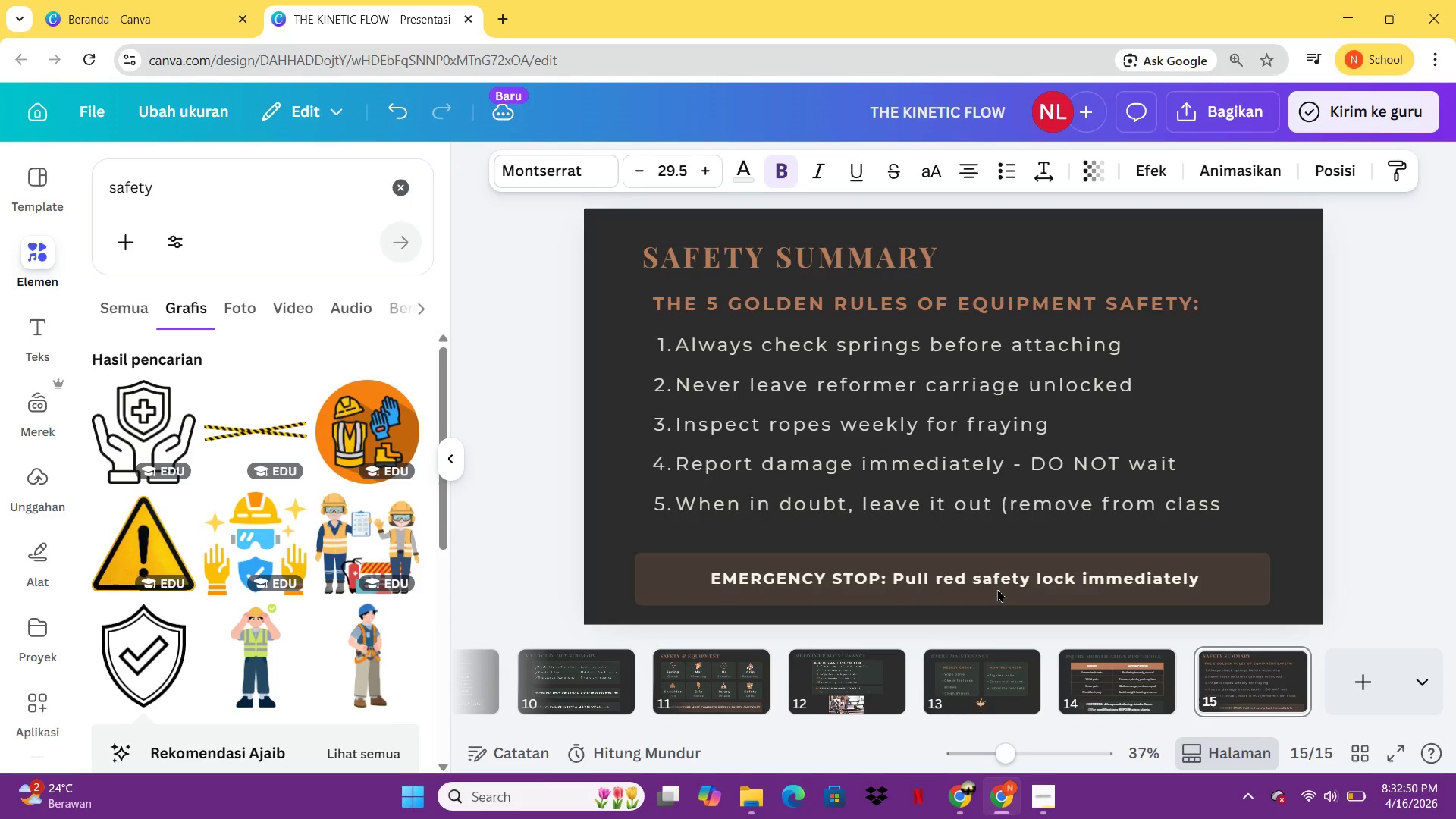 
key(ArrowUp)
 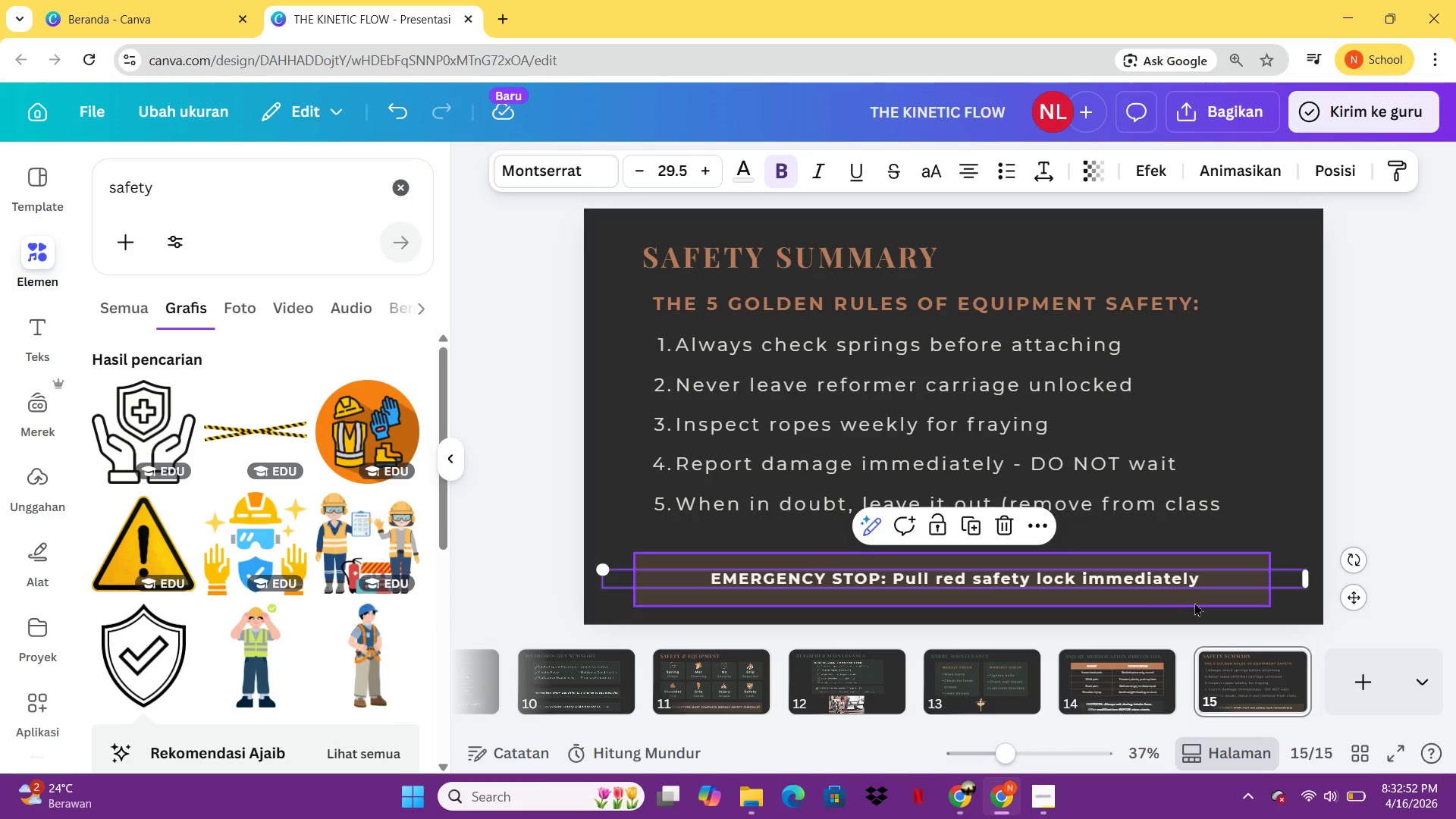 
left_click([1195, 602])
 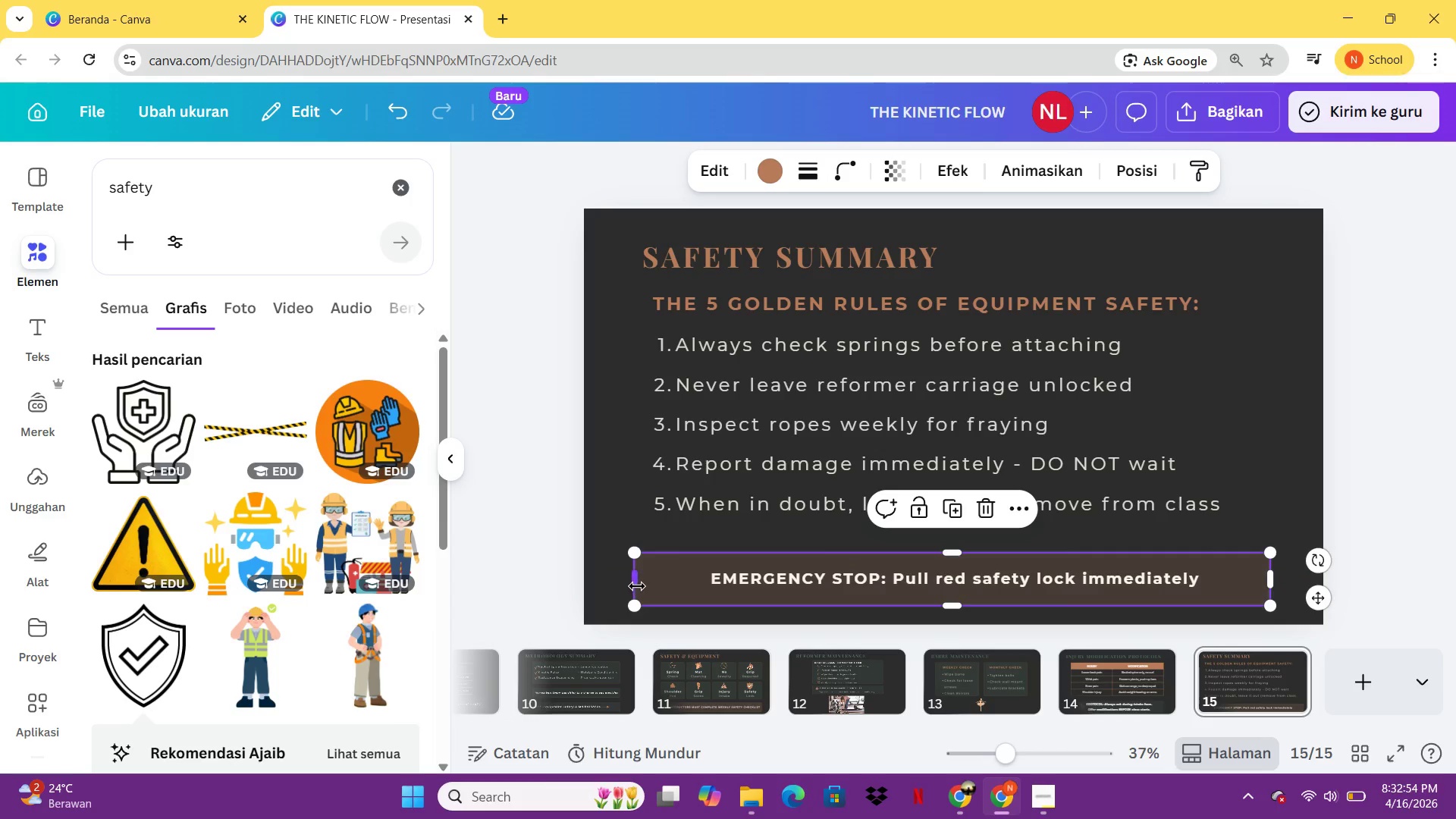 
left_click_drag(start_coordinate=[635, 583], to_coordinate=[648, 584])
 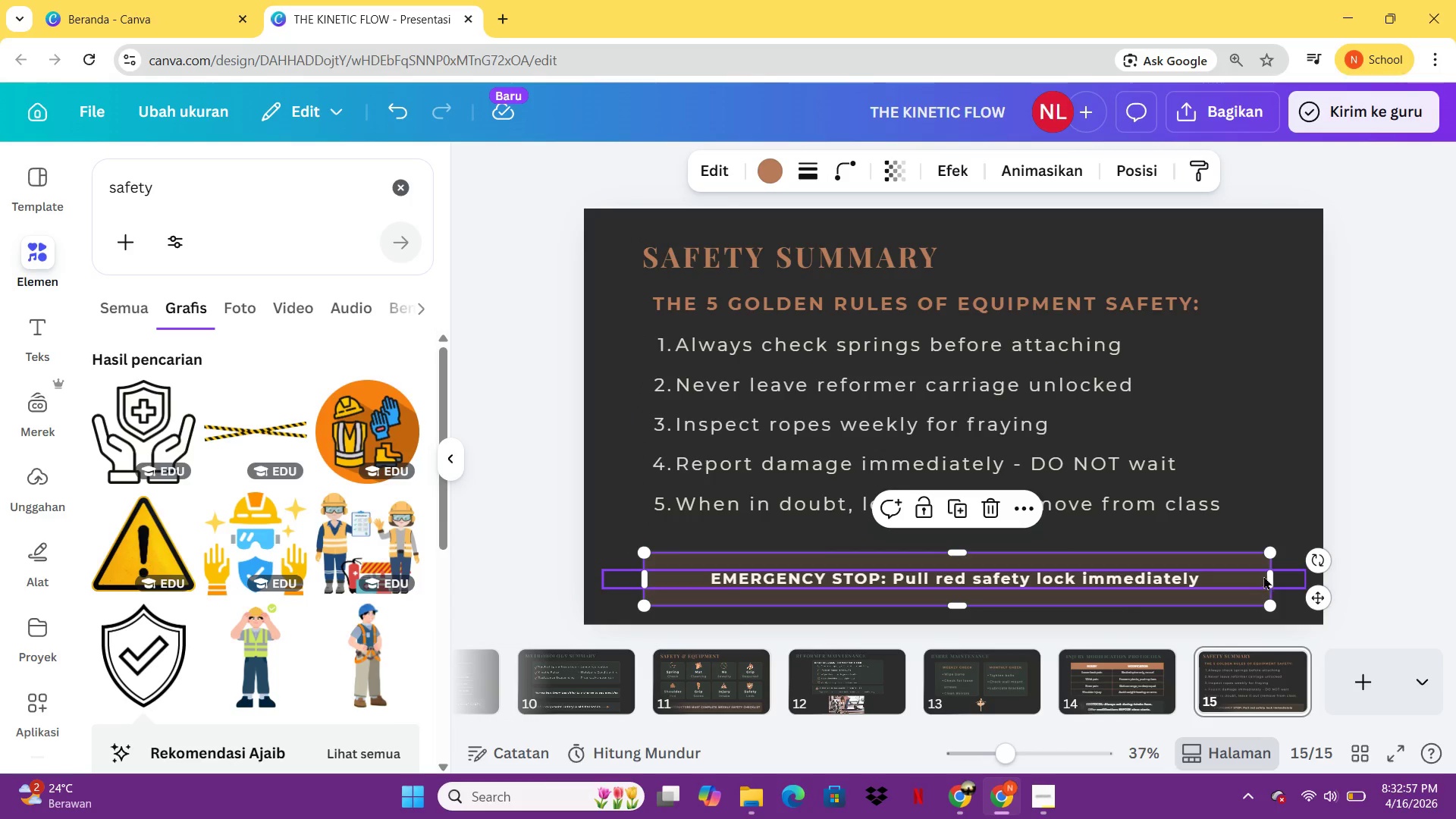 
left_click_drag(start_coordinate=[1266, 574], to_coordinate=[1243, 579])
 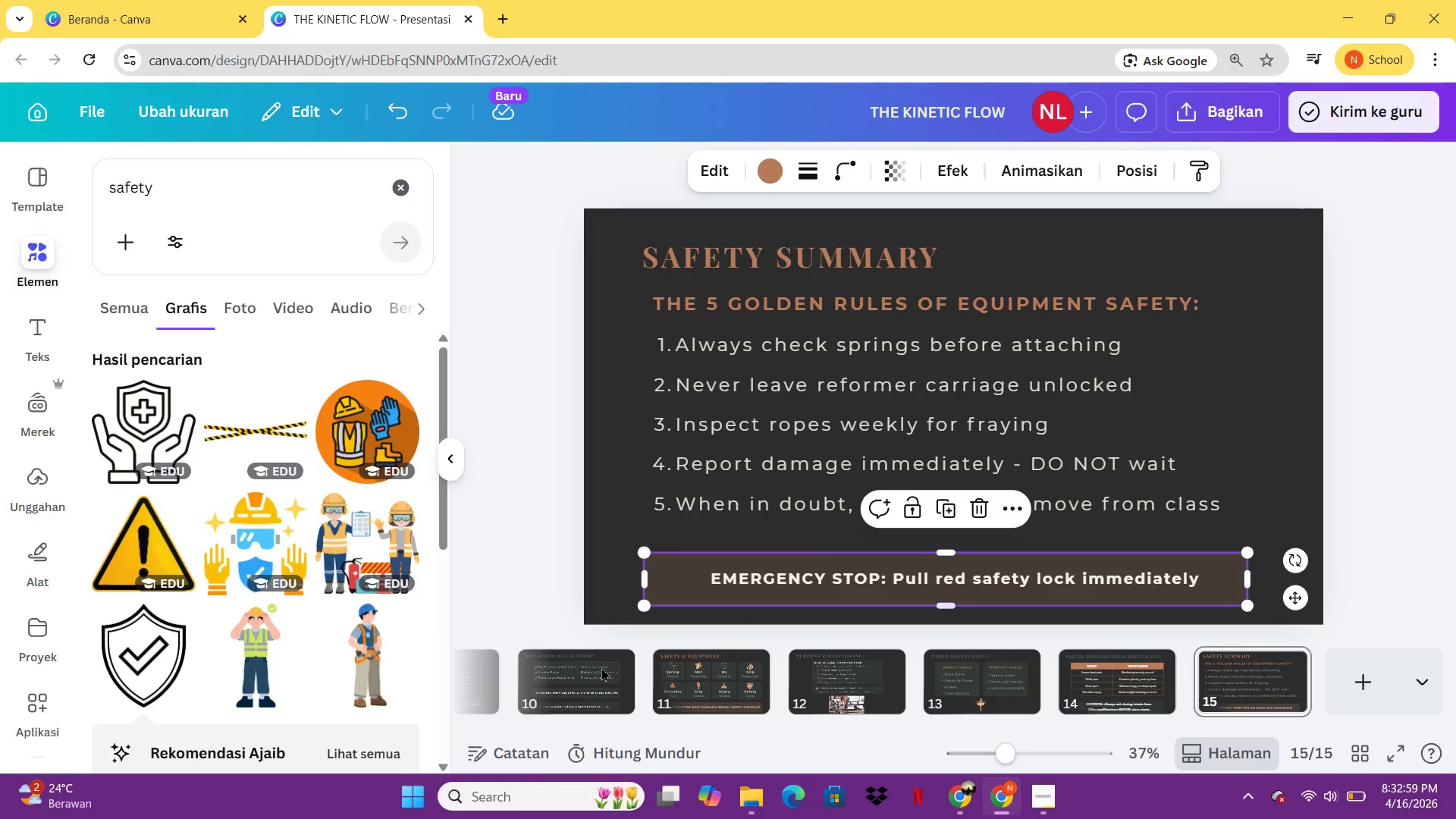 
mouse_move([572, 655])
 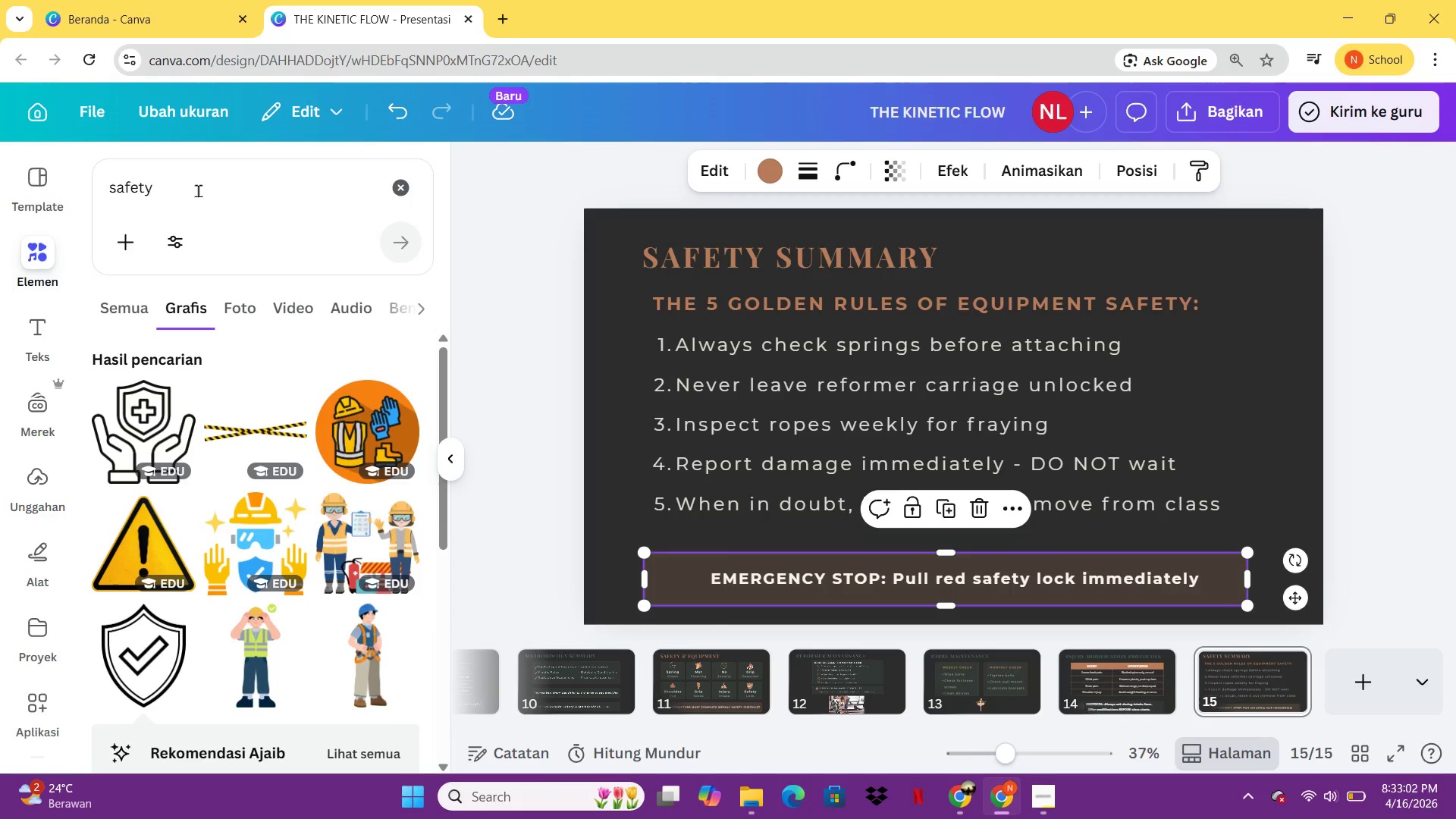 
left_click_drag(start_coordinate=[198, 190], to_coordinate=[130, 196])
 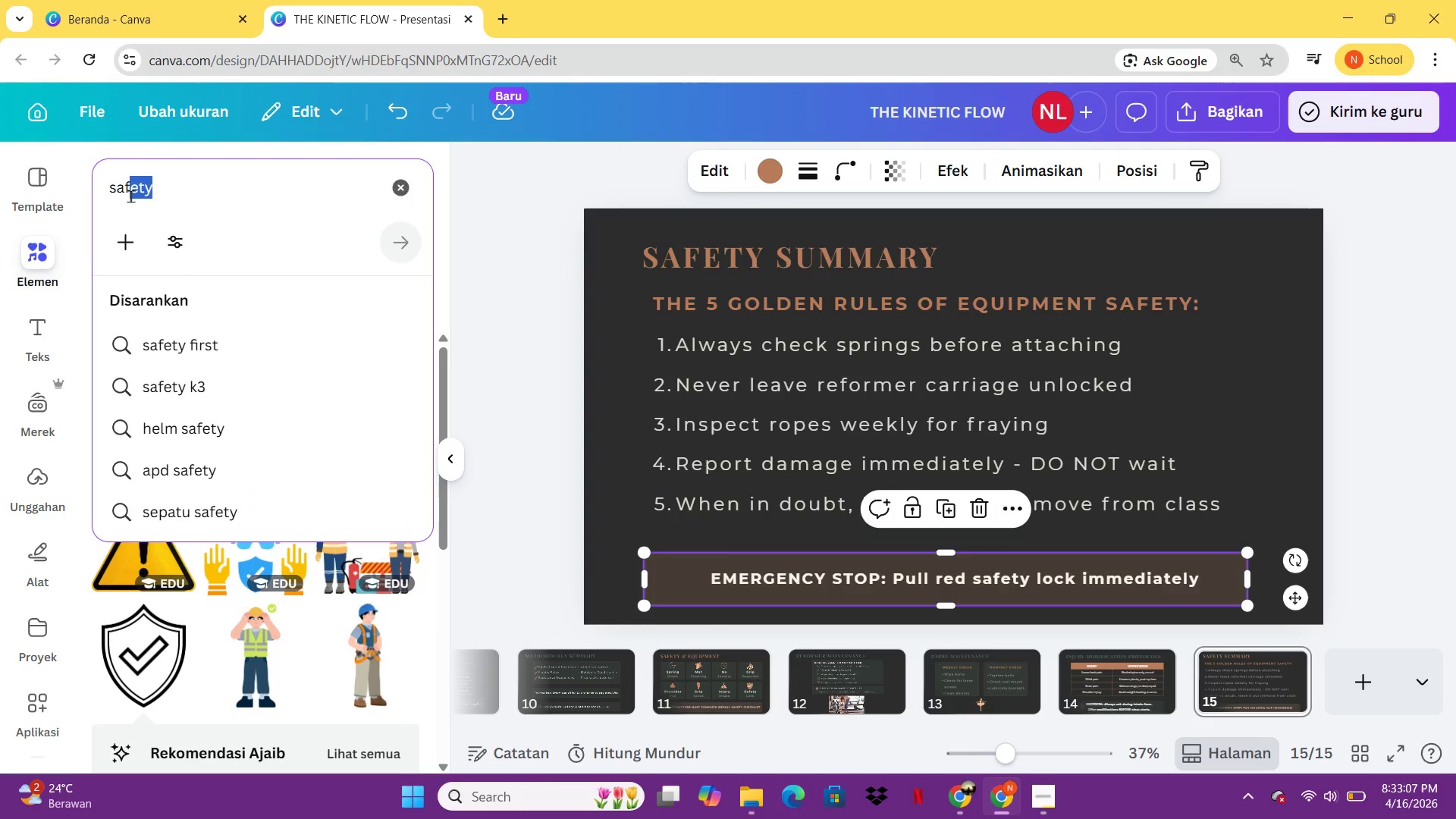 
wait(9.69)
 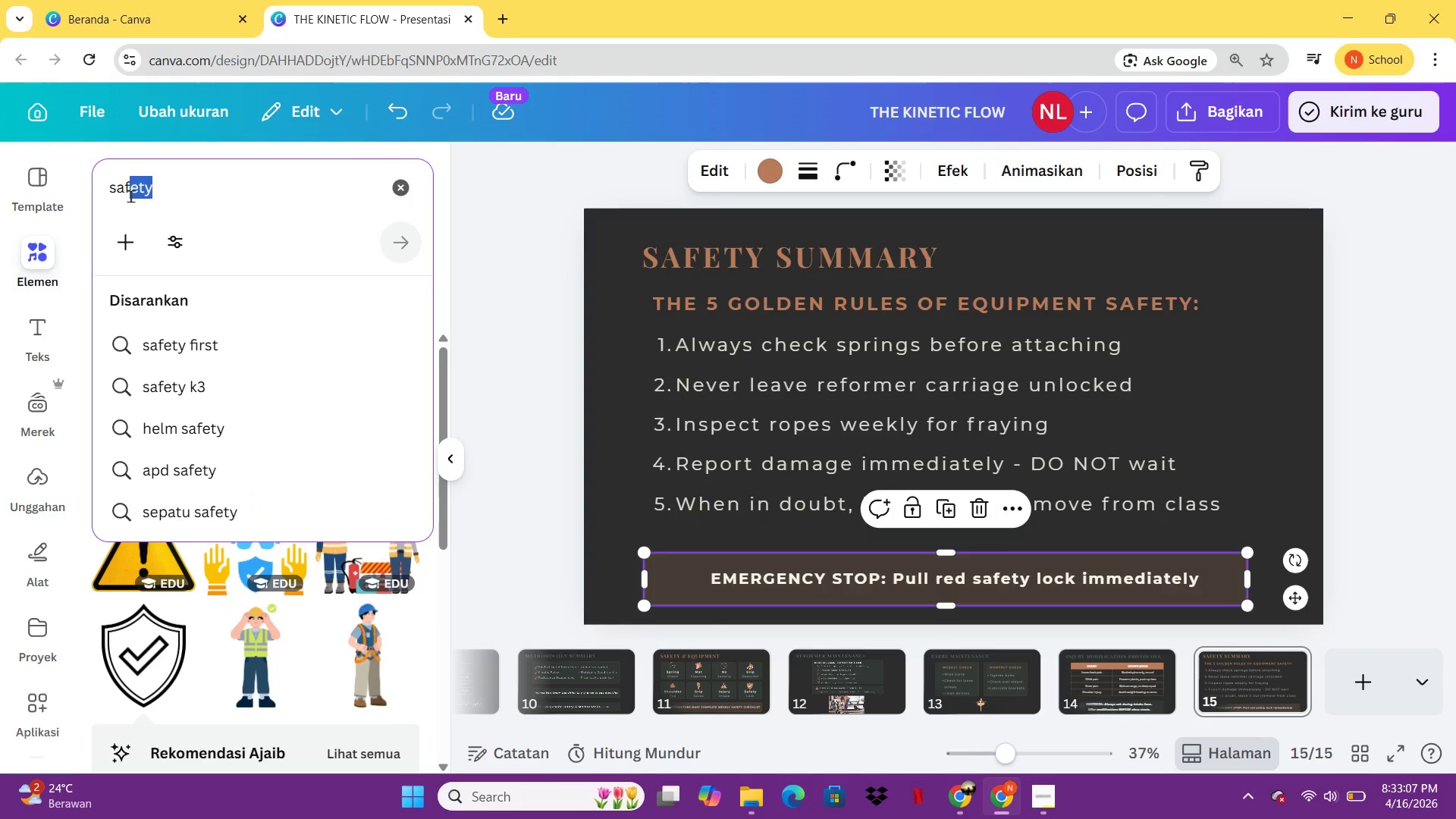 
key(Shift+ShiftLeft)
 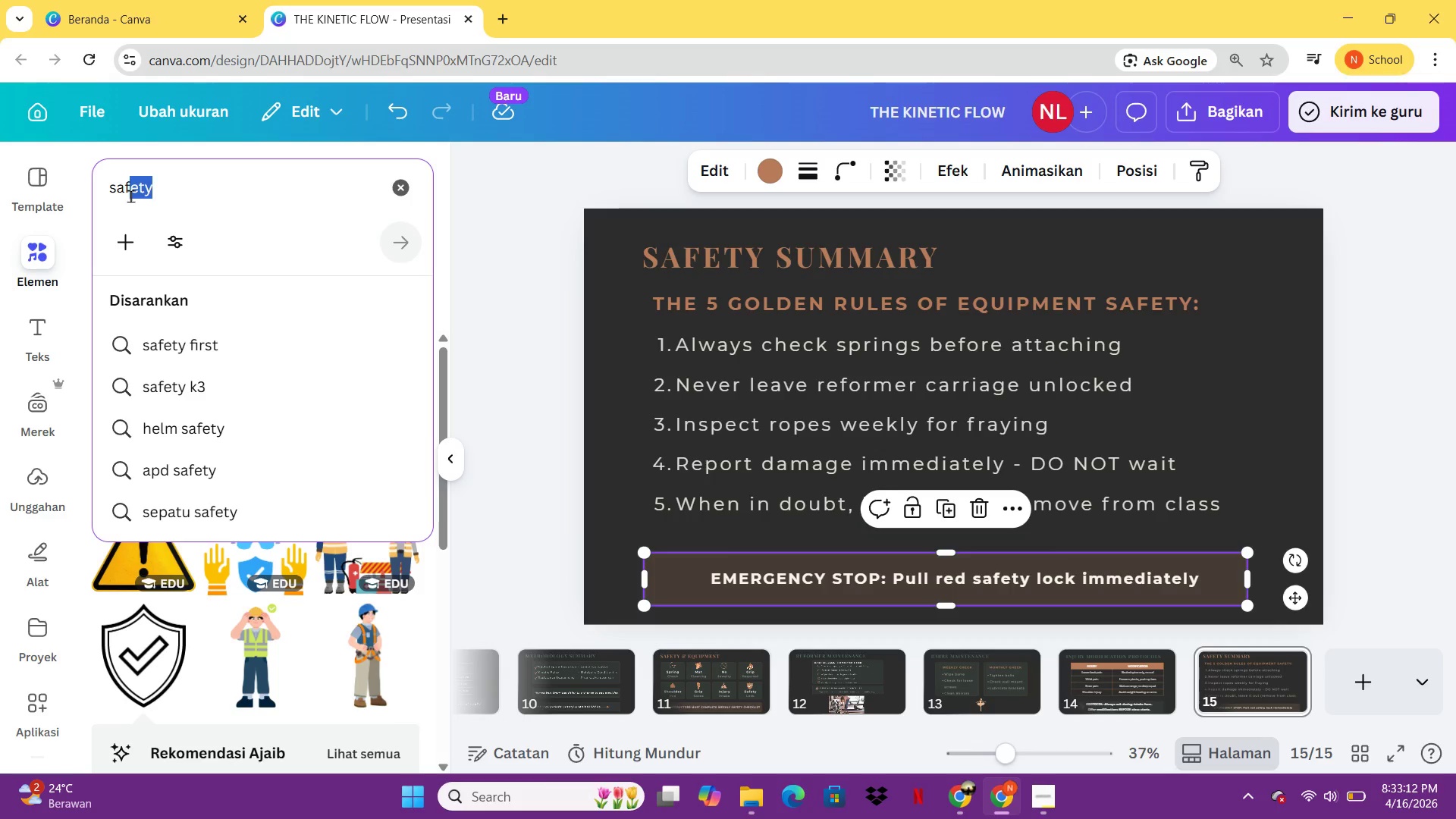 
key(Shift+A)
 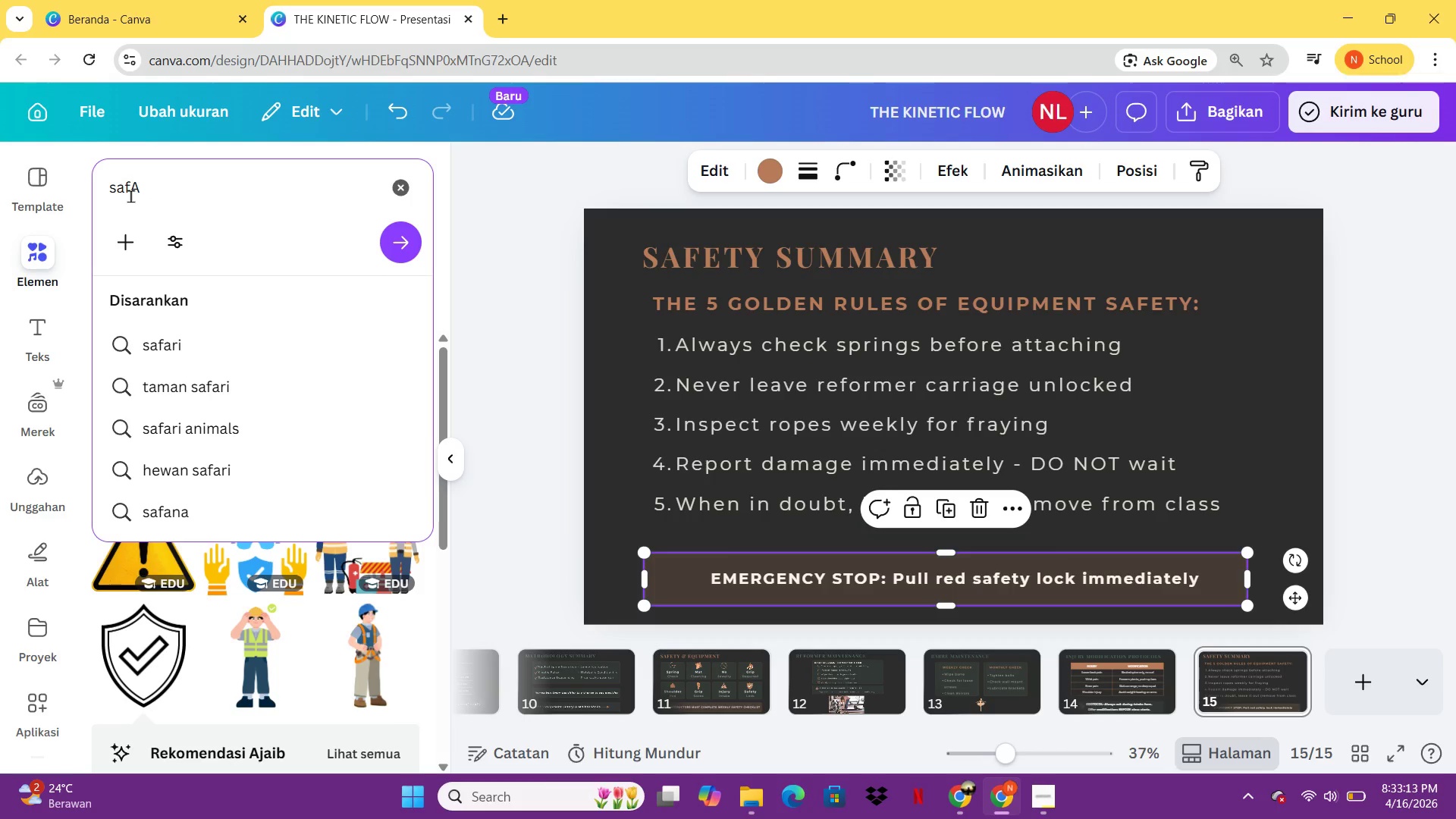 
key(Control+ControlLeft)
 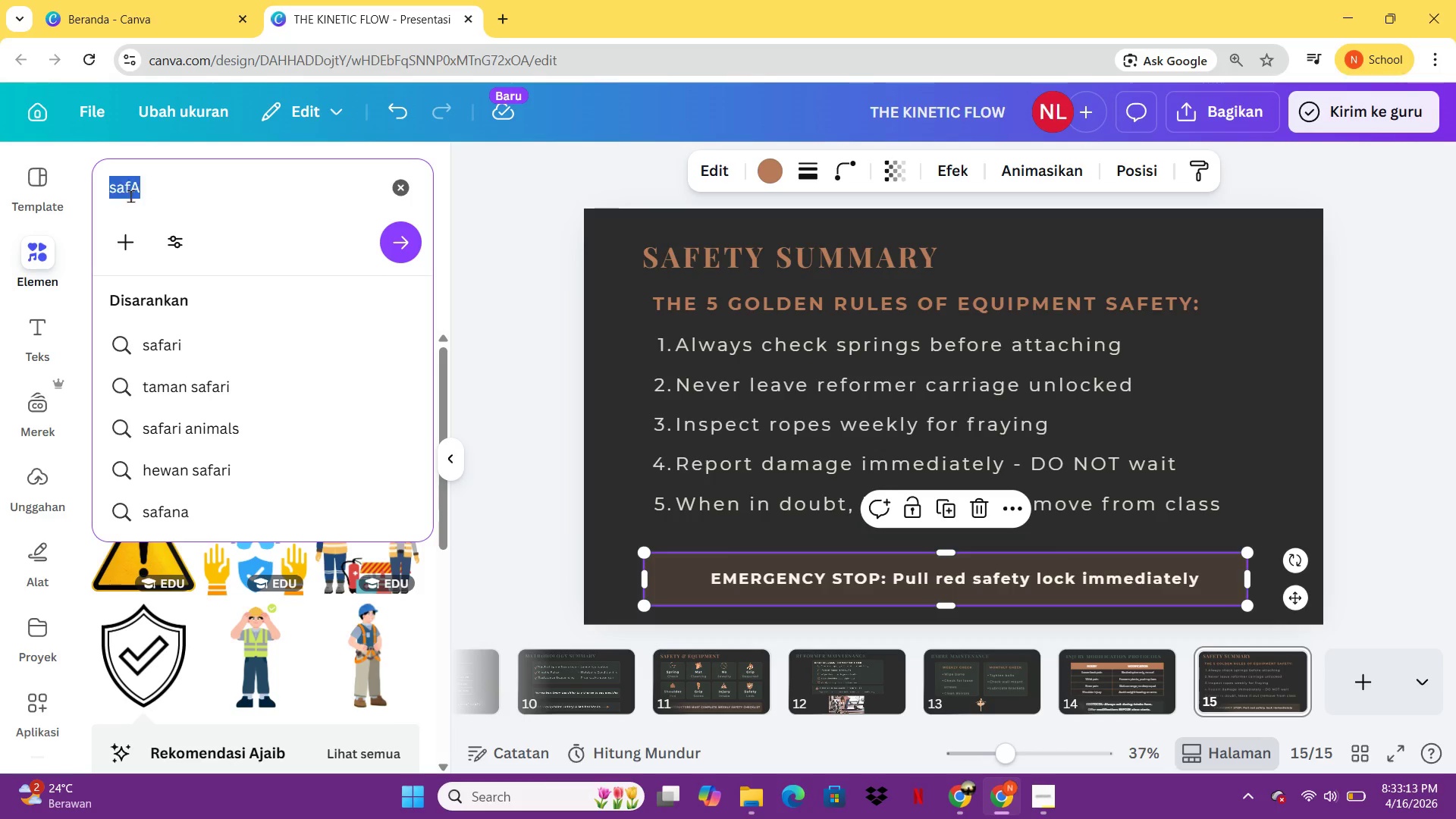 
key(Control+A)
 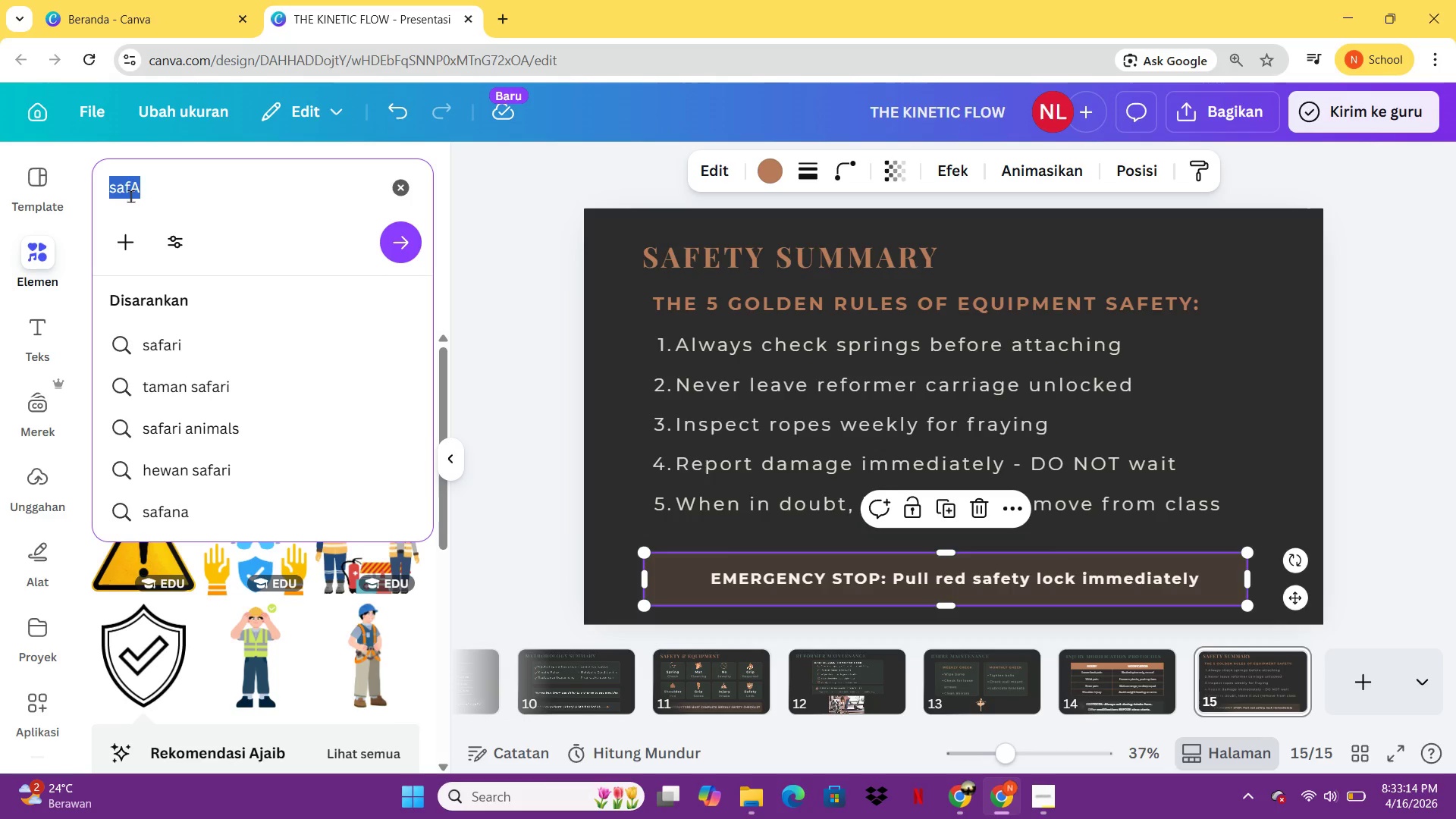 
type(e,e)
key(Backspace)
key(Backspace)
type(mergency)
 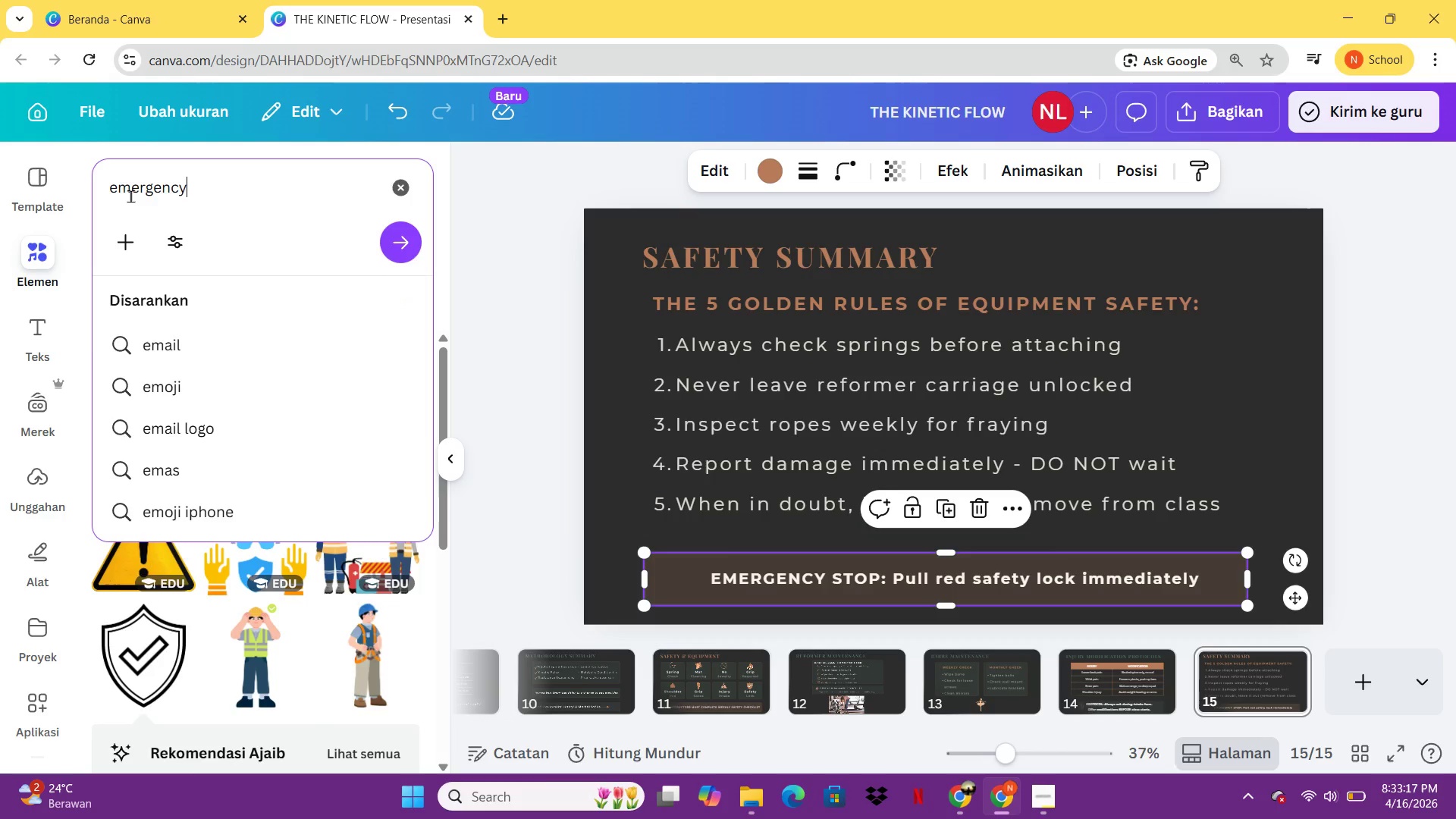 
key(Enter)
 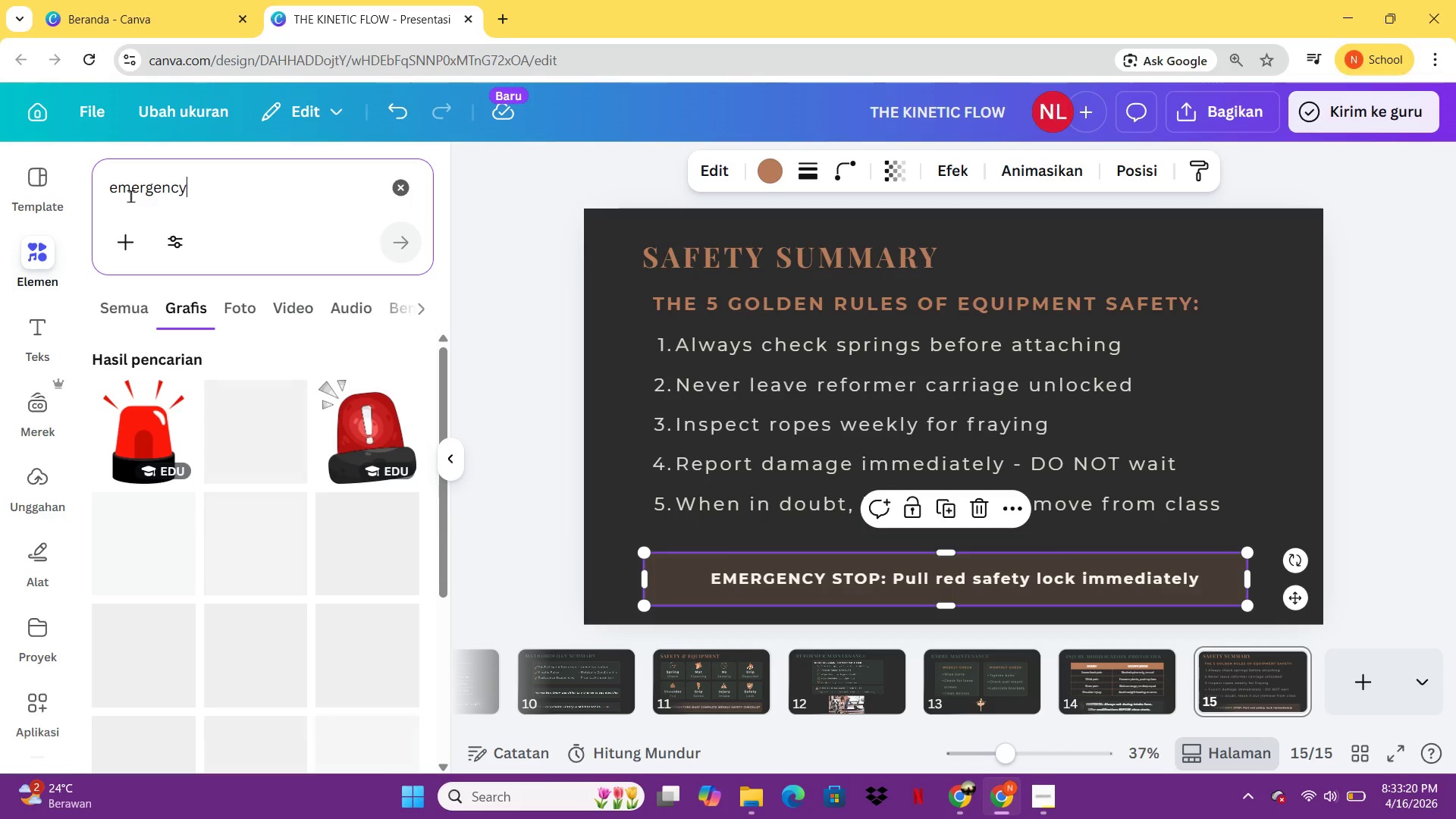 
mouse_move([164, 411])
 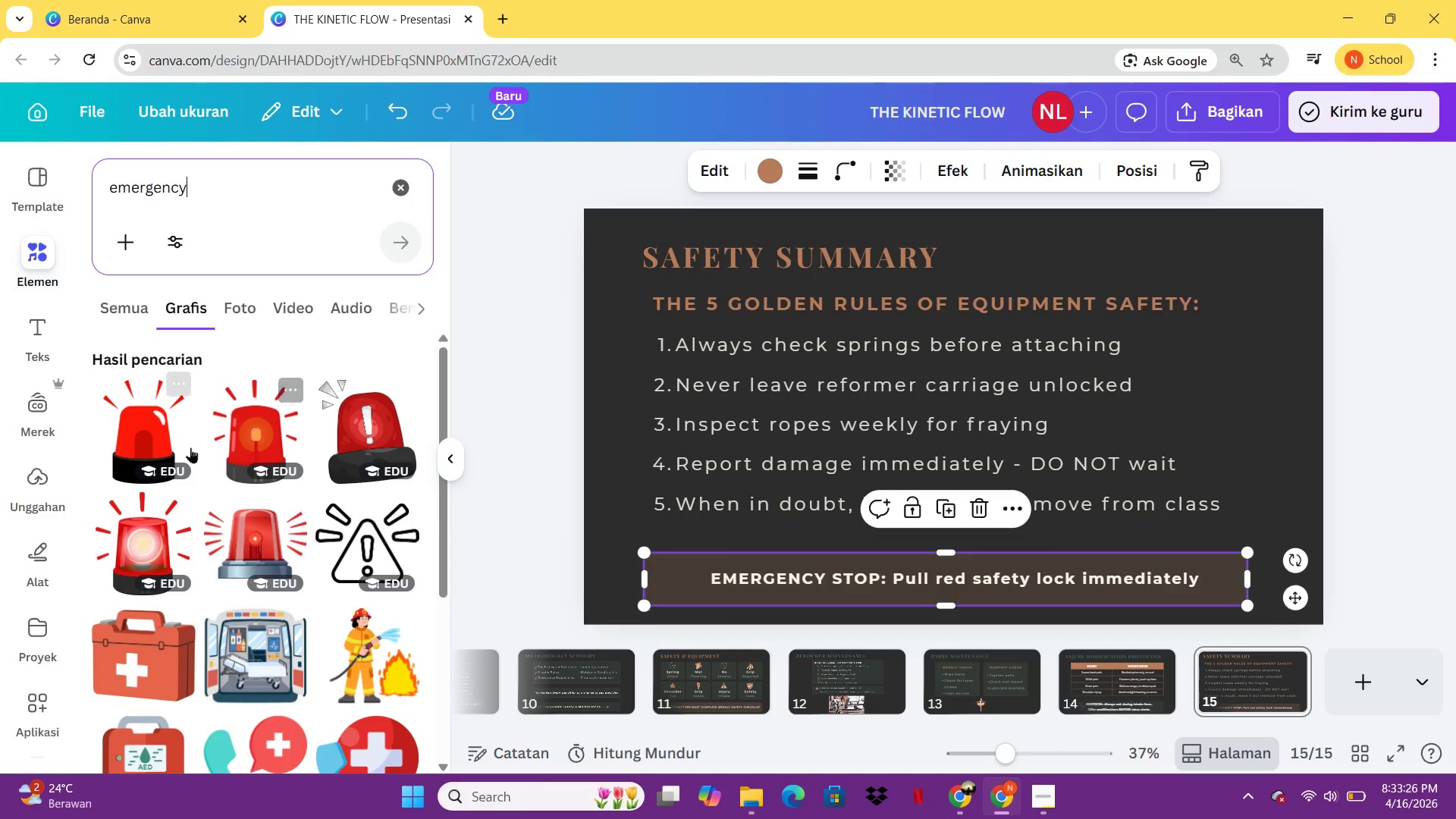 
left_click([260, 438])
 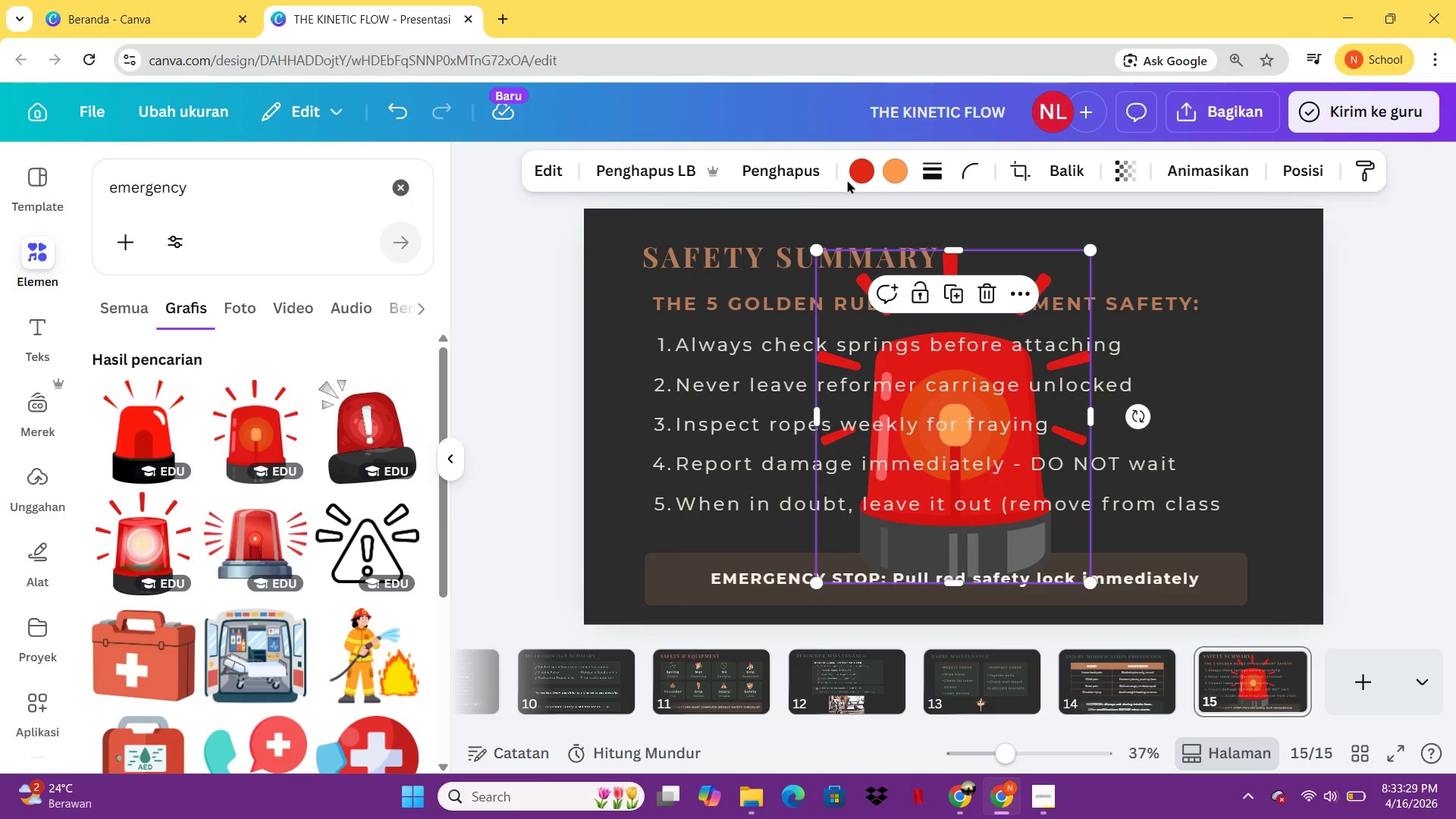 
left_click([865, 170])
 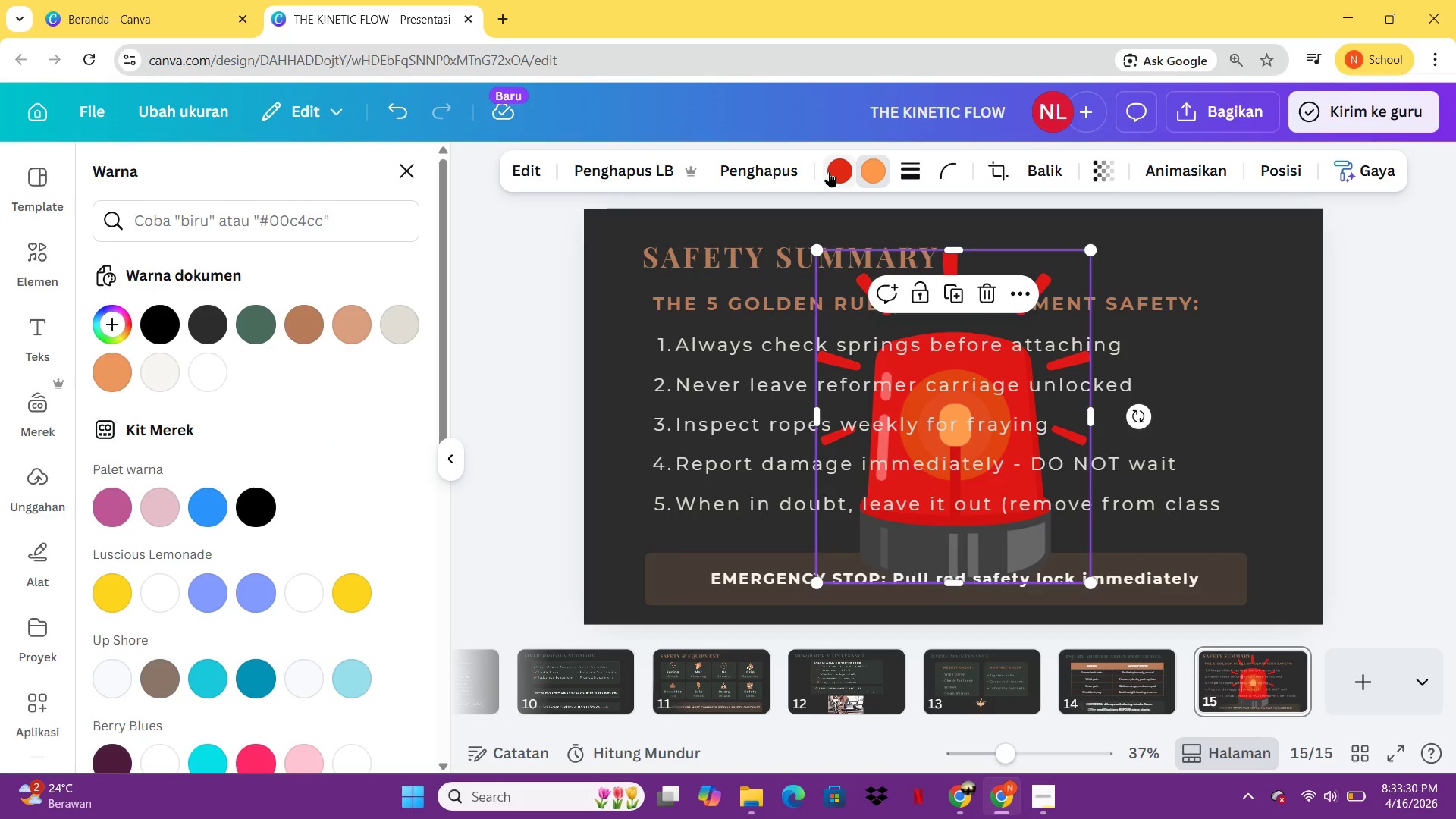 
left_click([829, 171])
 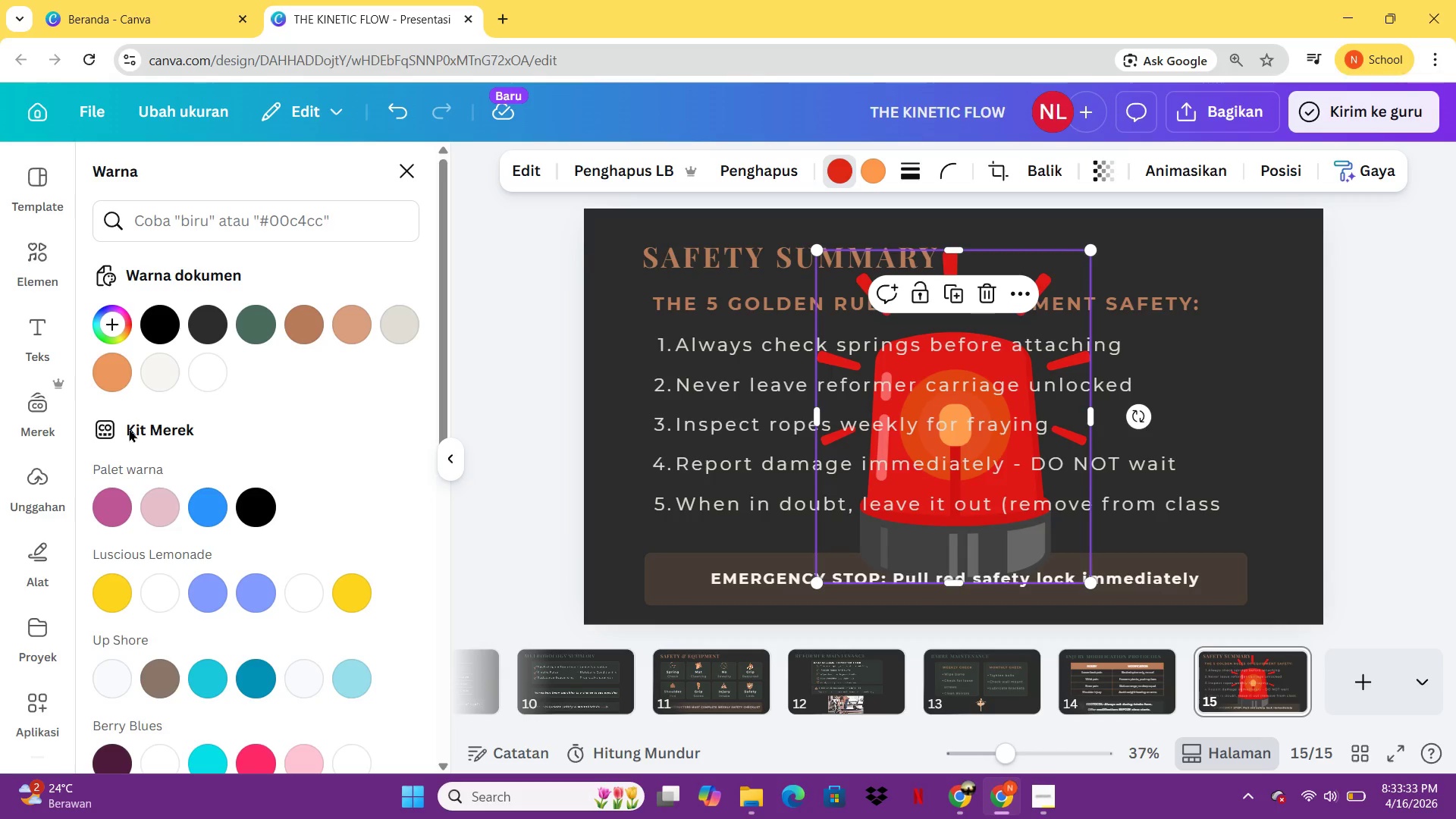 
left_click([287, 325])
 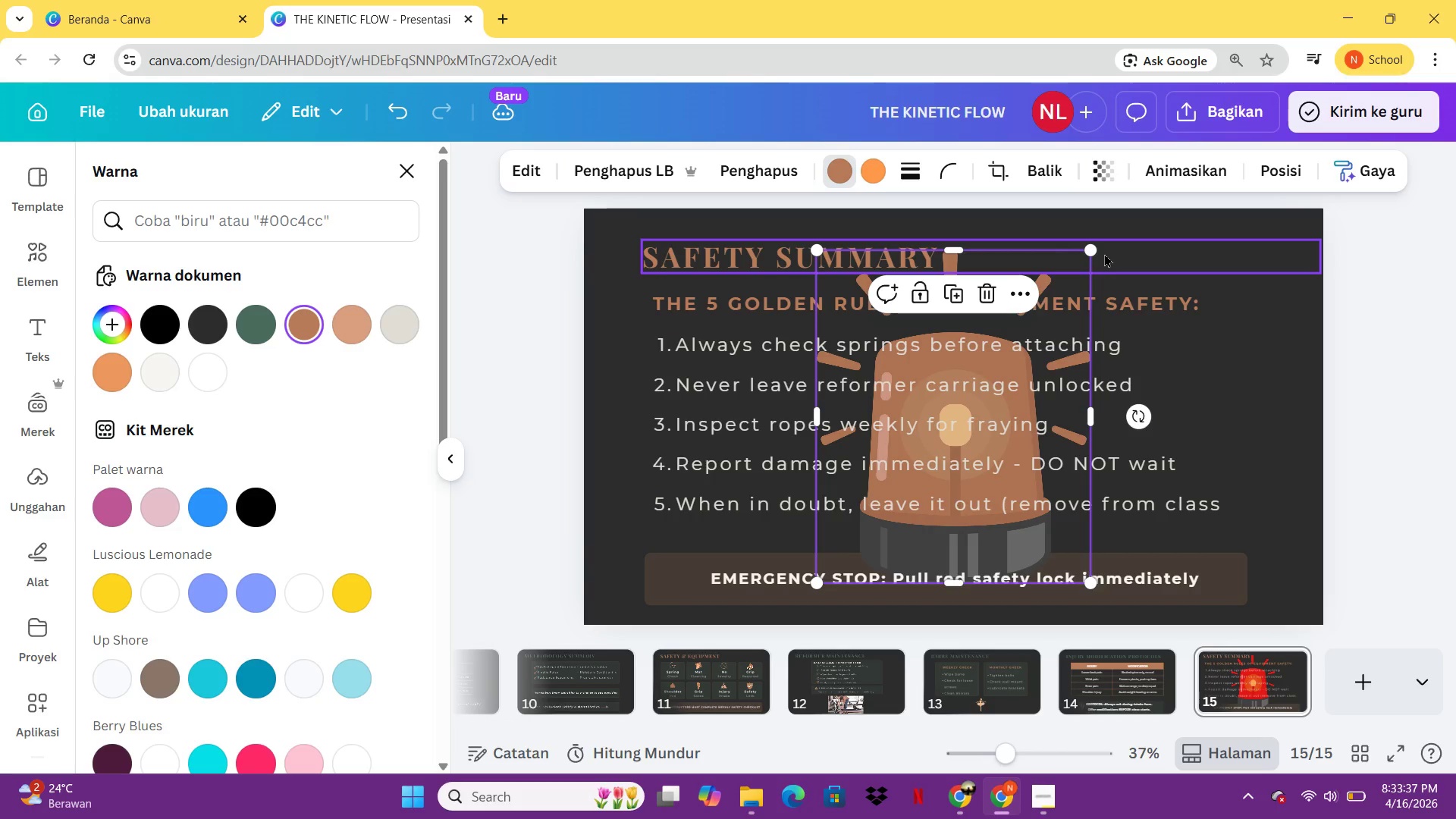 
left_click_drag(start_coordinate=[1097, 249], to_coordinate=[846, 517])
 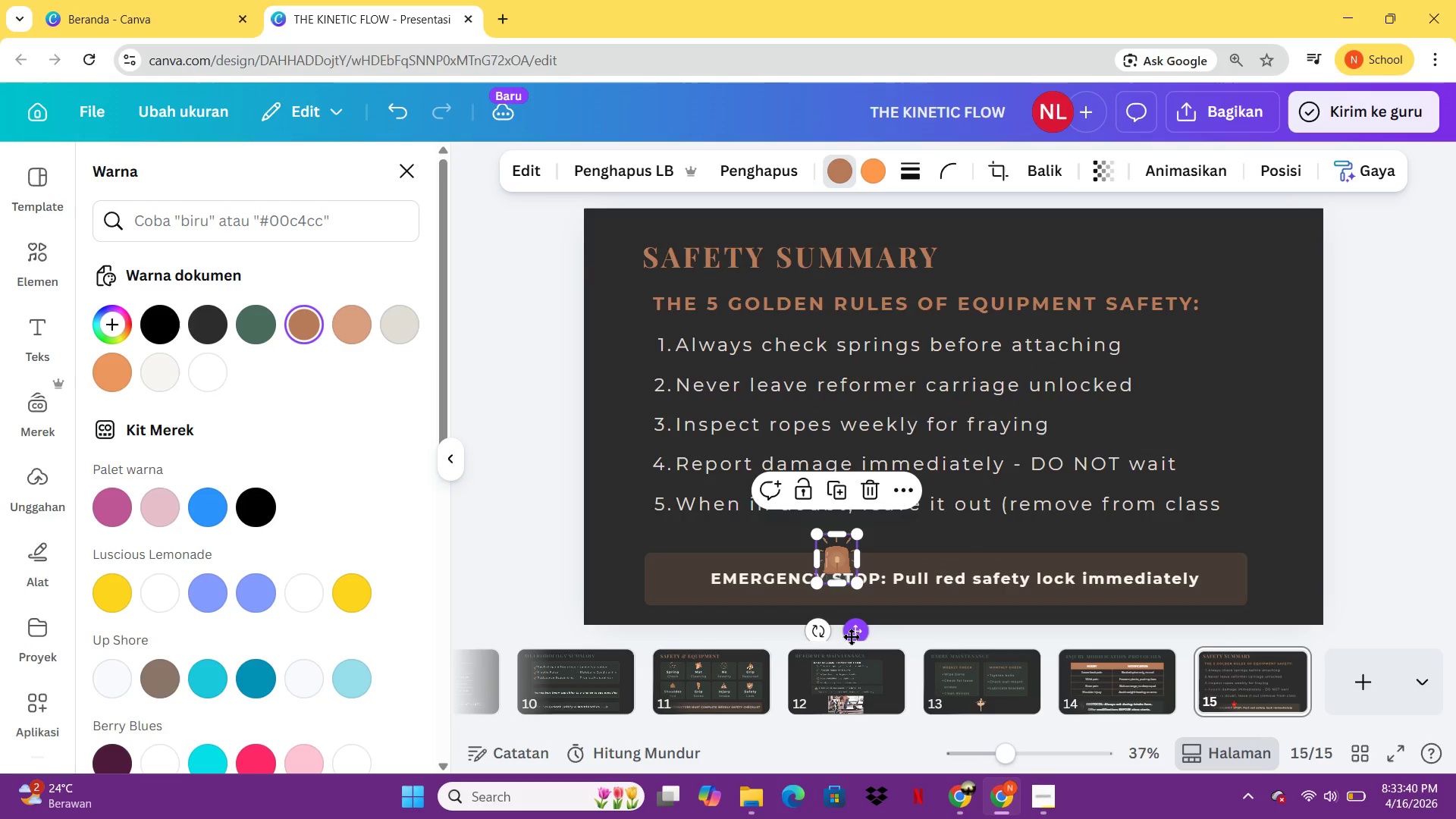 
left_click_drag(start_coordinate=[851, 636], to_coordinate=[699, 657])
 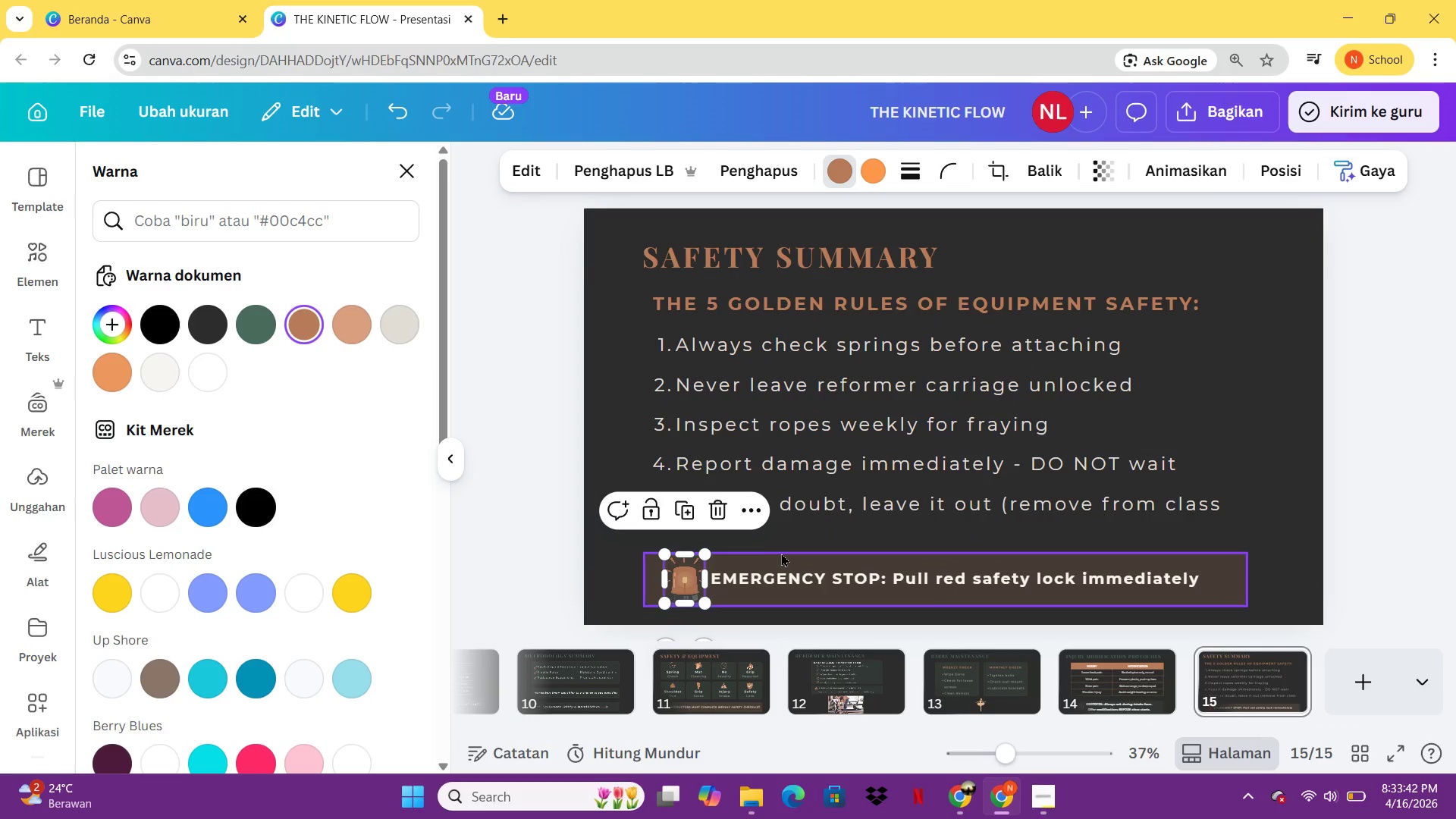 
left_click([784, 553])
 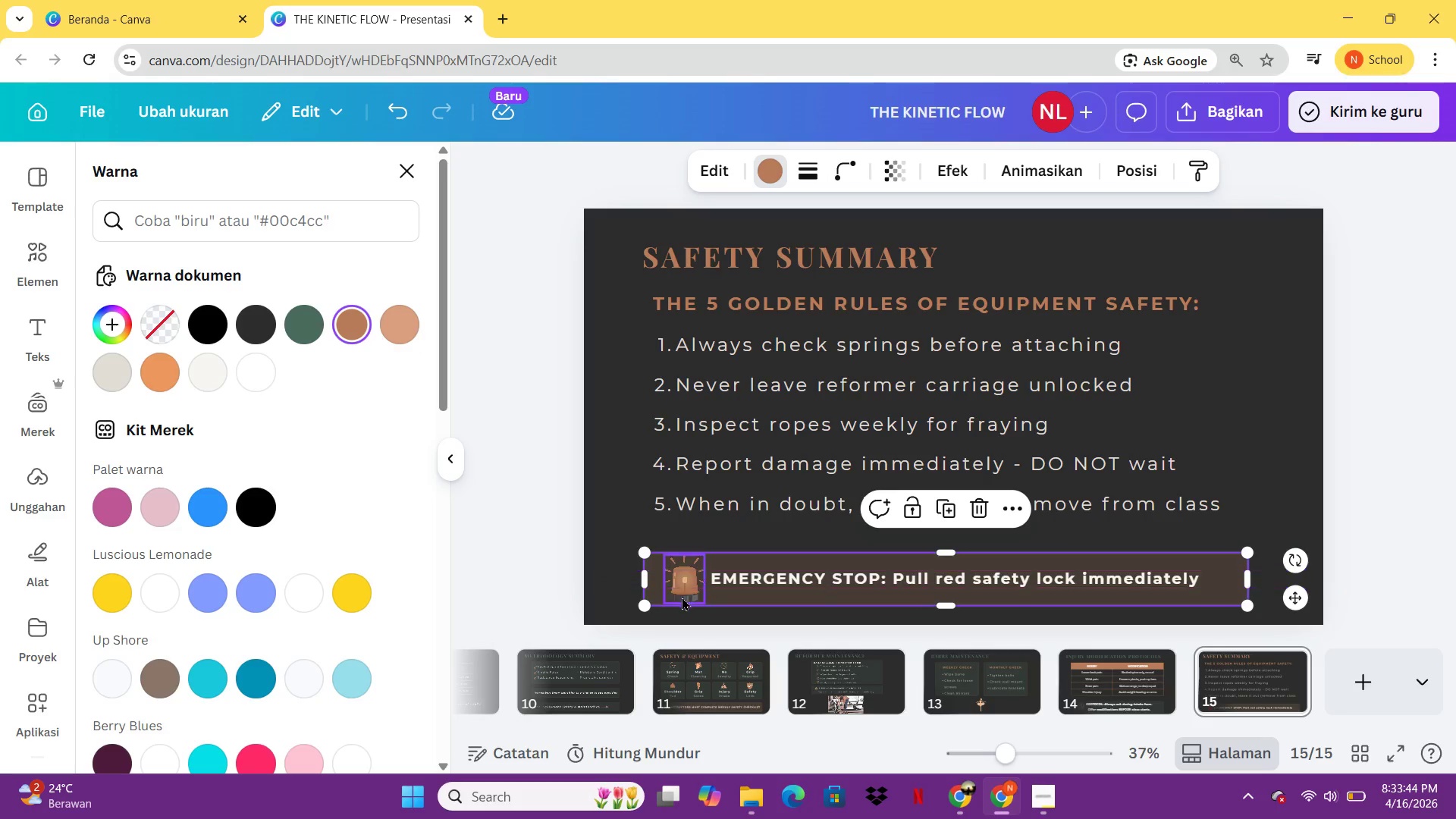 
left_click([682, 598])
 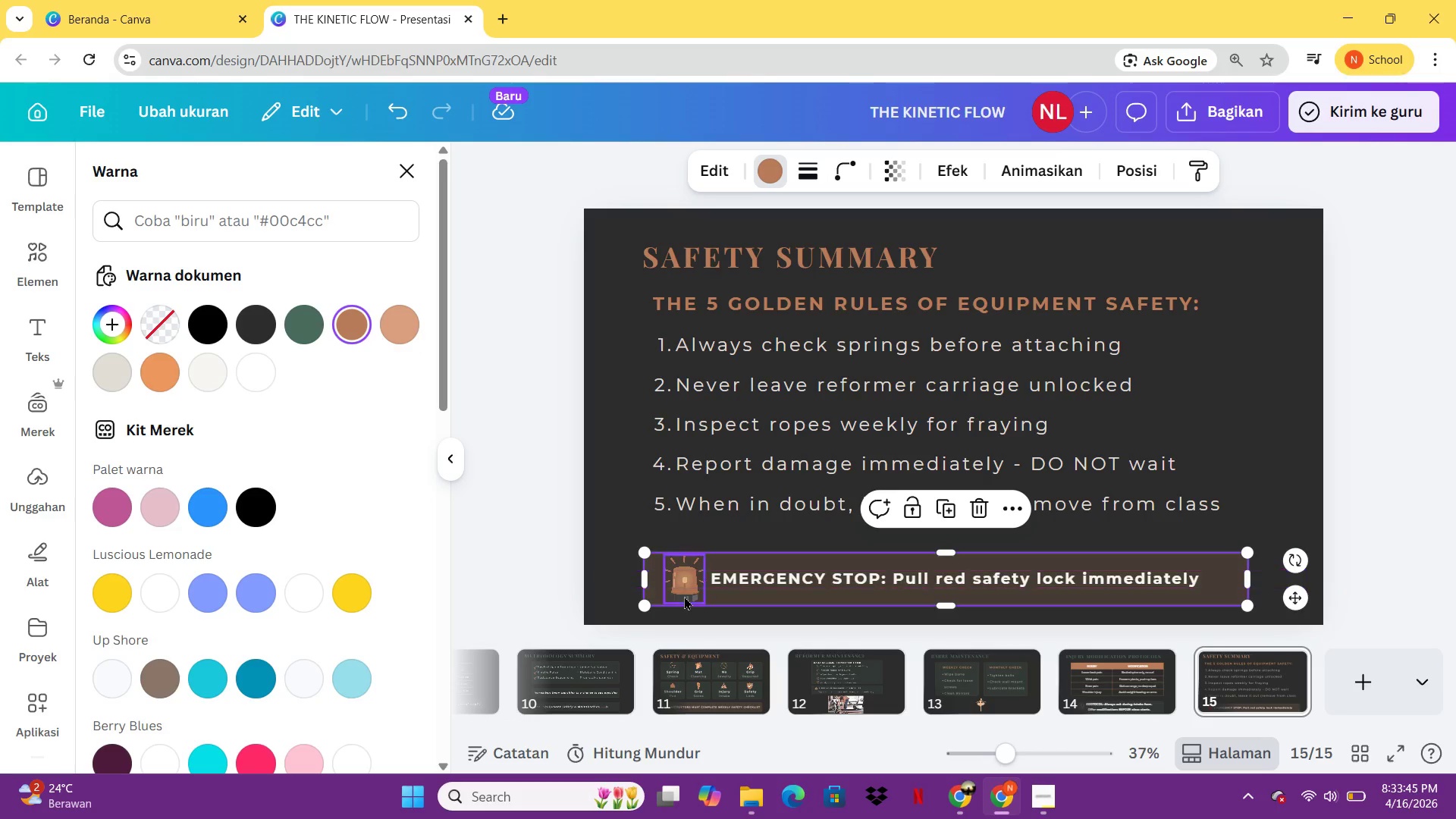 
left_click([683, 596])
 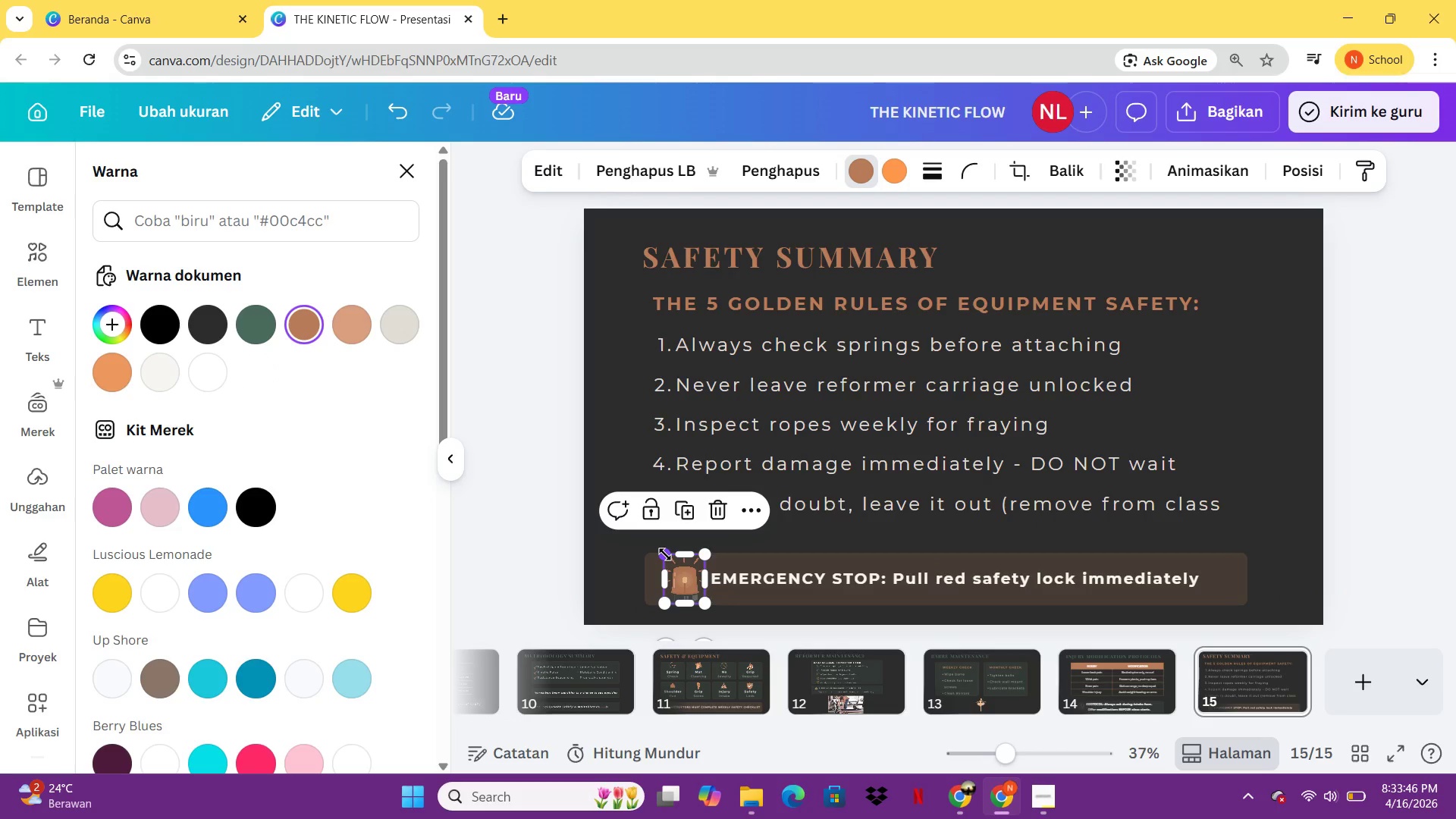 
left_click_drag(start_coordinate=[665, 554], to_coordinate=[667, 561])
 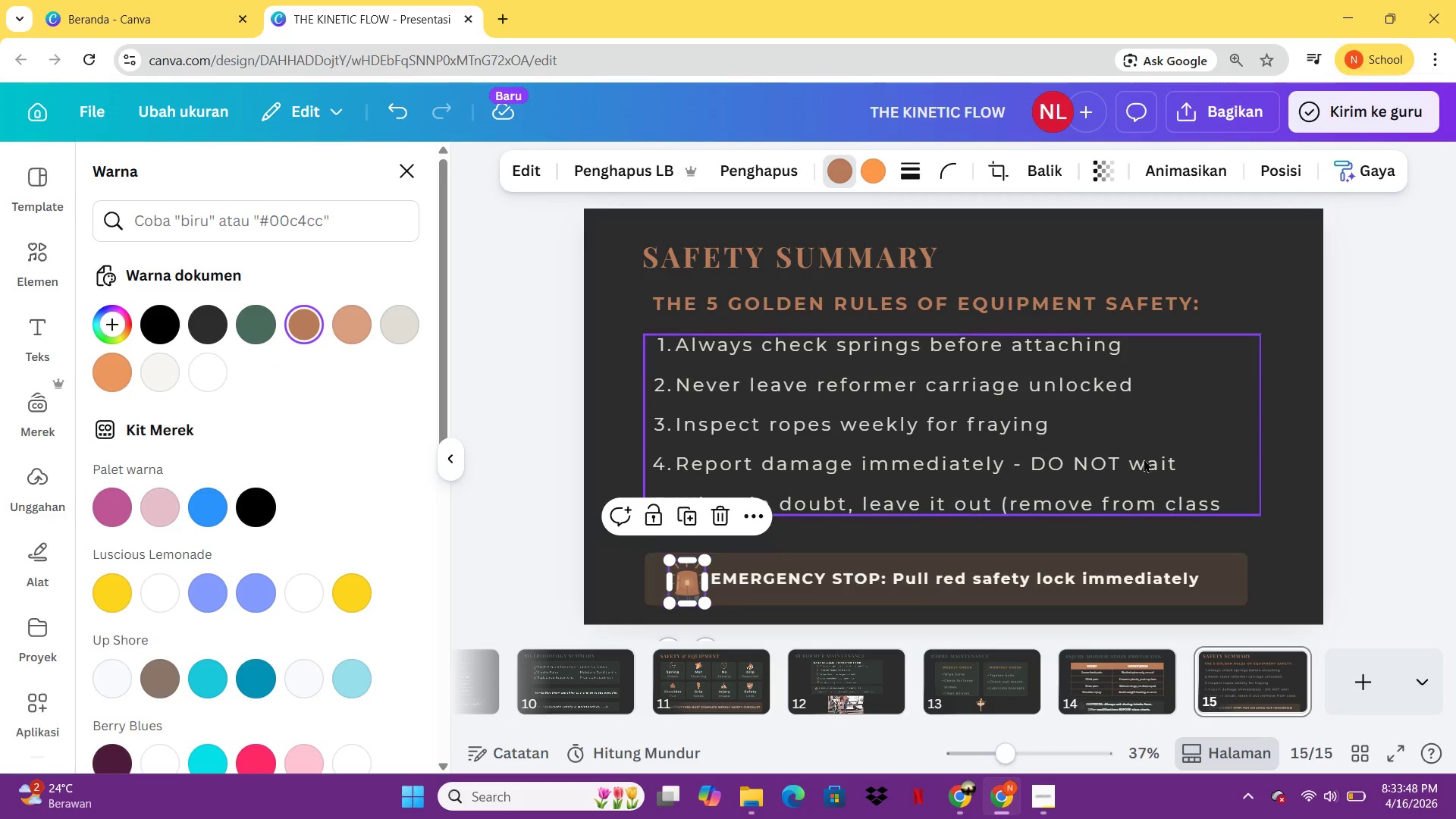 
left_click([1160, 448])
 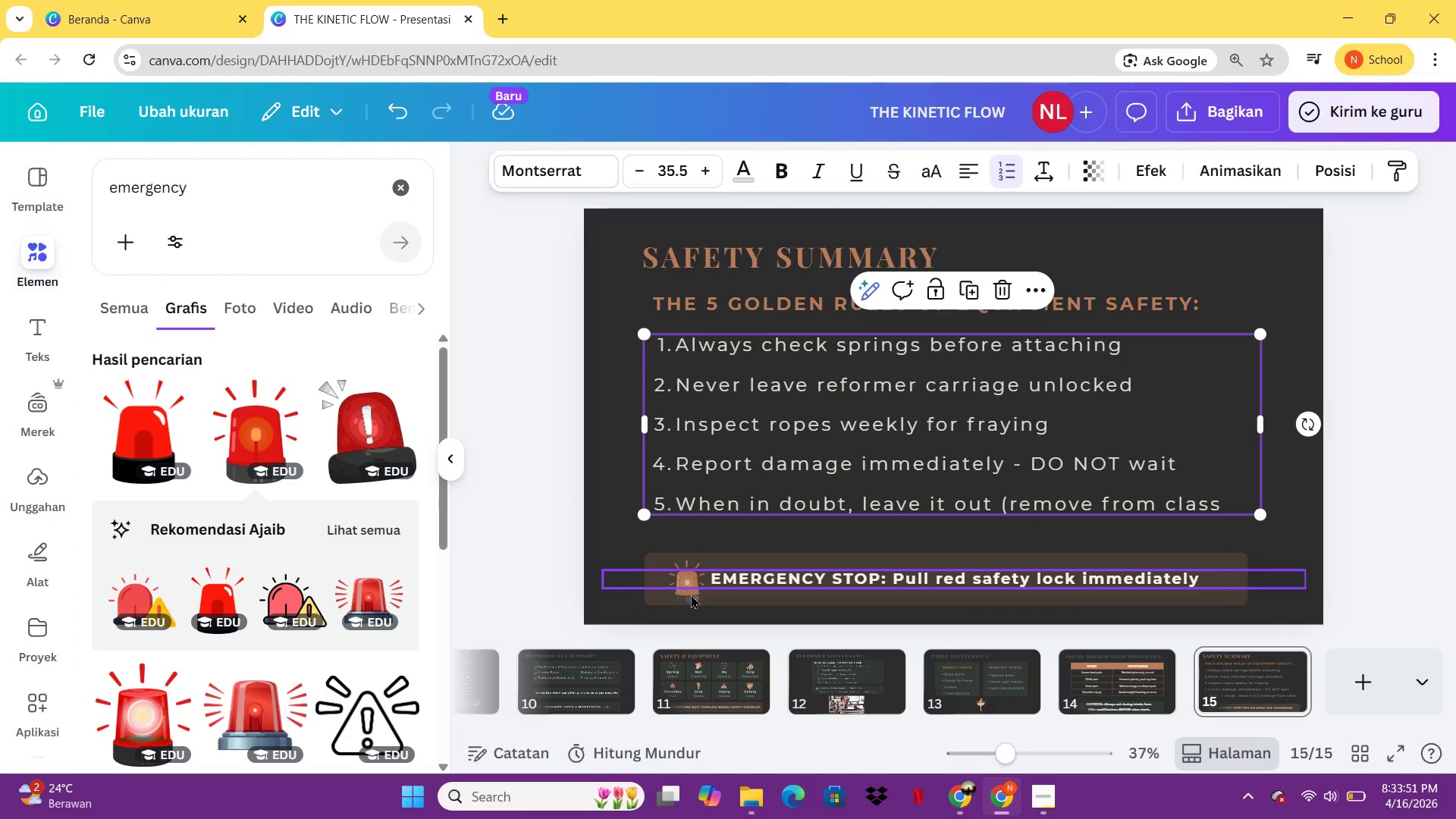 
left_click([688, 597])
 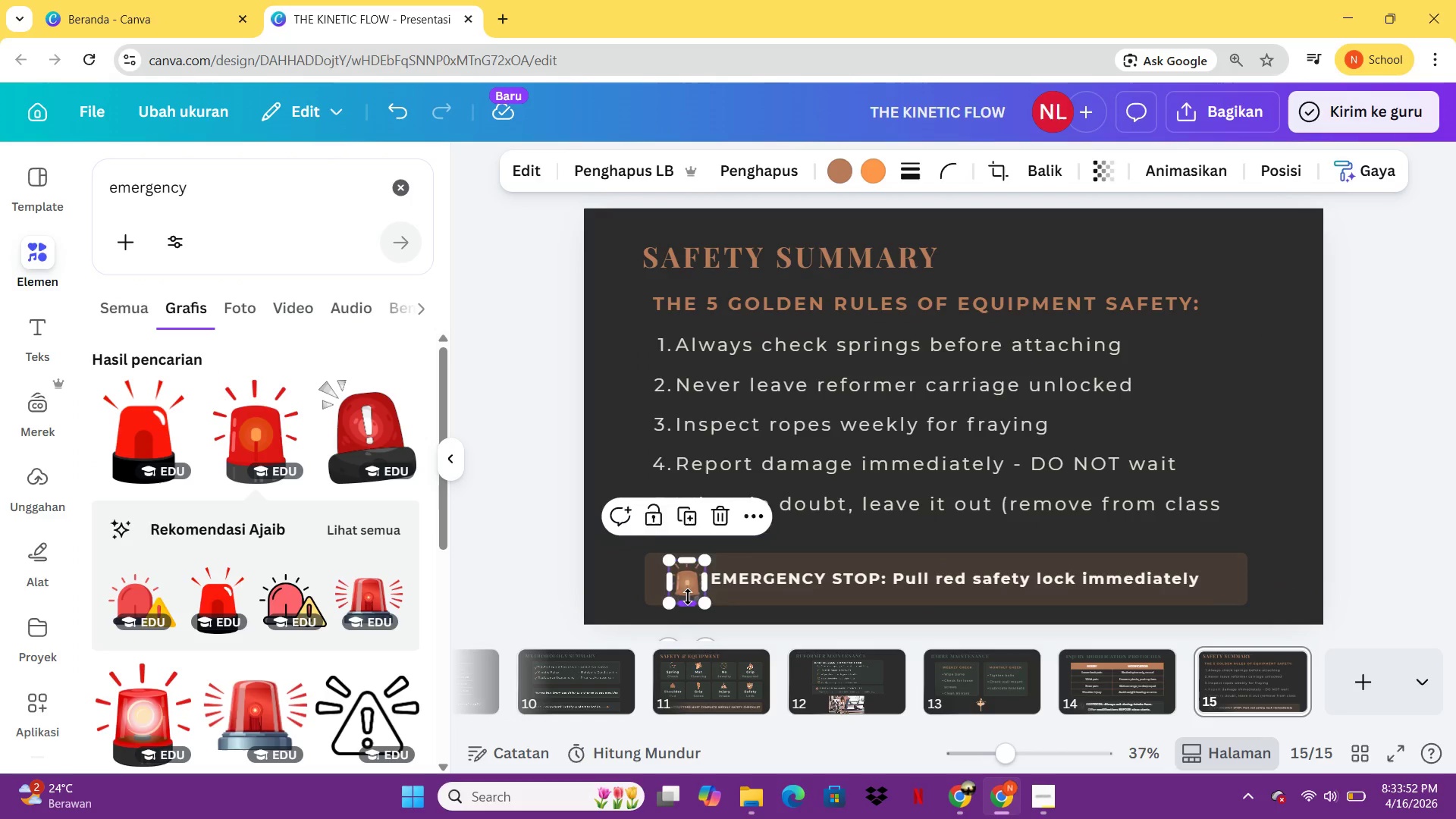 
hold_key(key=ArrowUp, duration=0.91)
 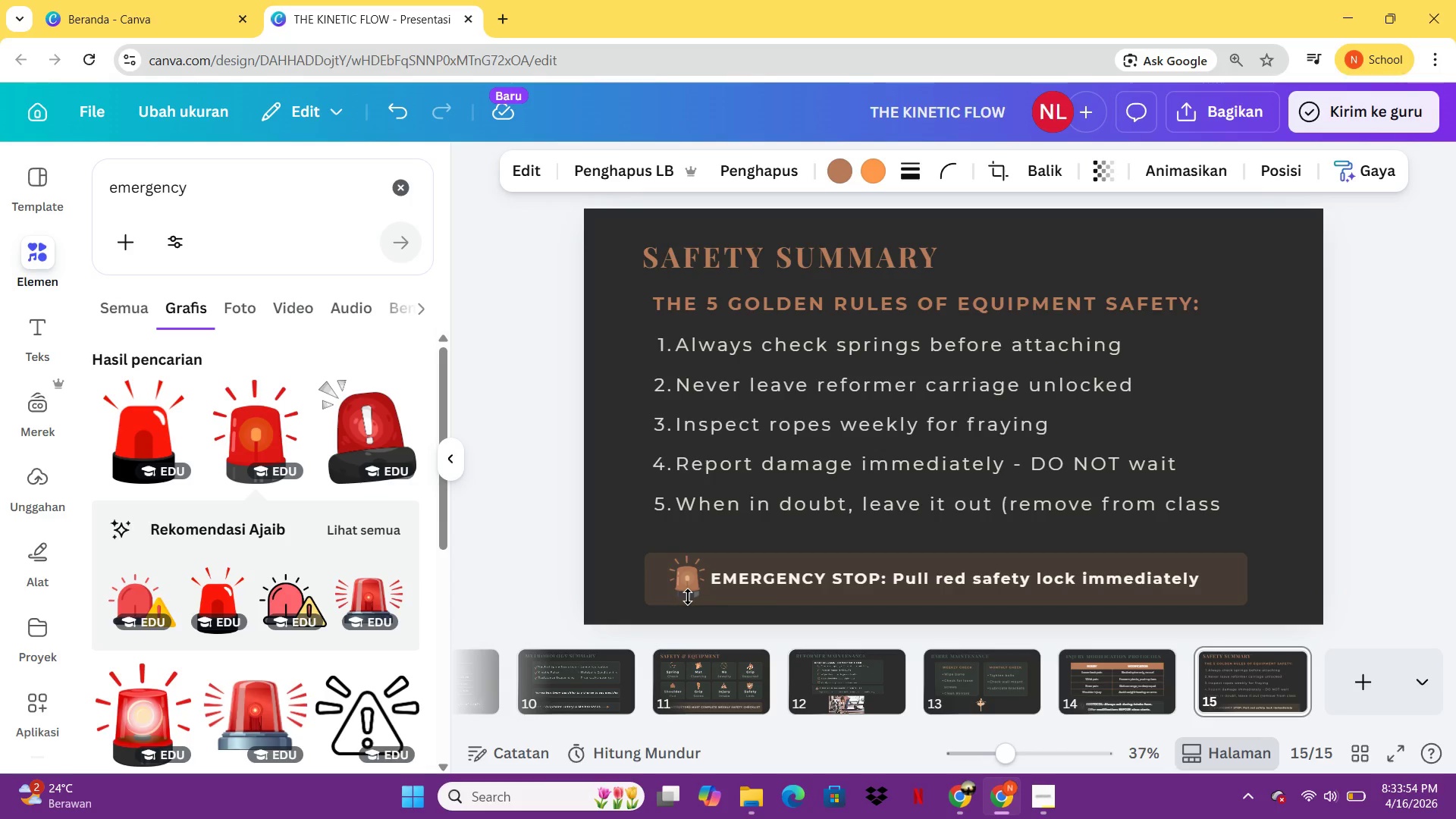 
key(ArrowDown)
 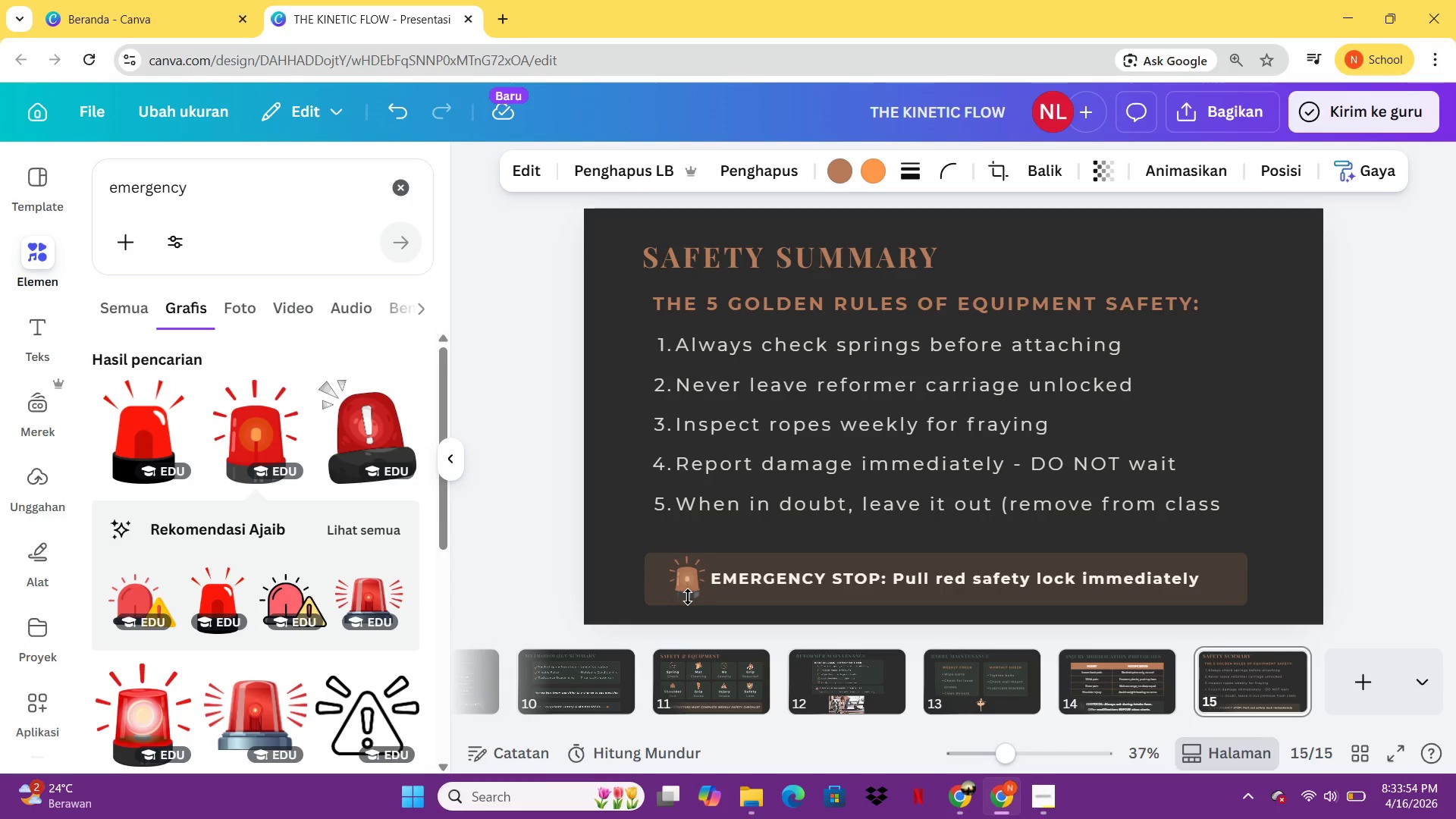 
key(ArrowDown)
 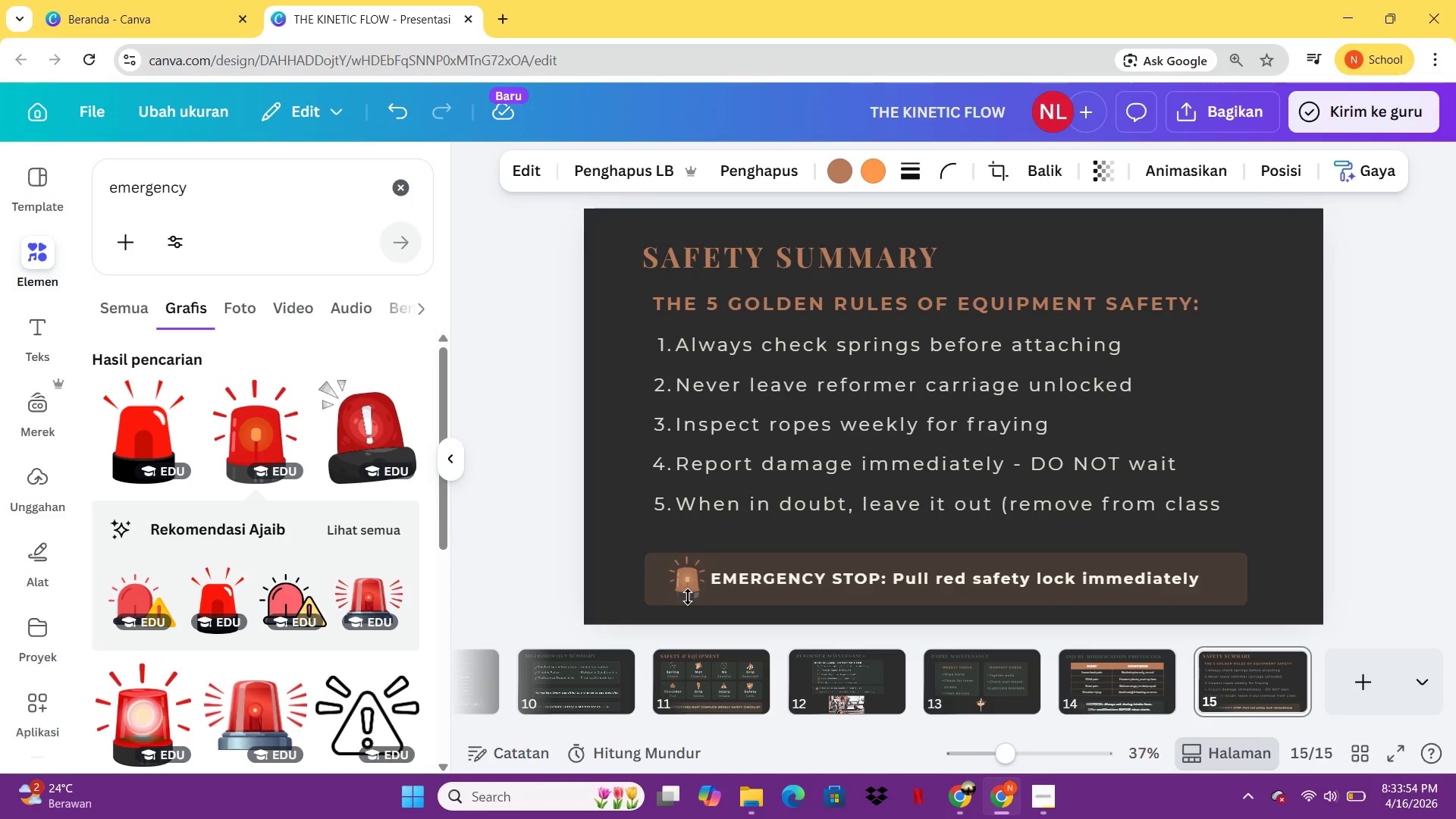 
key(ArrowDown)
 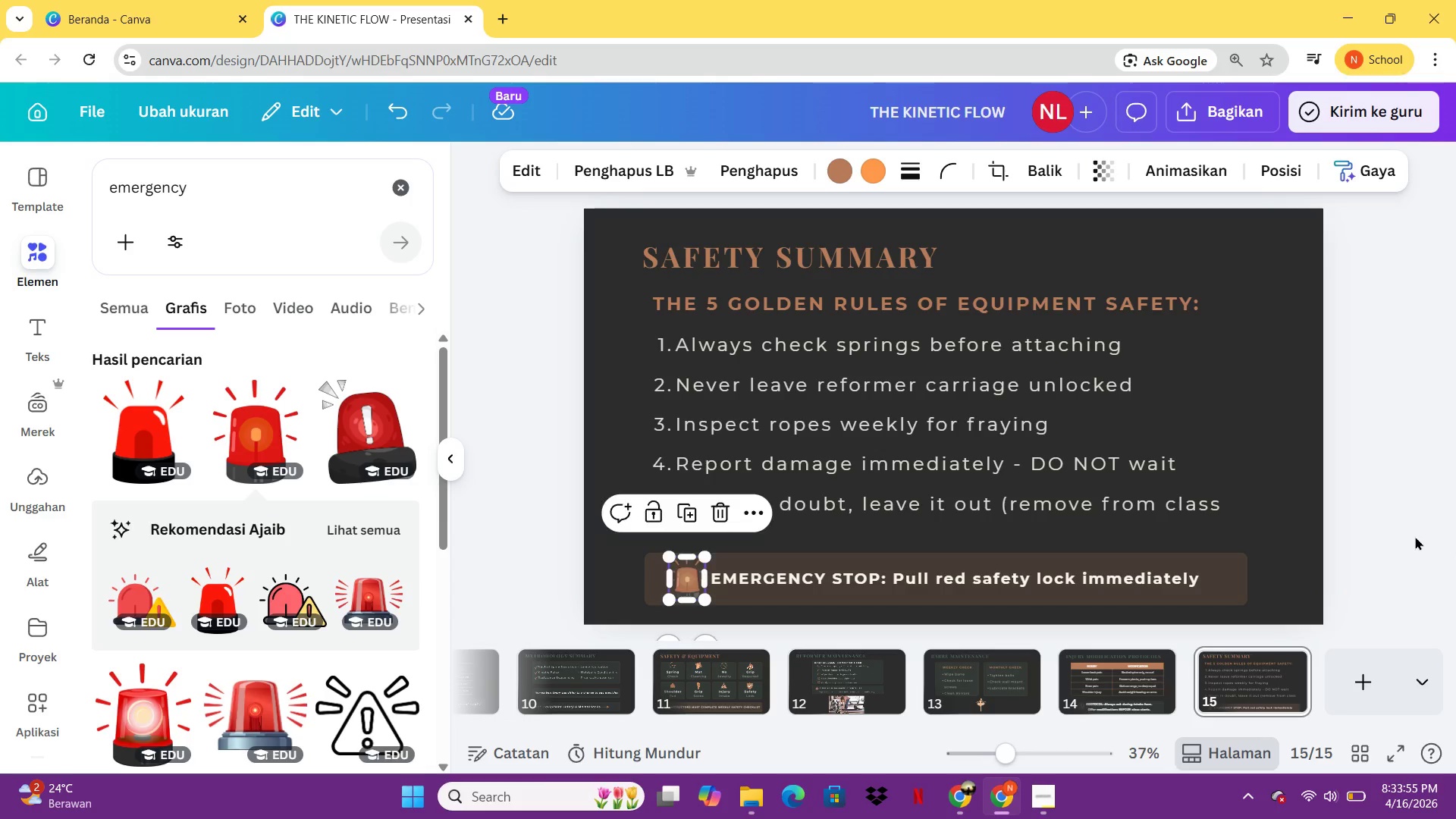 
left_click([1407, 534])
 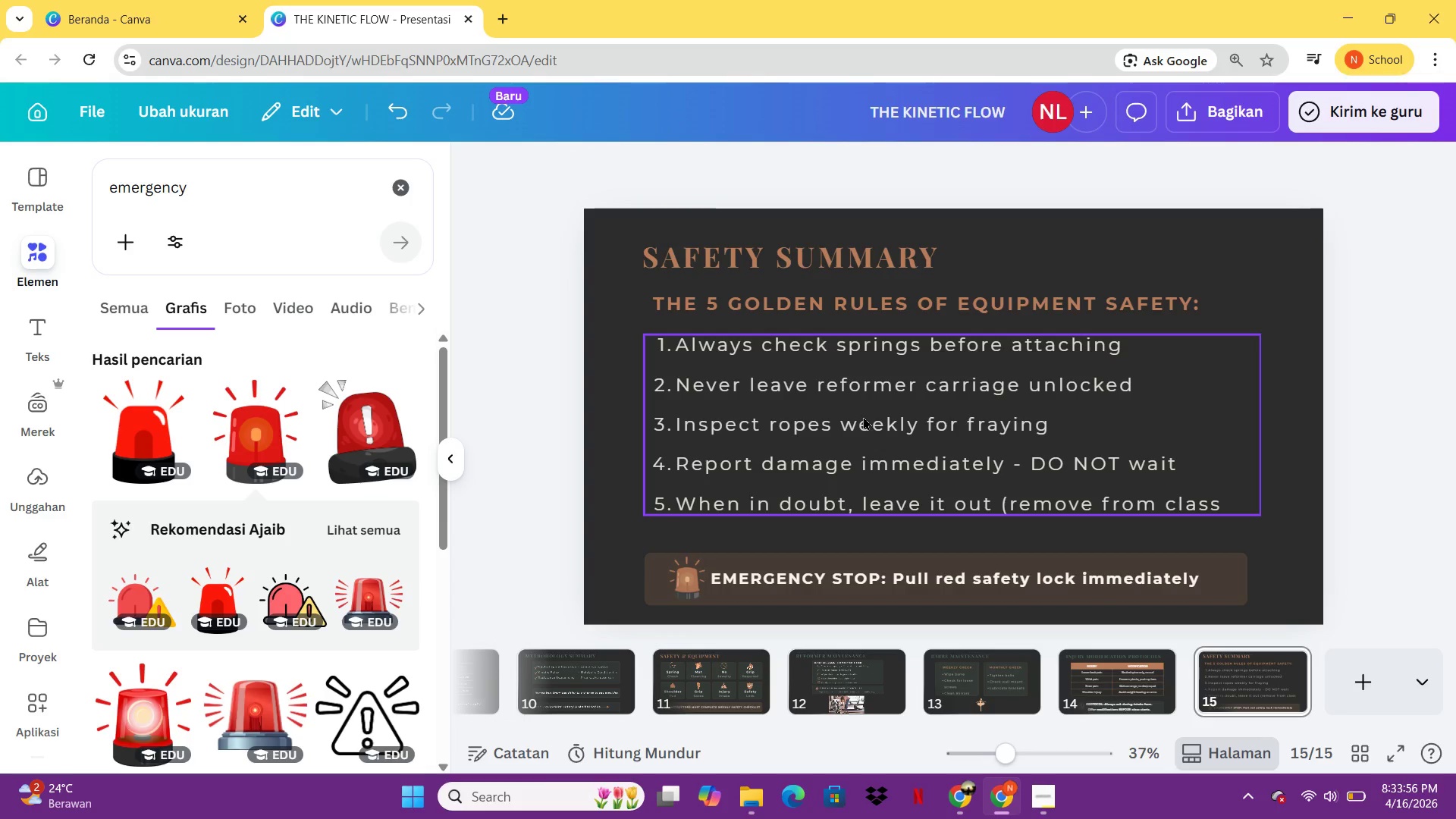 
left_click([863, 416])
 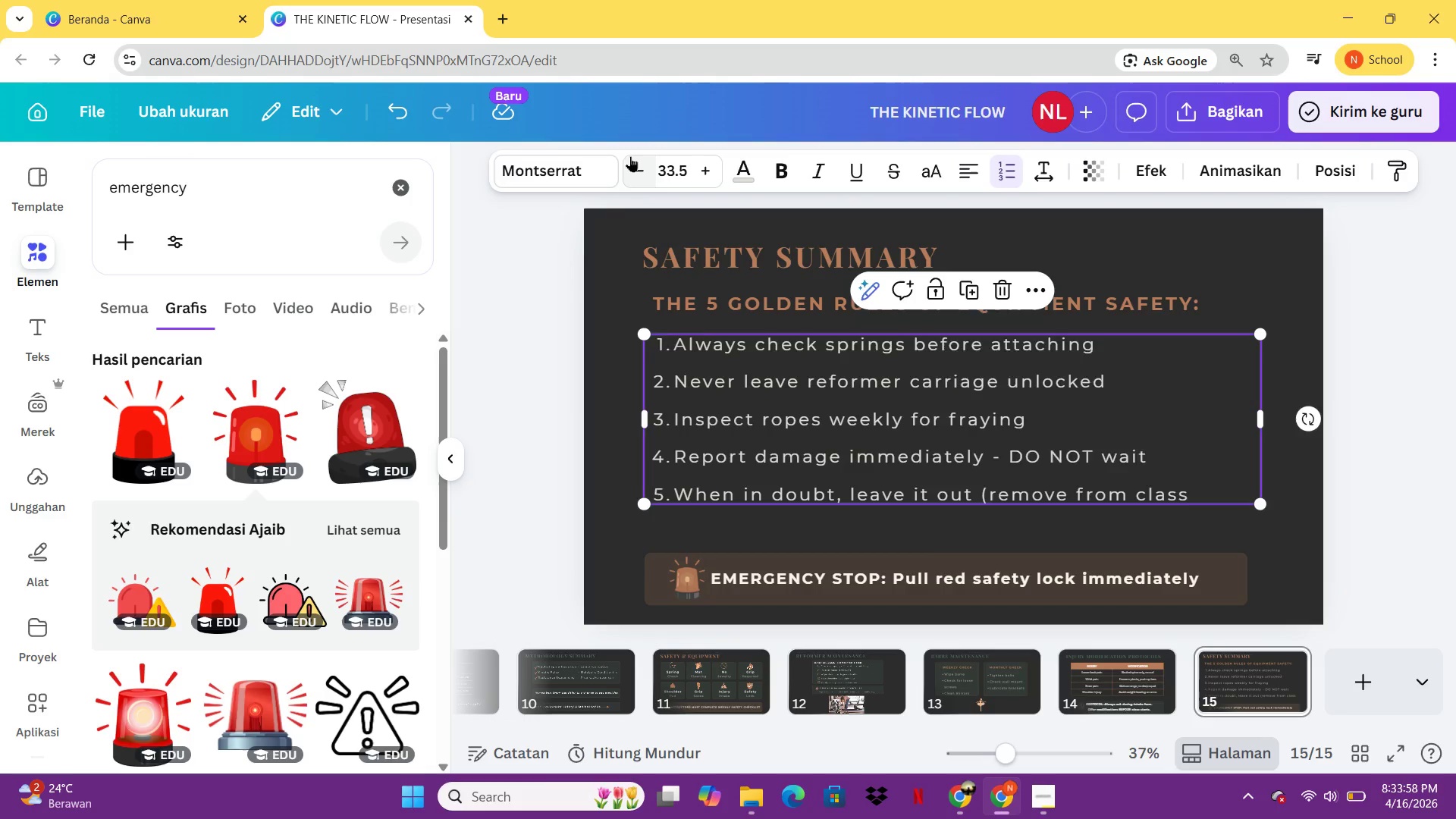 
left_click([630, 156])
 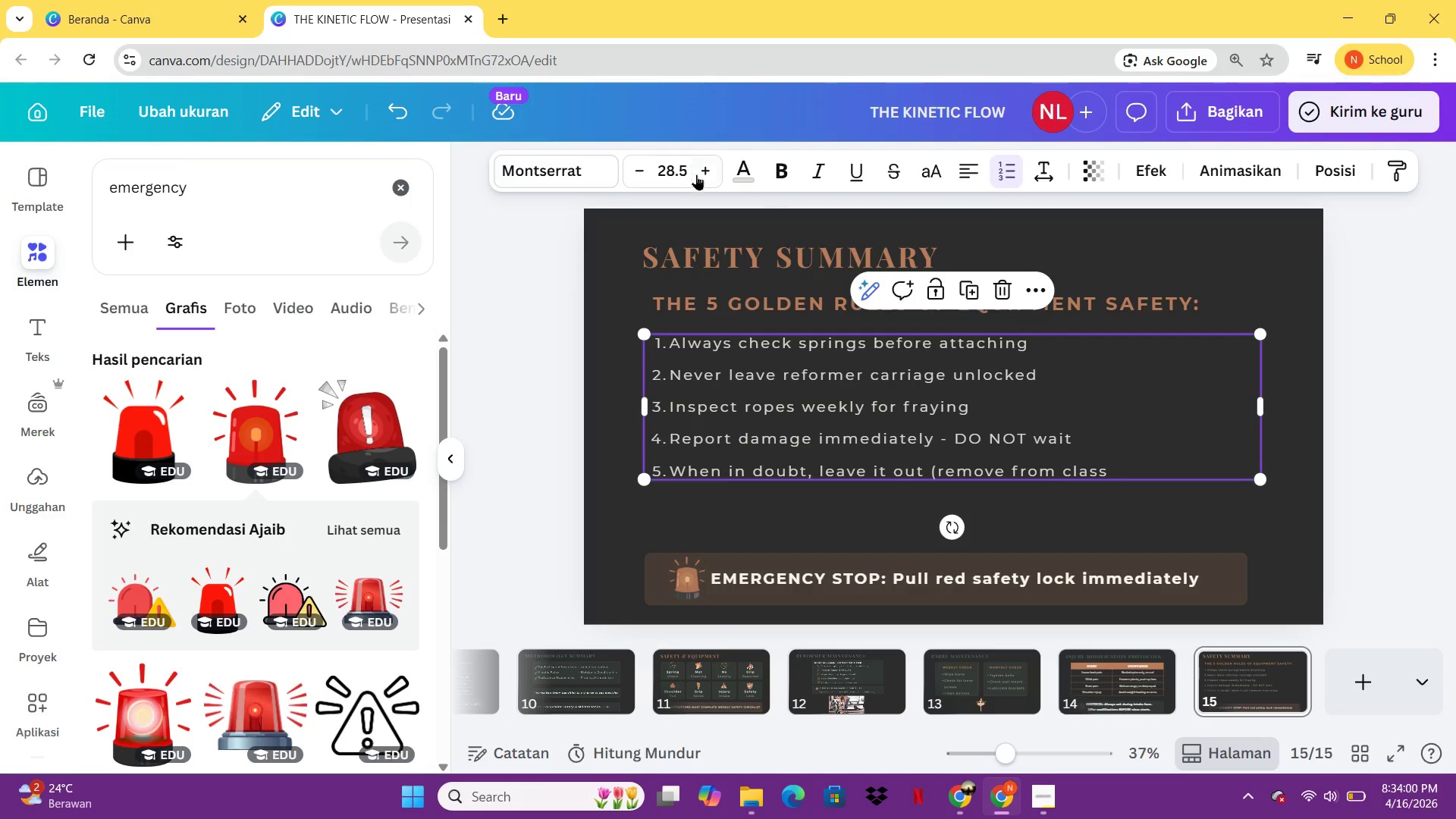 
double_click([696, 174])
 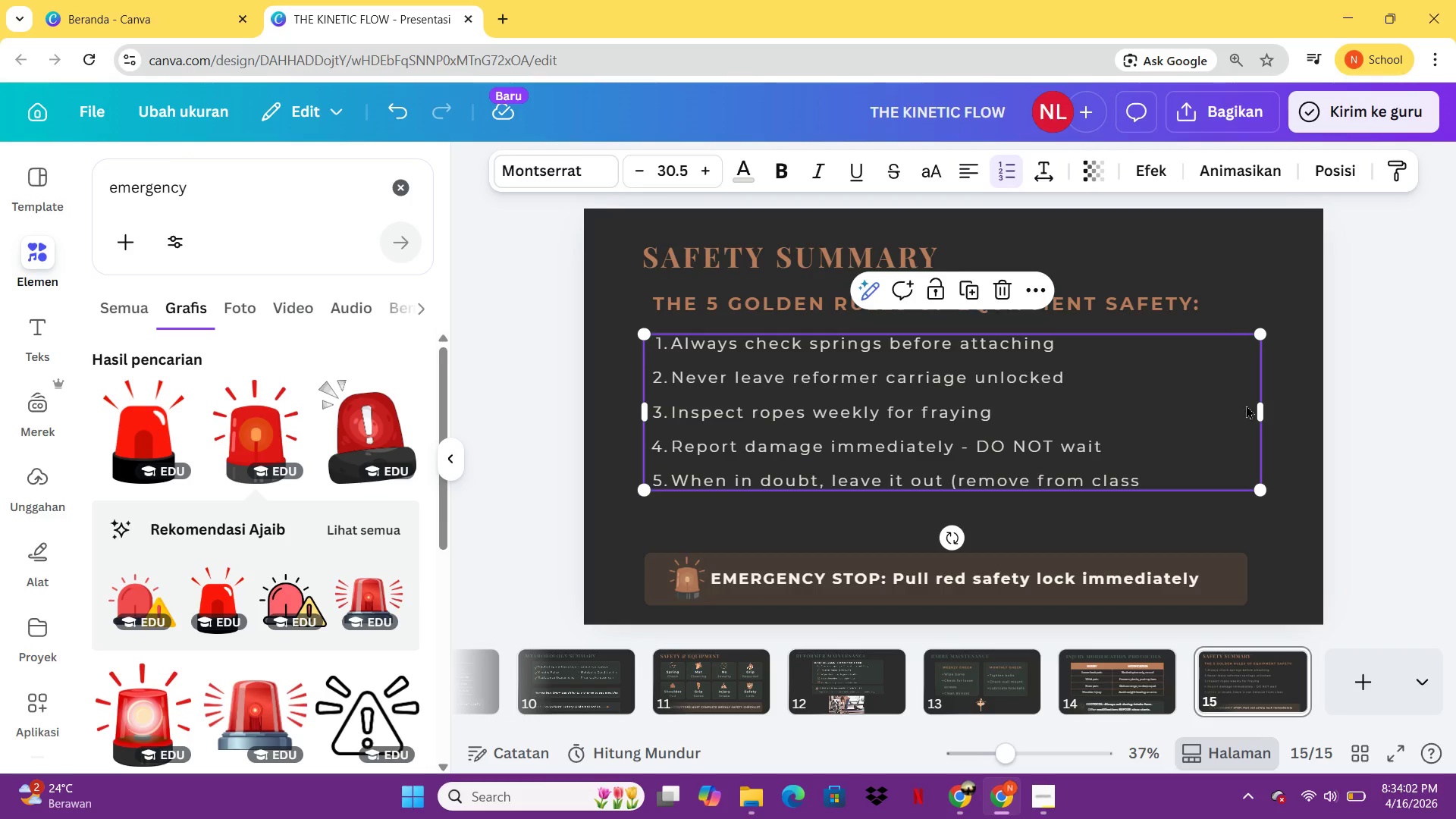 
left_click([1258, 405])
 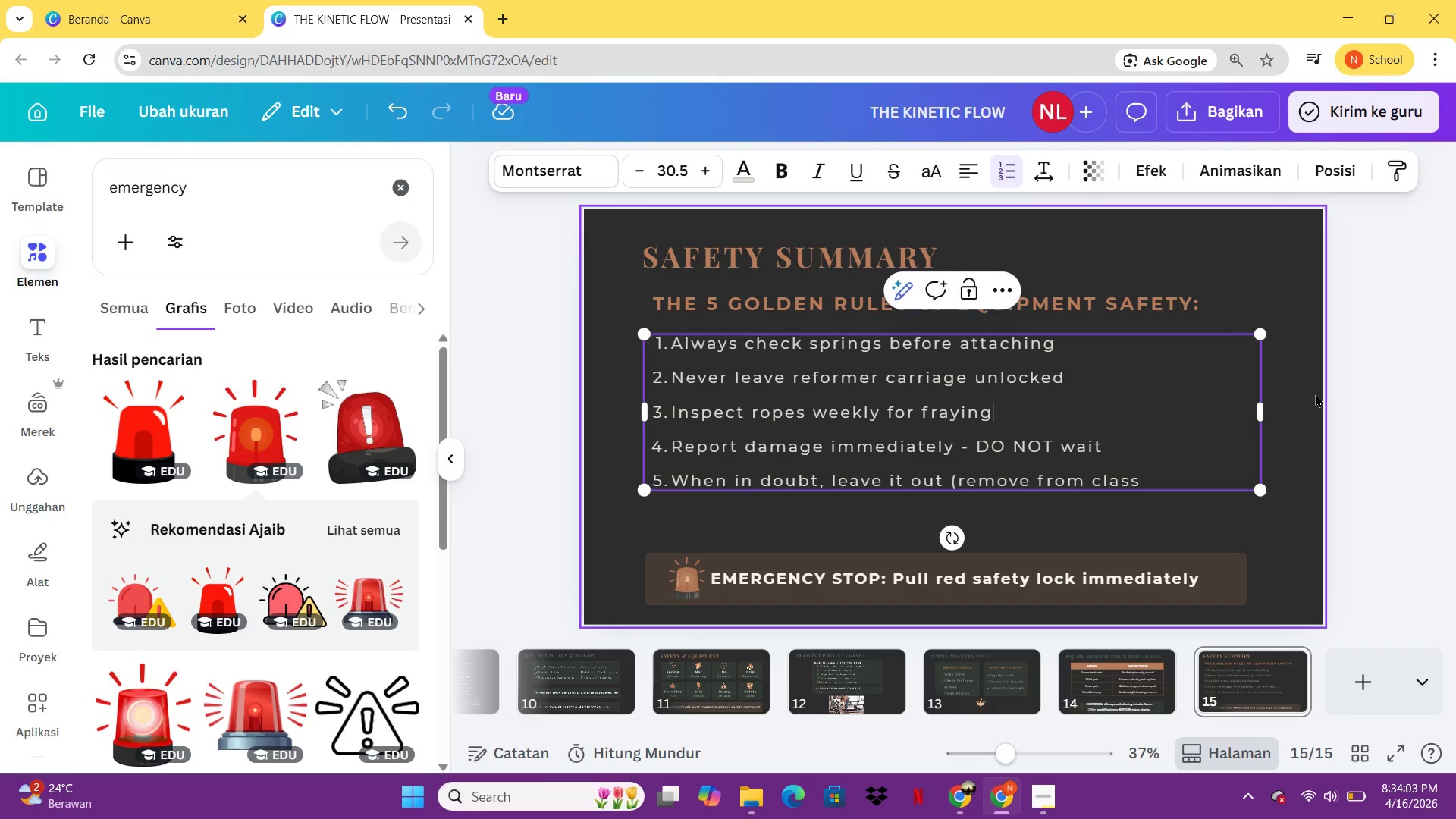 
left_click([1315, 394])
 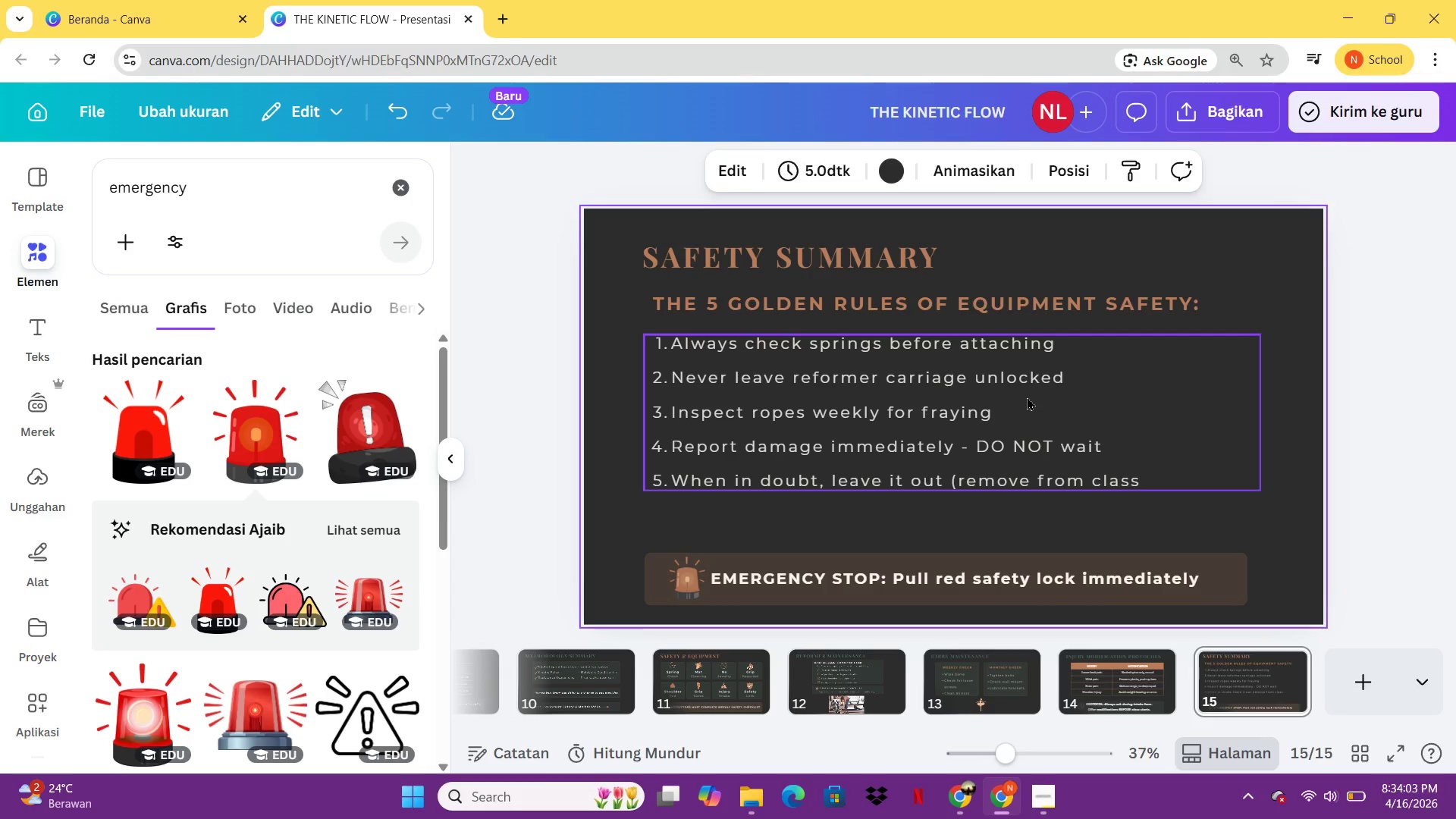 
left_click_drag(start_coordinate=[1027, 397], to_coordinate=[1038, 397])
 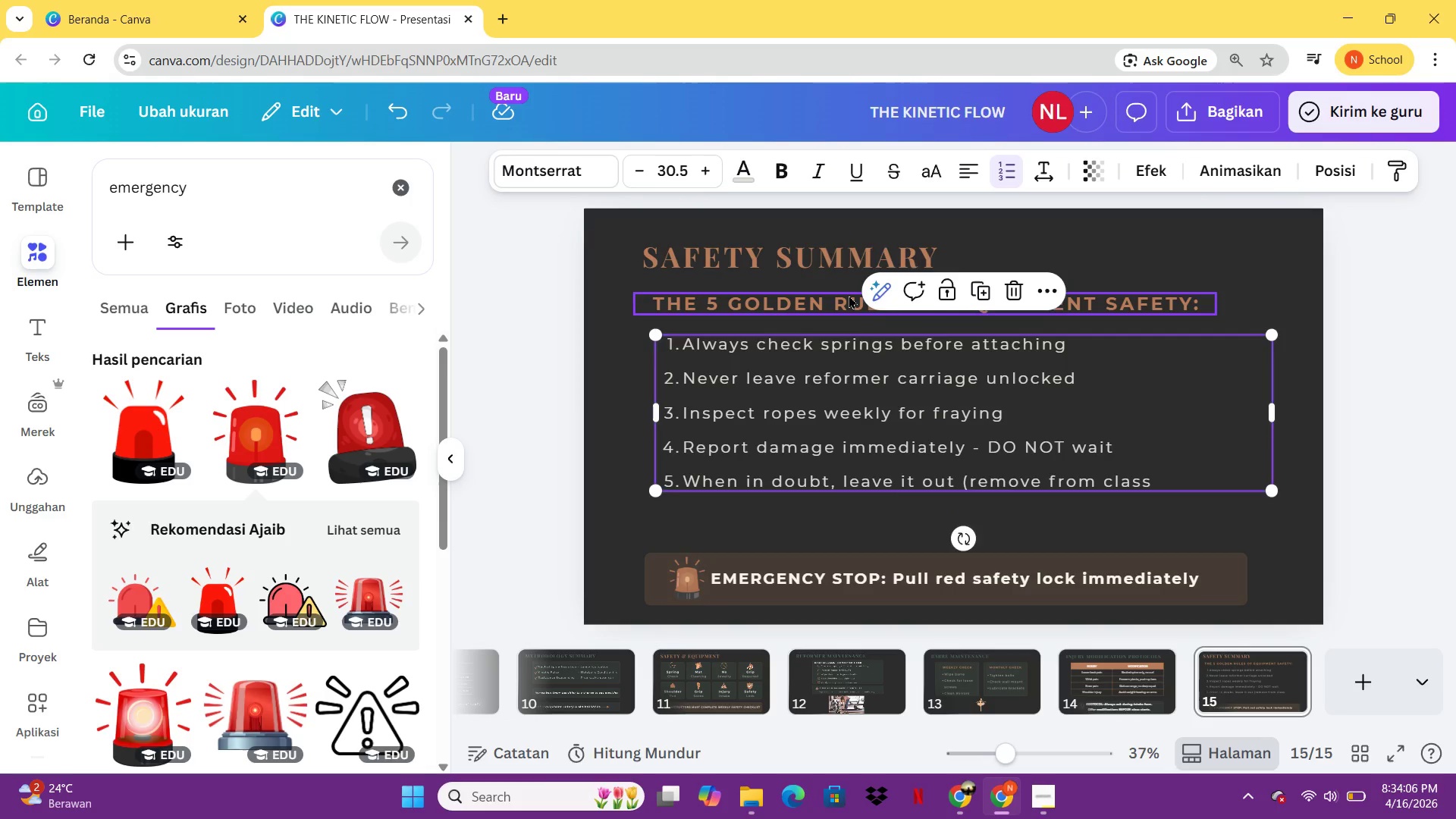 
left_click([849, 295])
 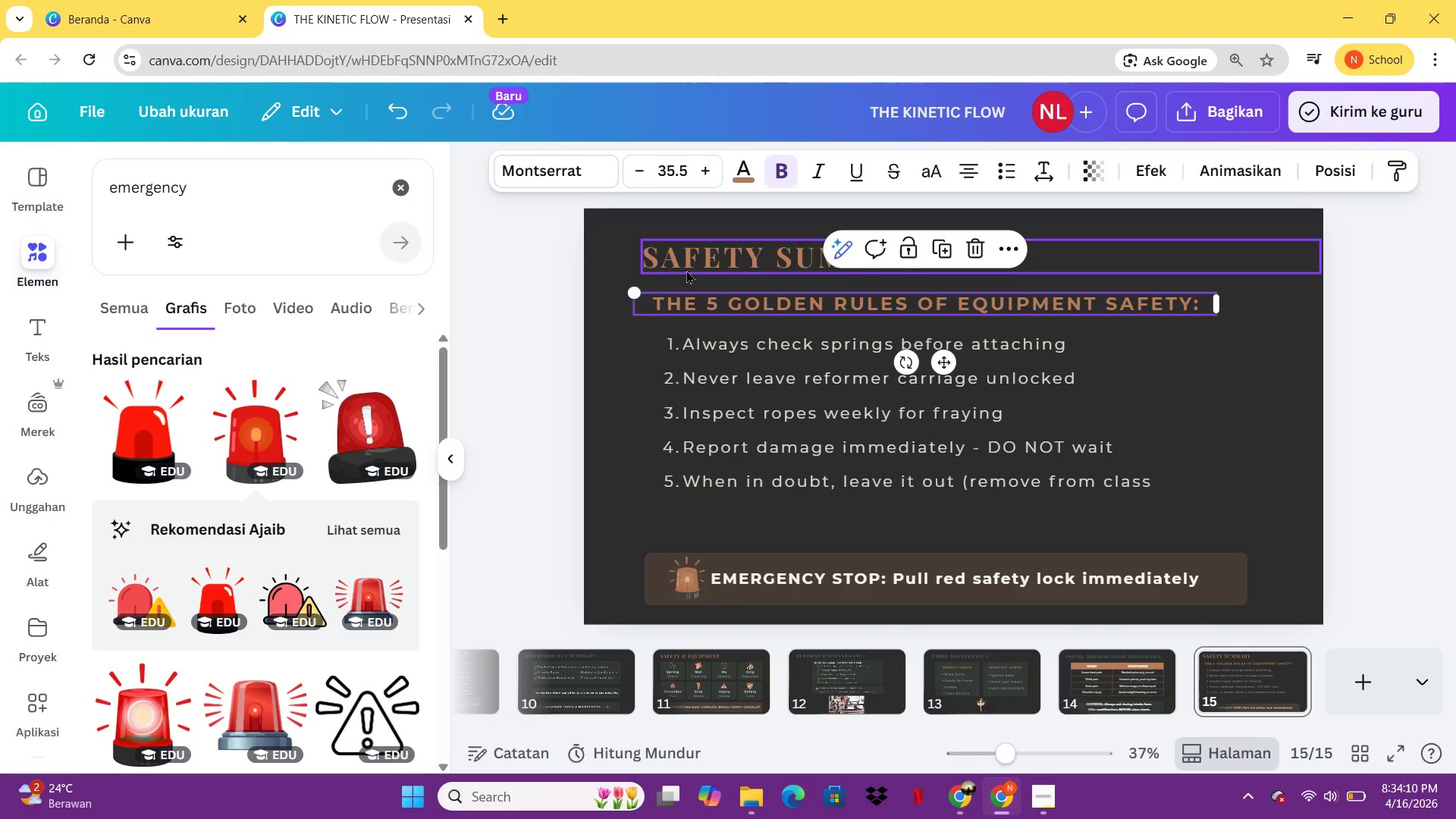 
wait(8.75)
 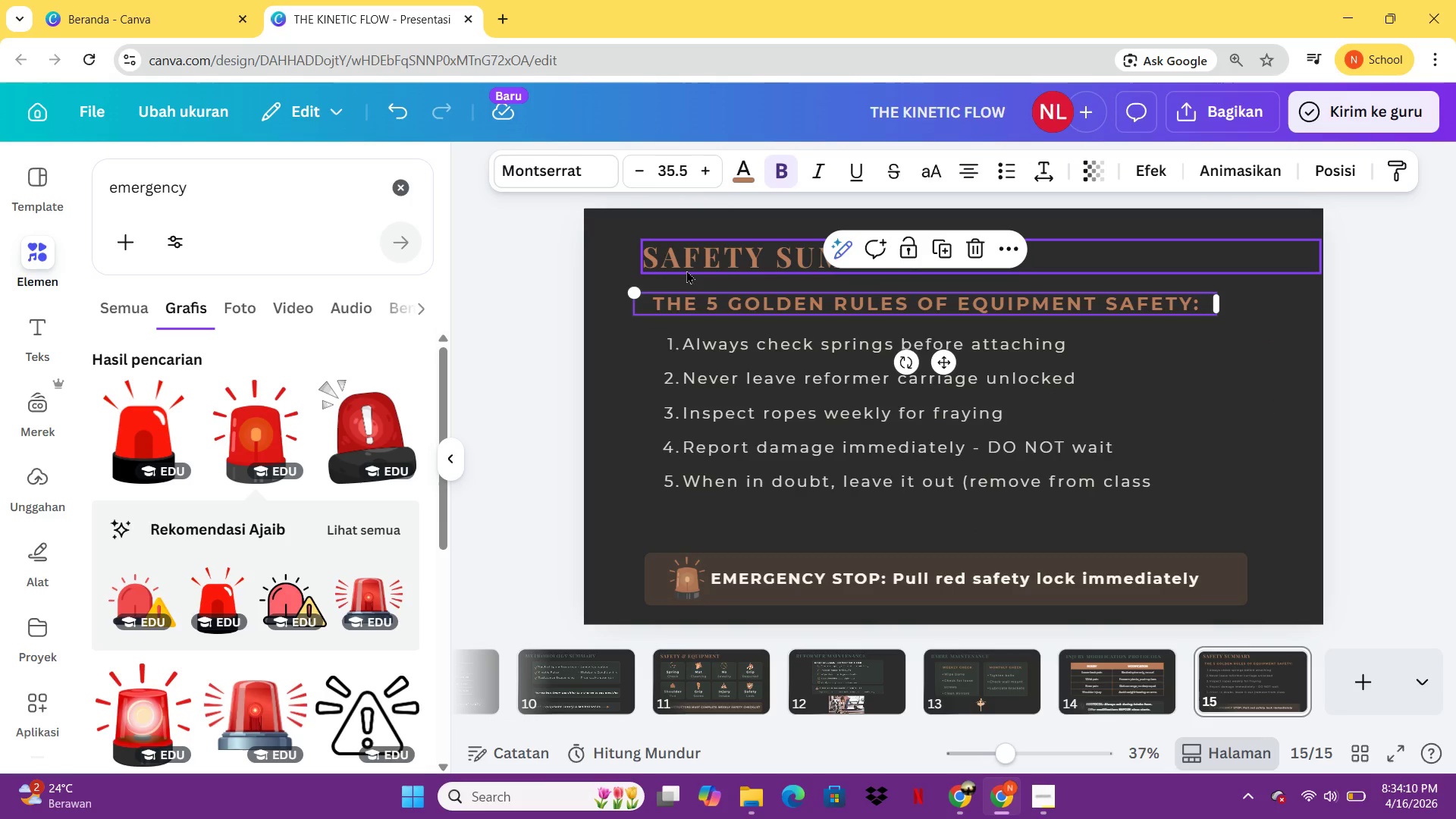 
left_click([1345, 678])
 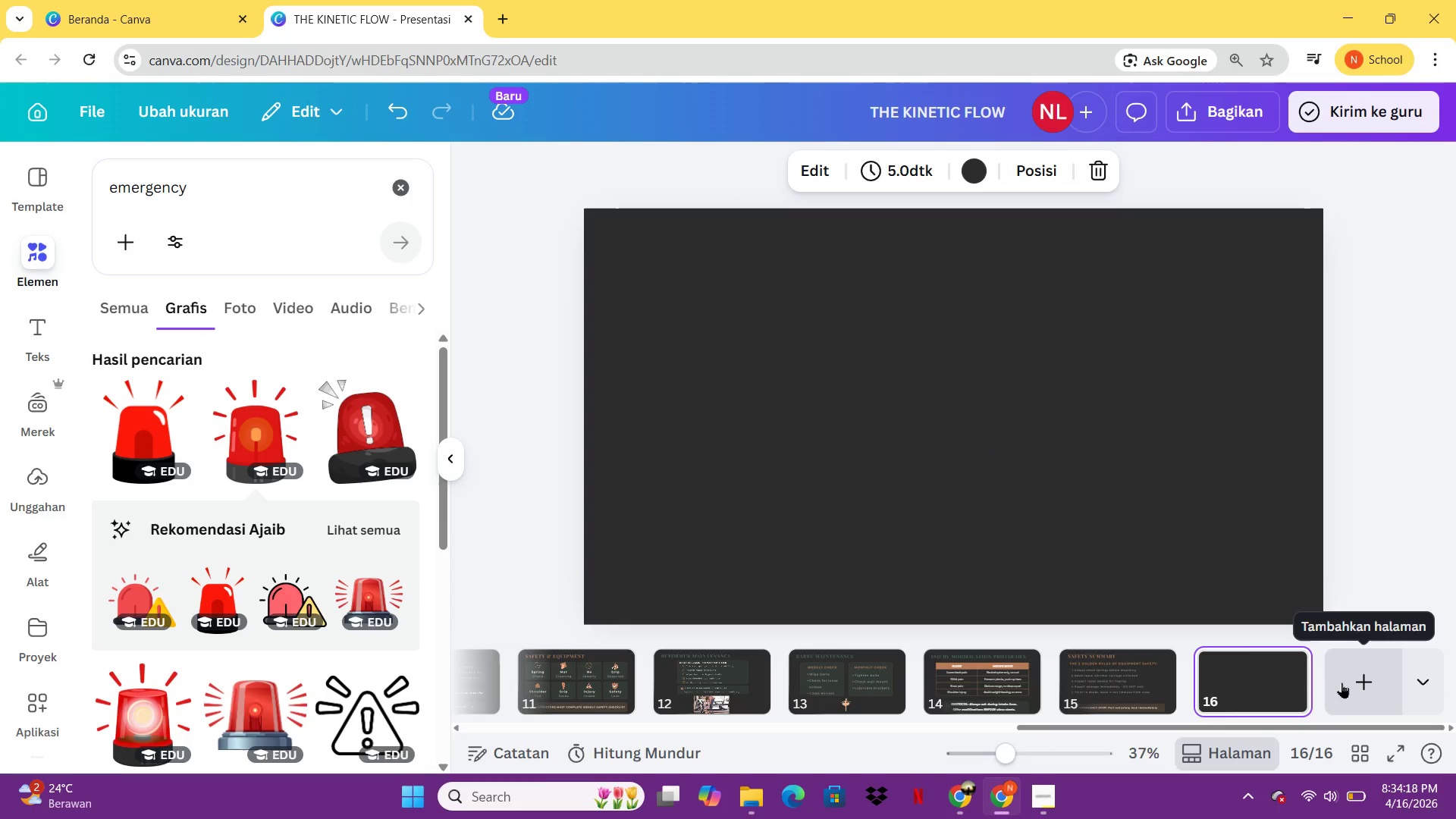 
wait(8.22)
 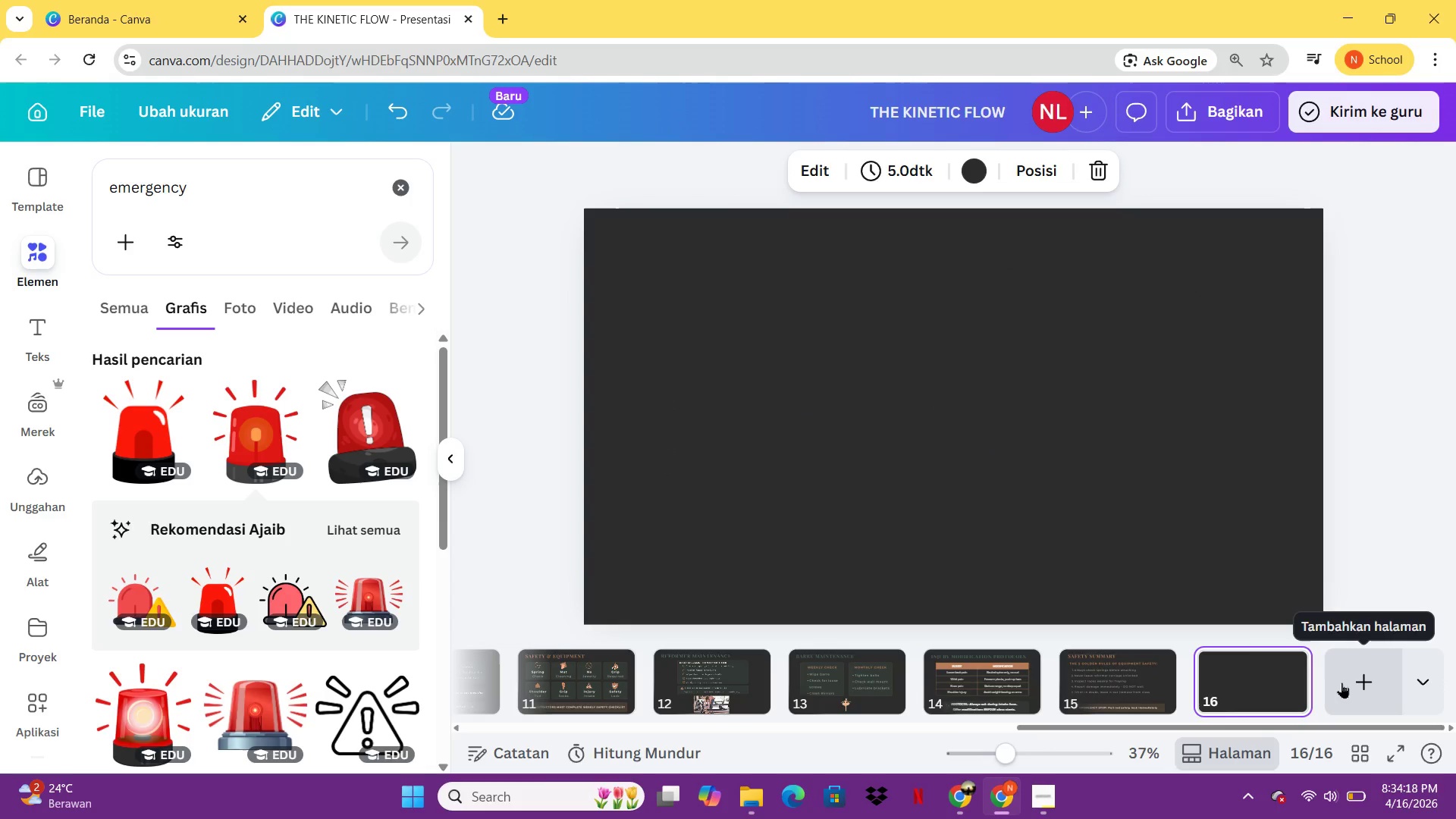 
left_click([1144, 684])
 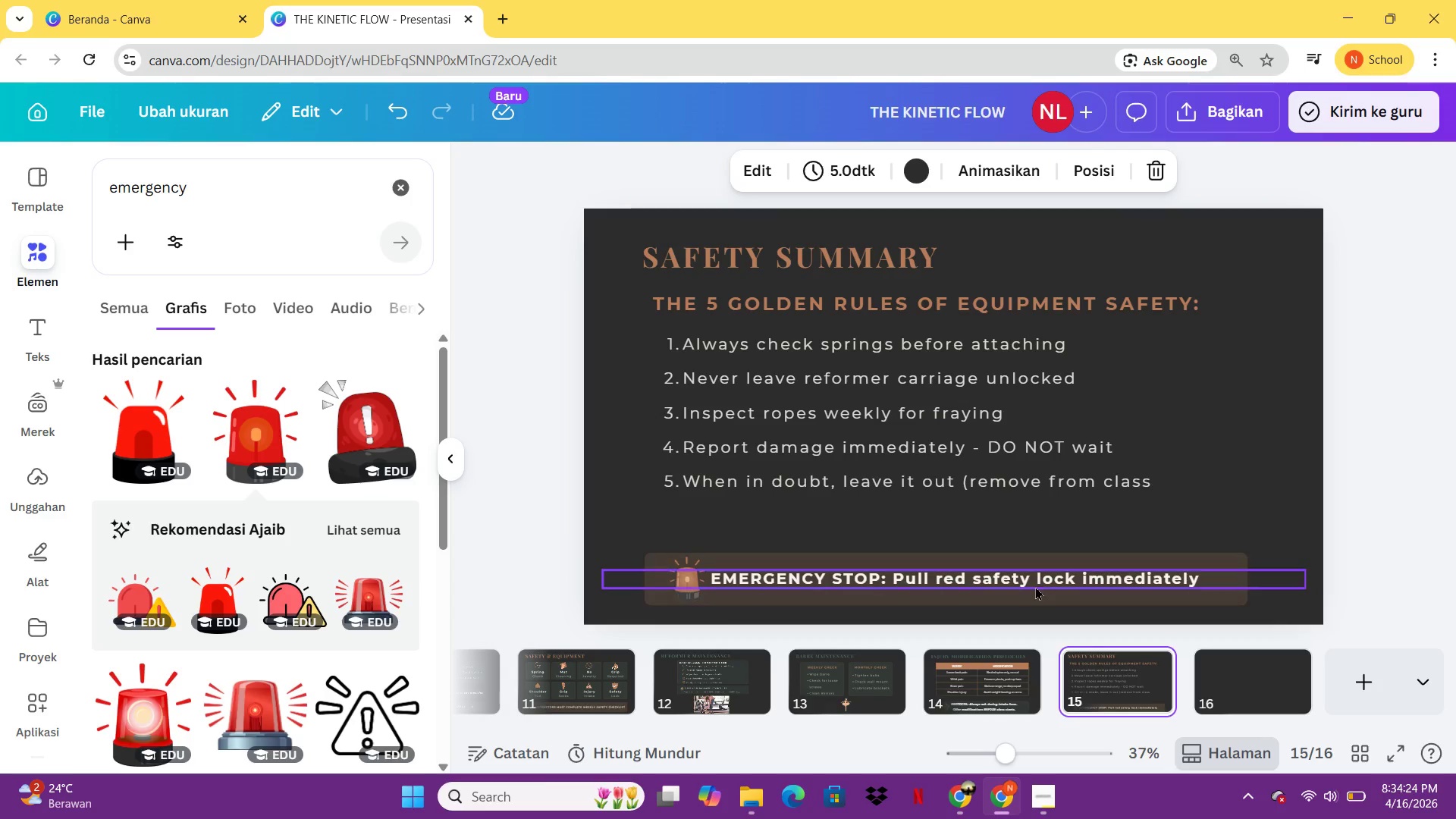 
left_click([1034, 585])
 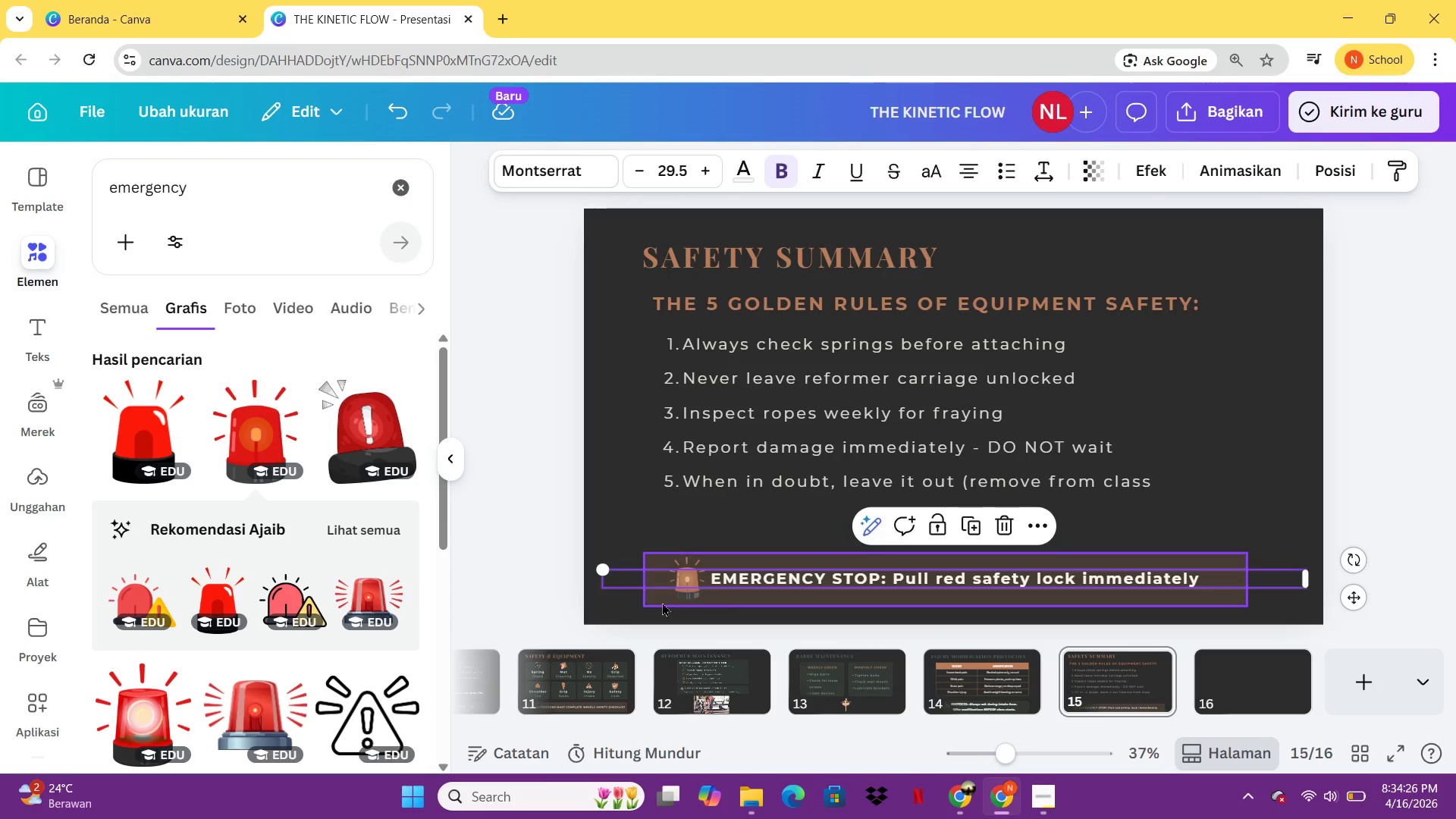 
left_click_drag(start_coordinate=[617, 604], to_coordinate=[785, 579])
 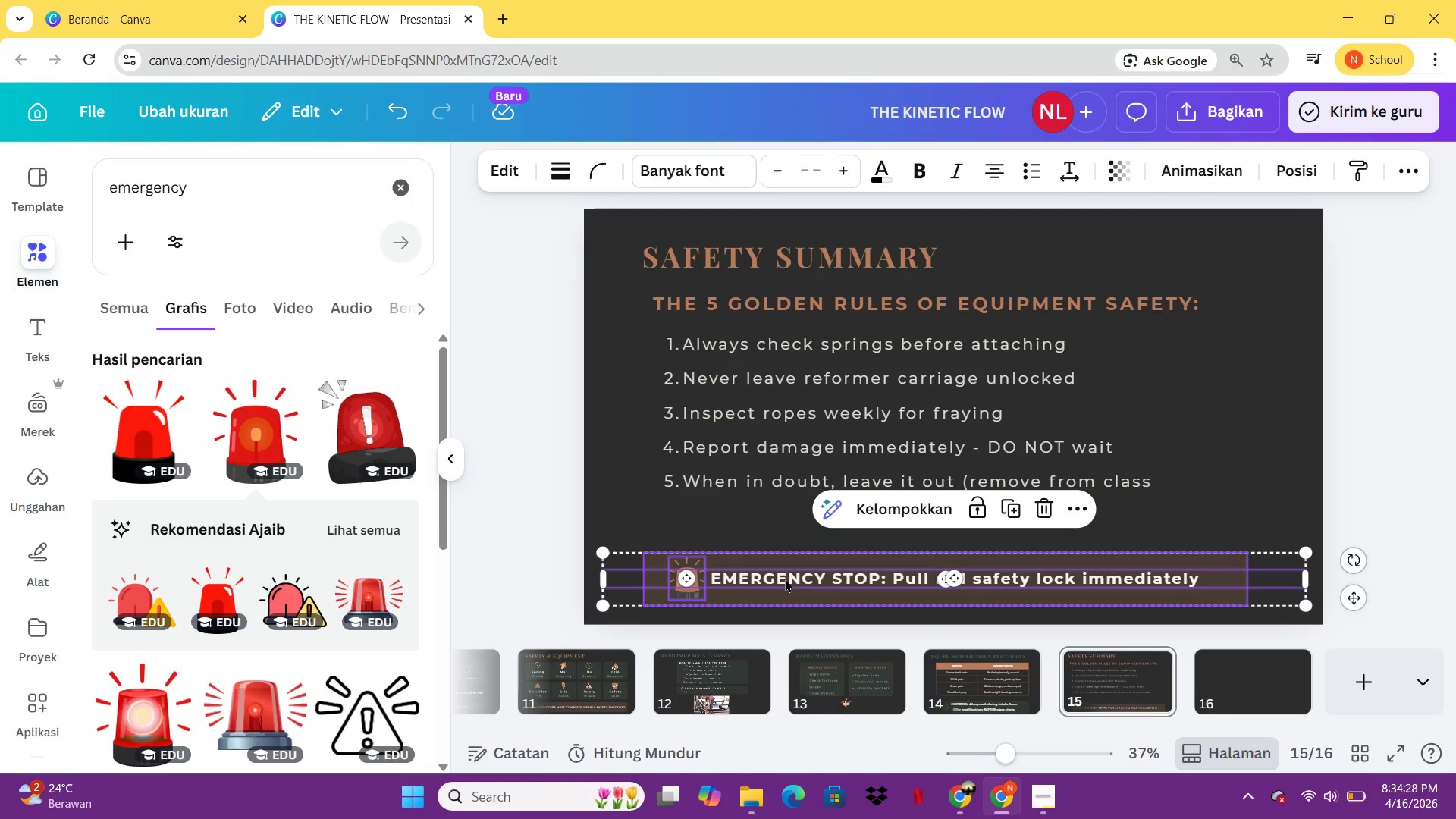 
key(Control+G)
 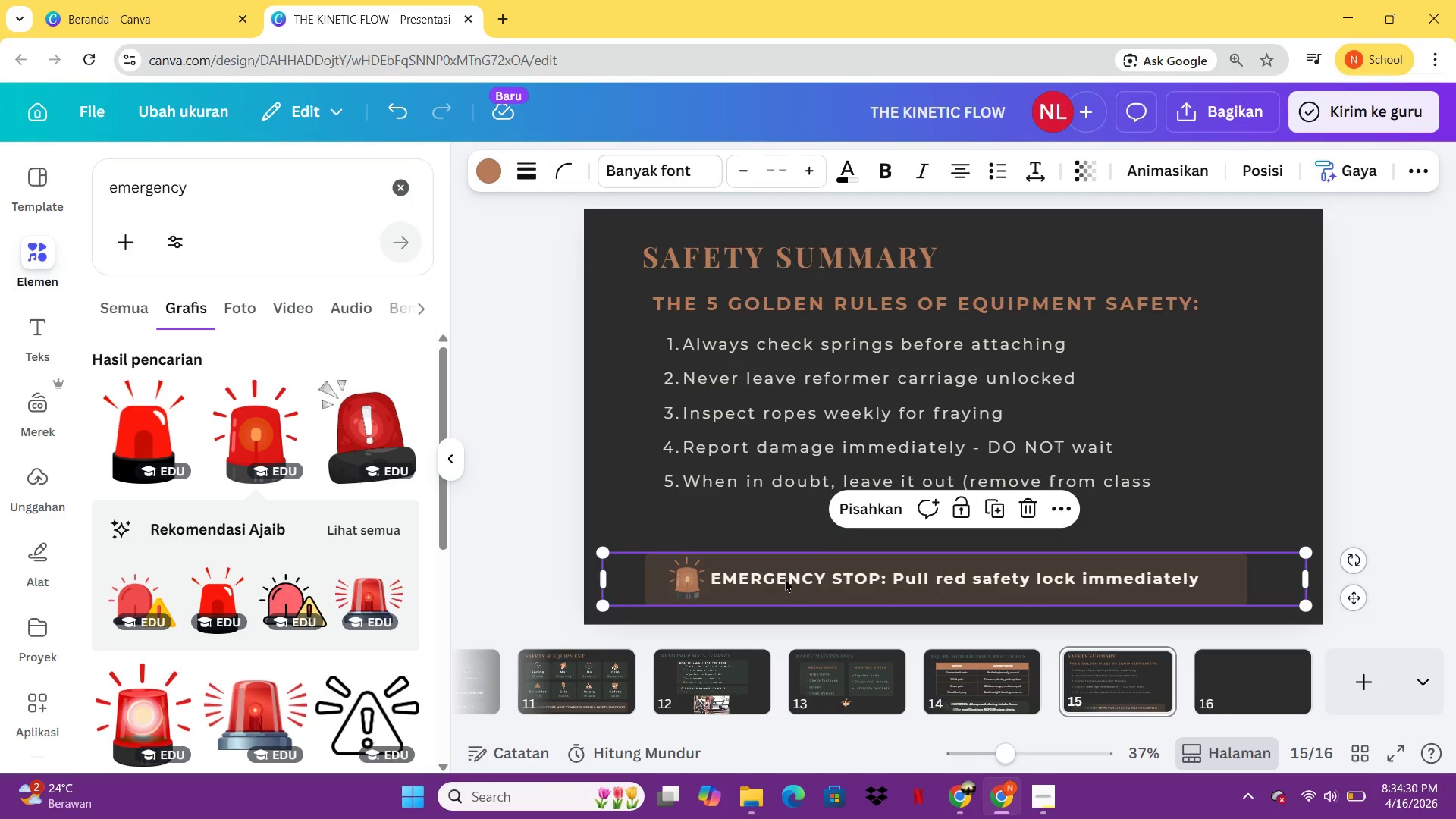 
left_click_drag(start_coordinate=[785, 579], to_coordinate=[796, 568])
 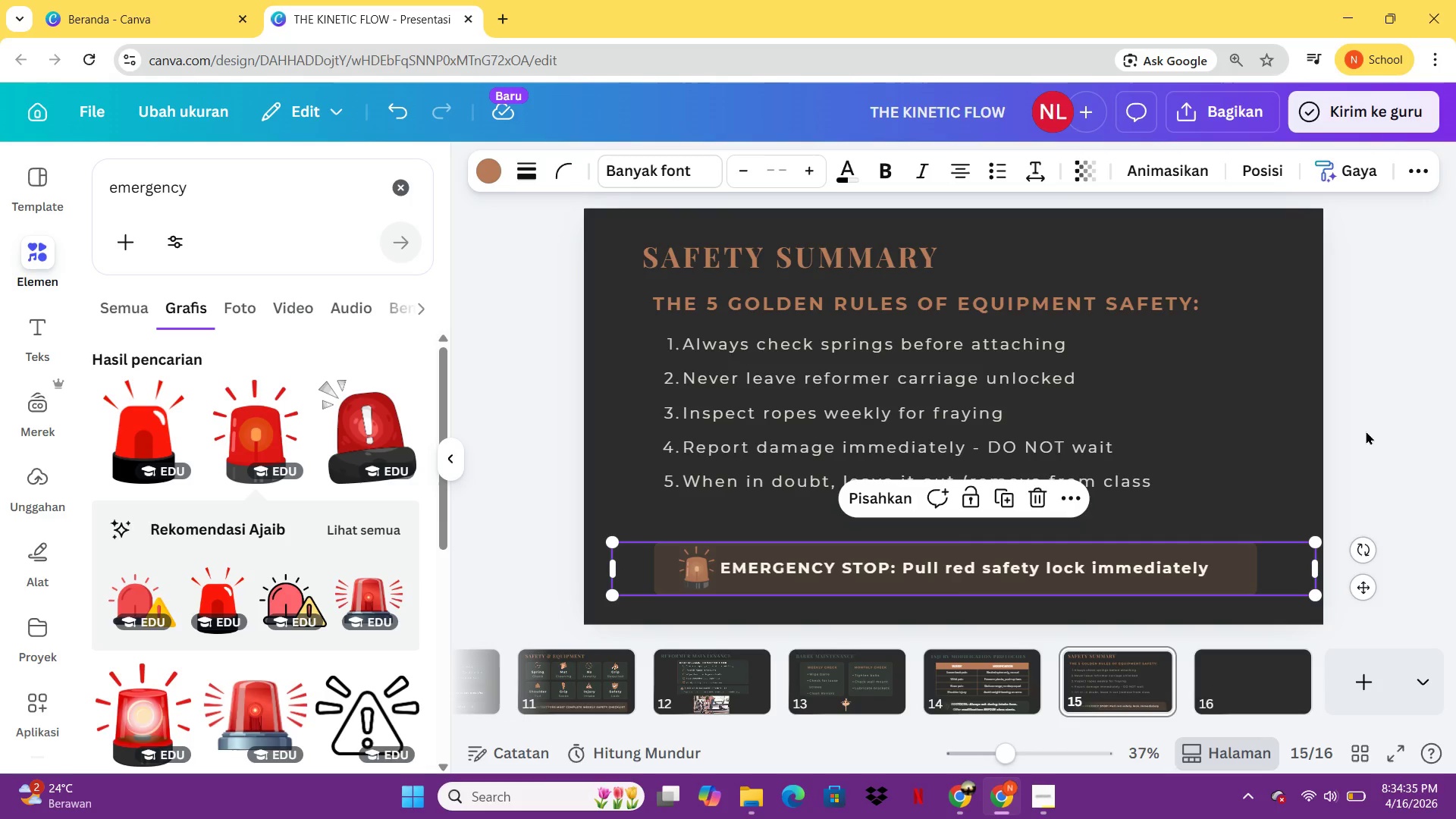 
left_click([1366, 431])
 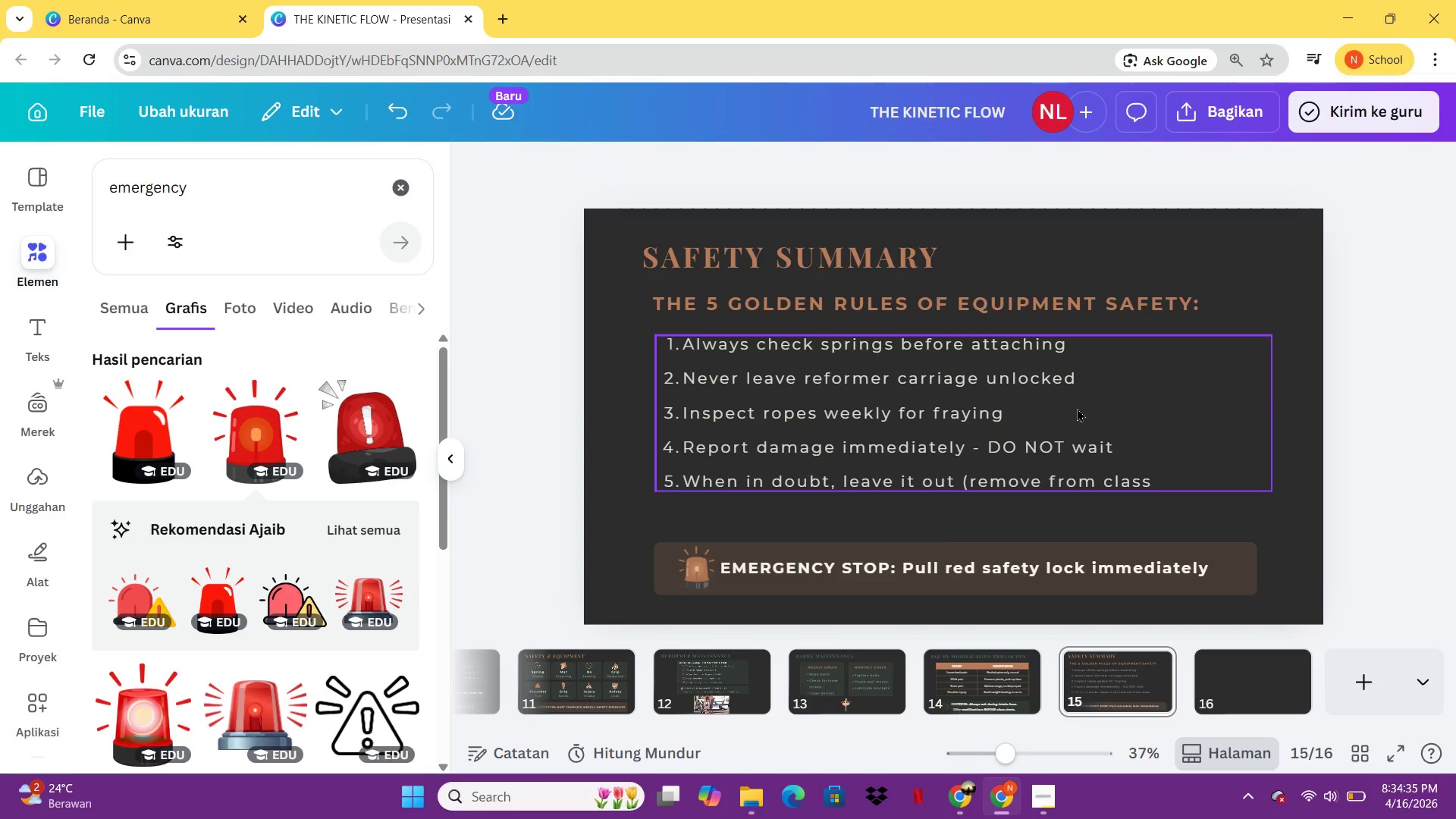 
left_click([1077, 408])
 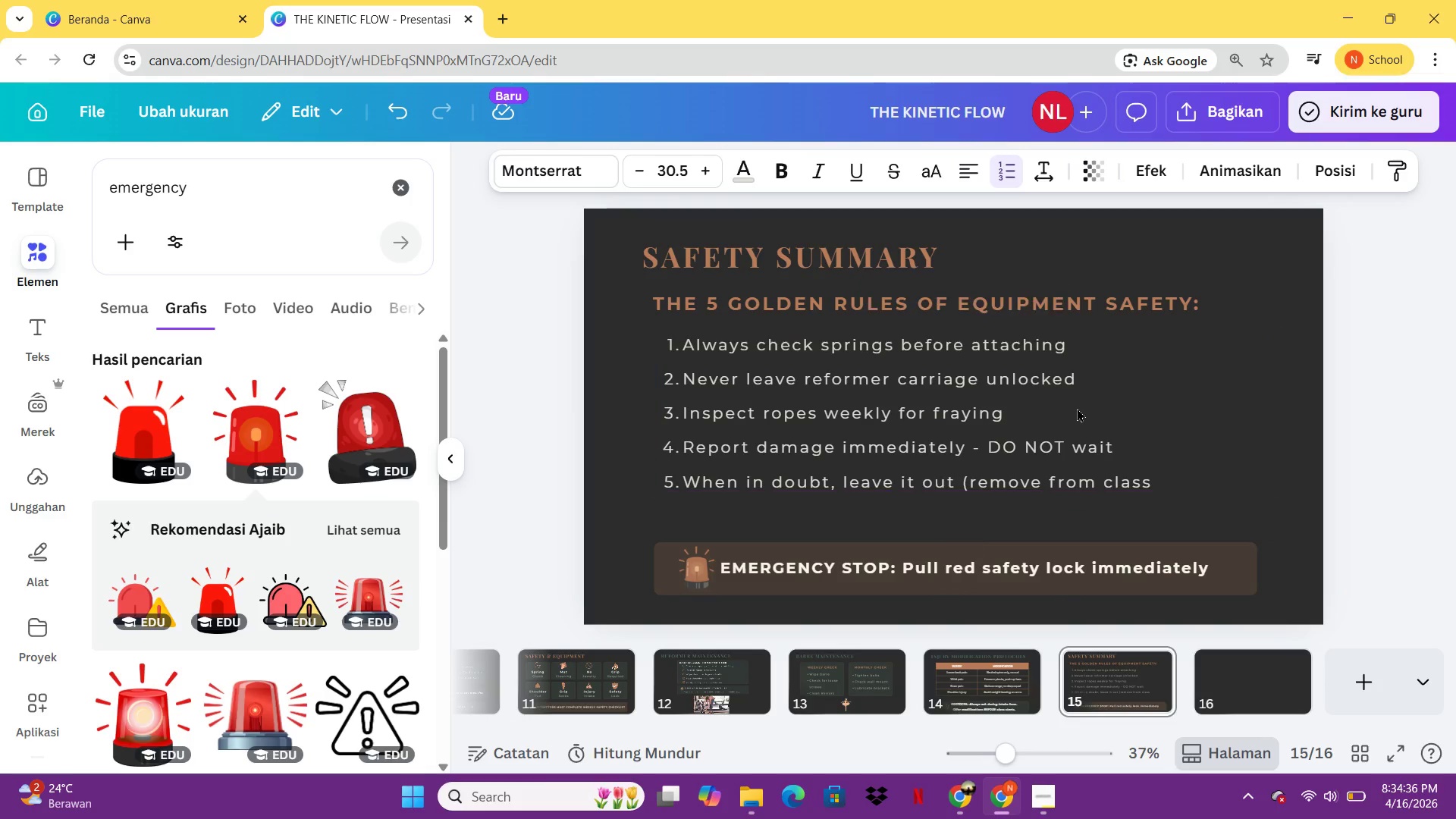 
hold_key(key=ArrowDown, duration=1.28)
 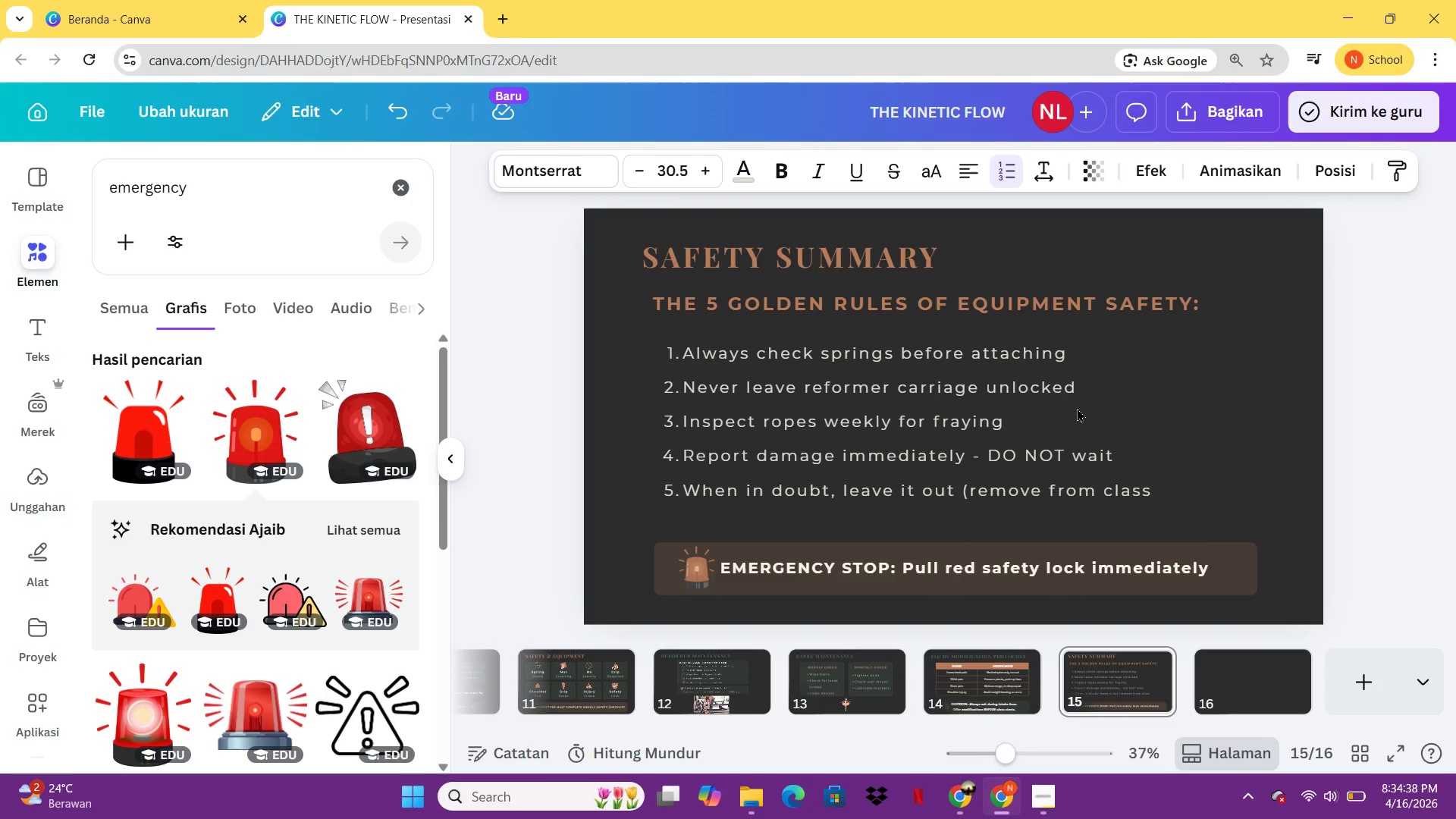 
hold_key(key=ArrowDown, duration=0.77)
 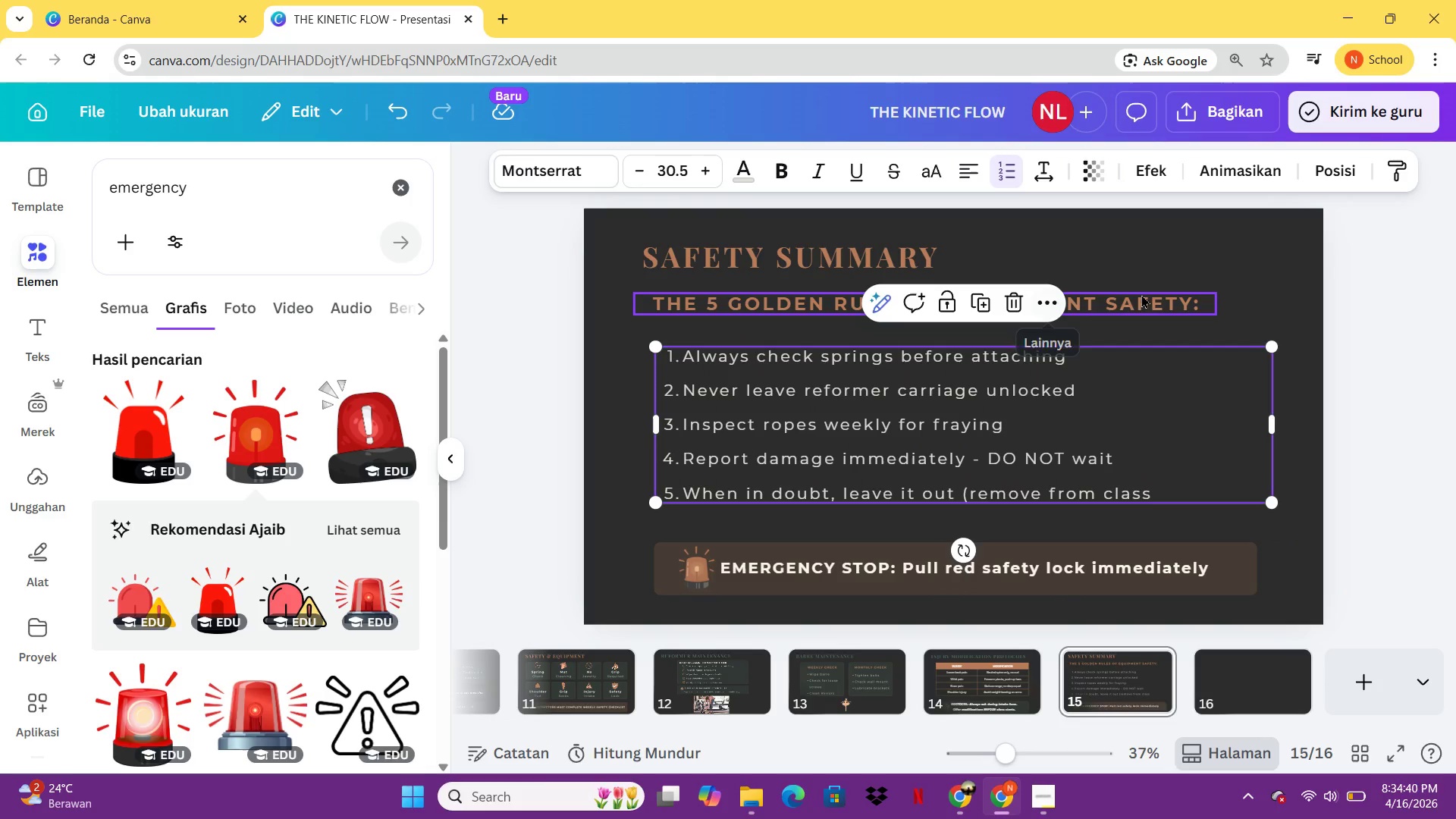 
left_click([1146, 295])
 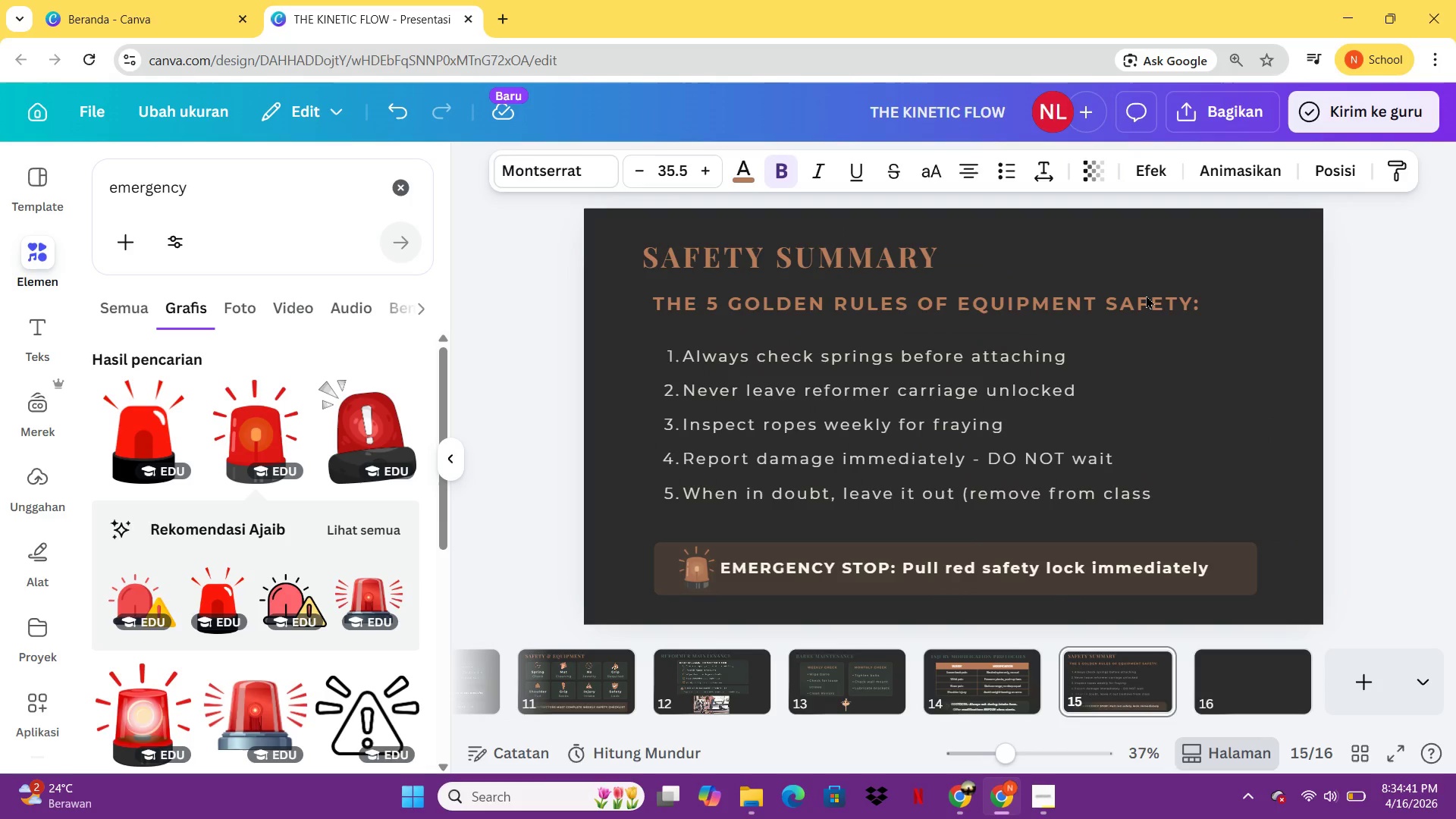 
hold_key(key=ArrowDown, duration=1.5)
 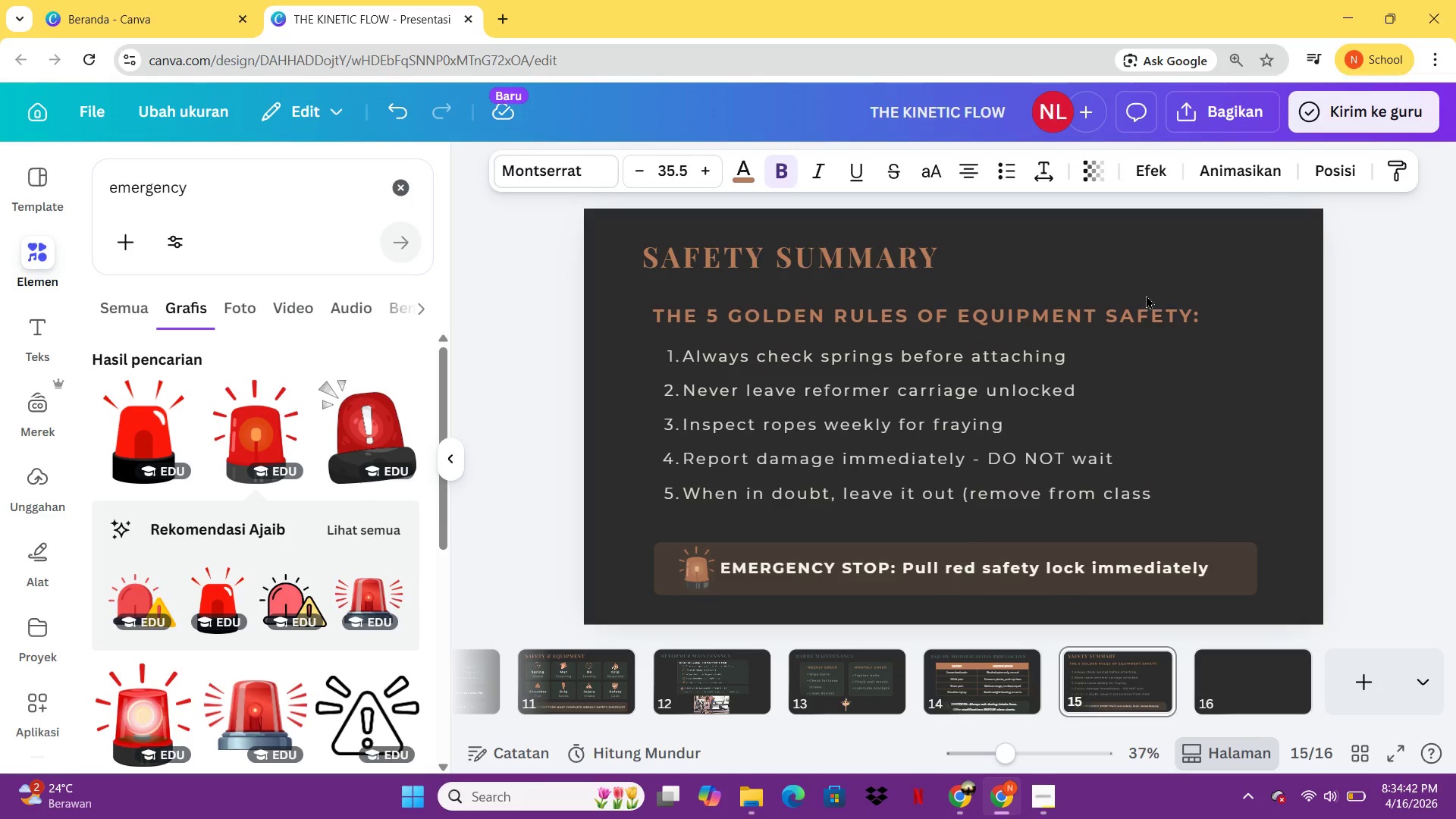 
key(ArrowDown)
 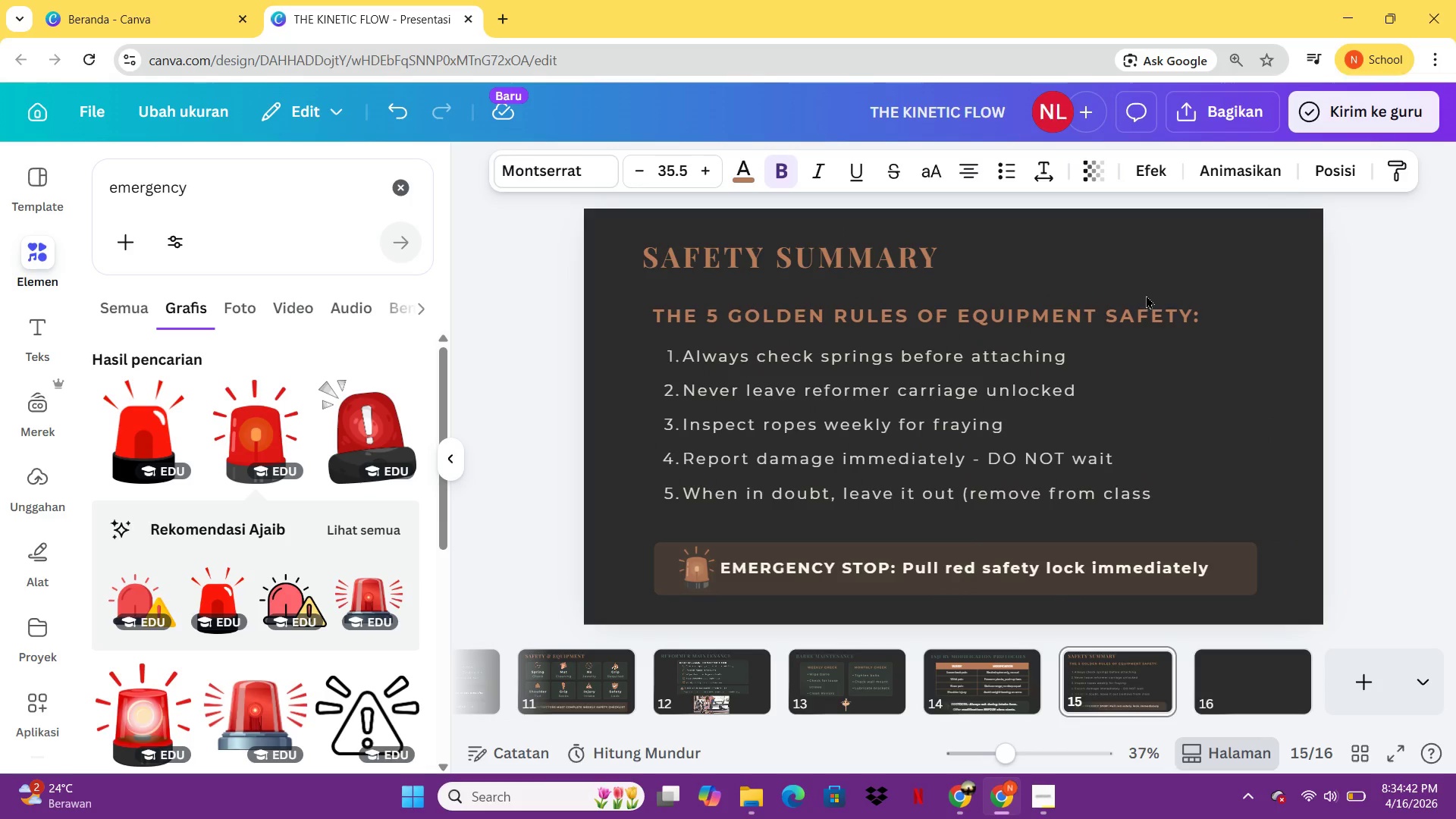 
key(ArrowDown)
 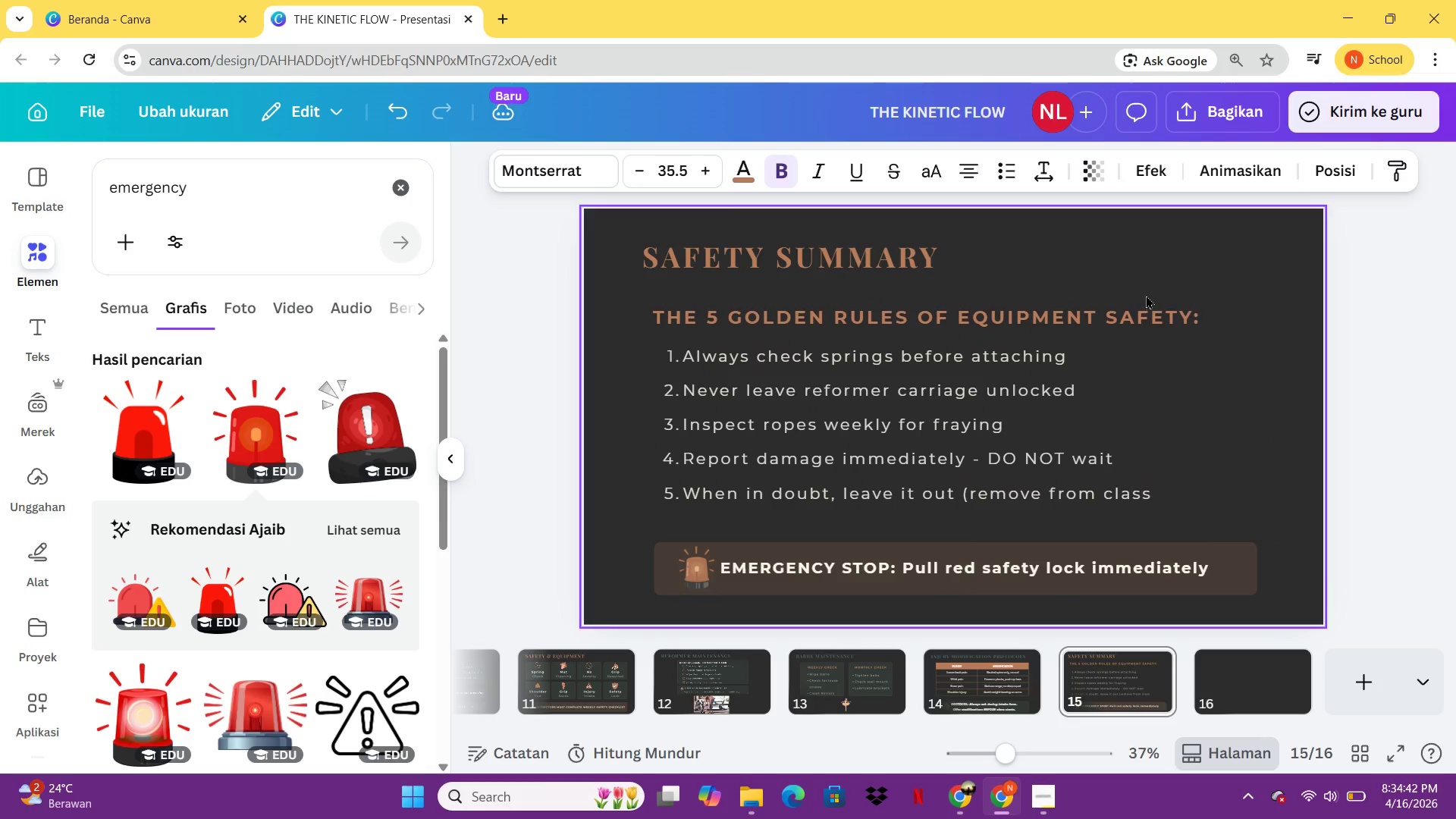 
key(ArrowDown)
 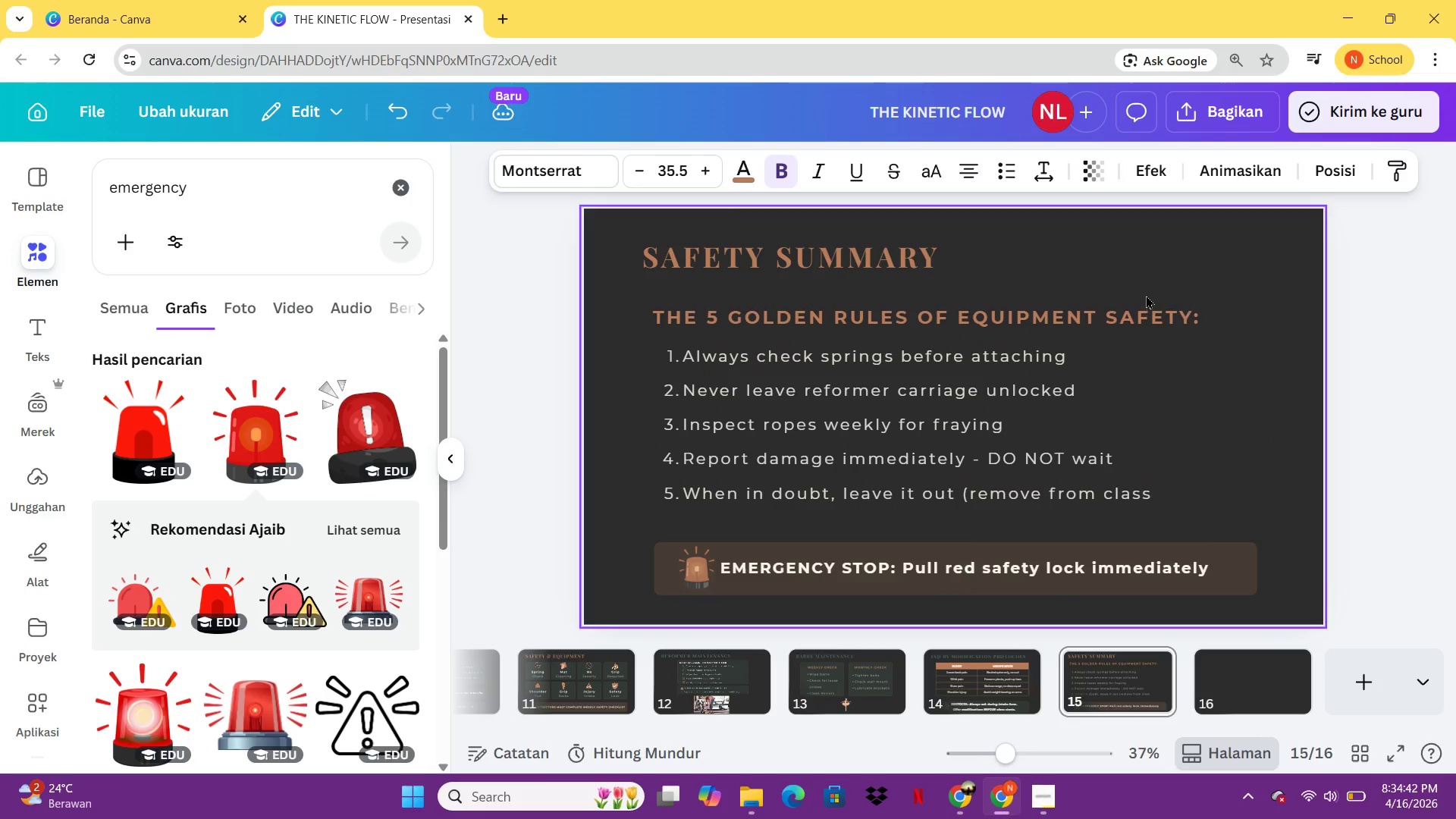 
key(ArrowDown)
 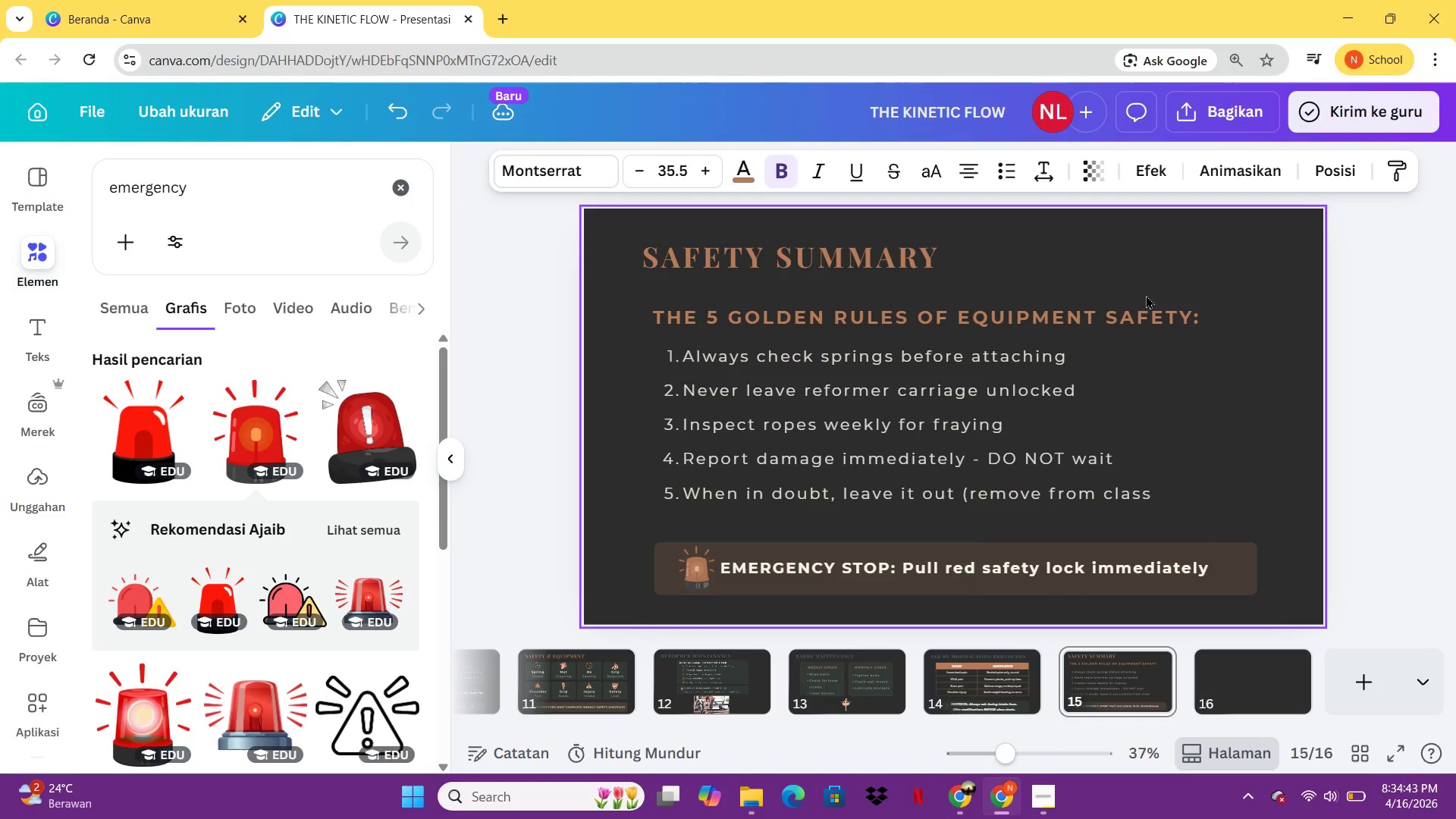 
key(ArrowDown)
 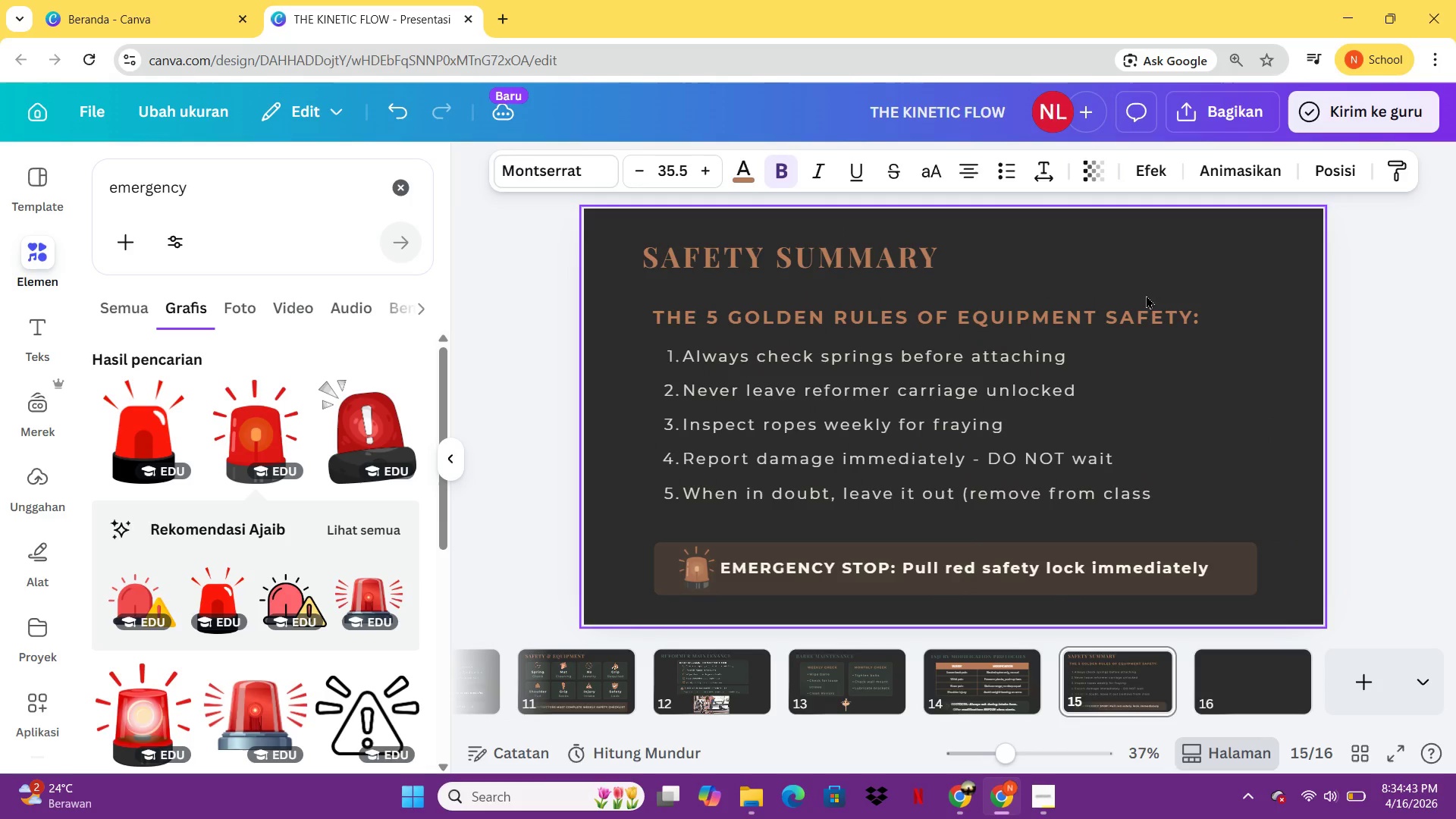 
key(ArrowDown)
 